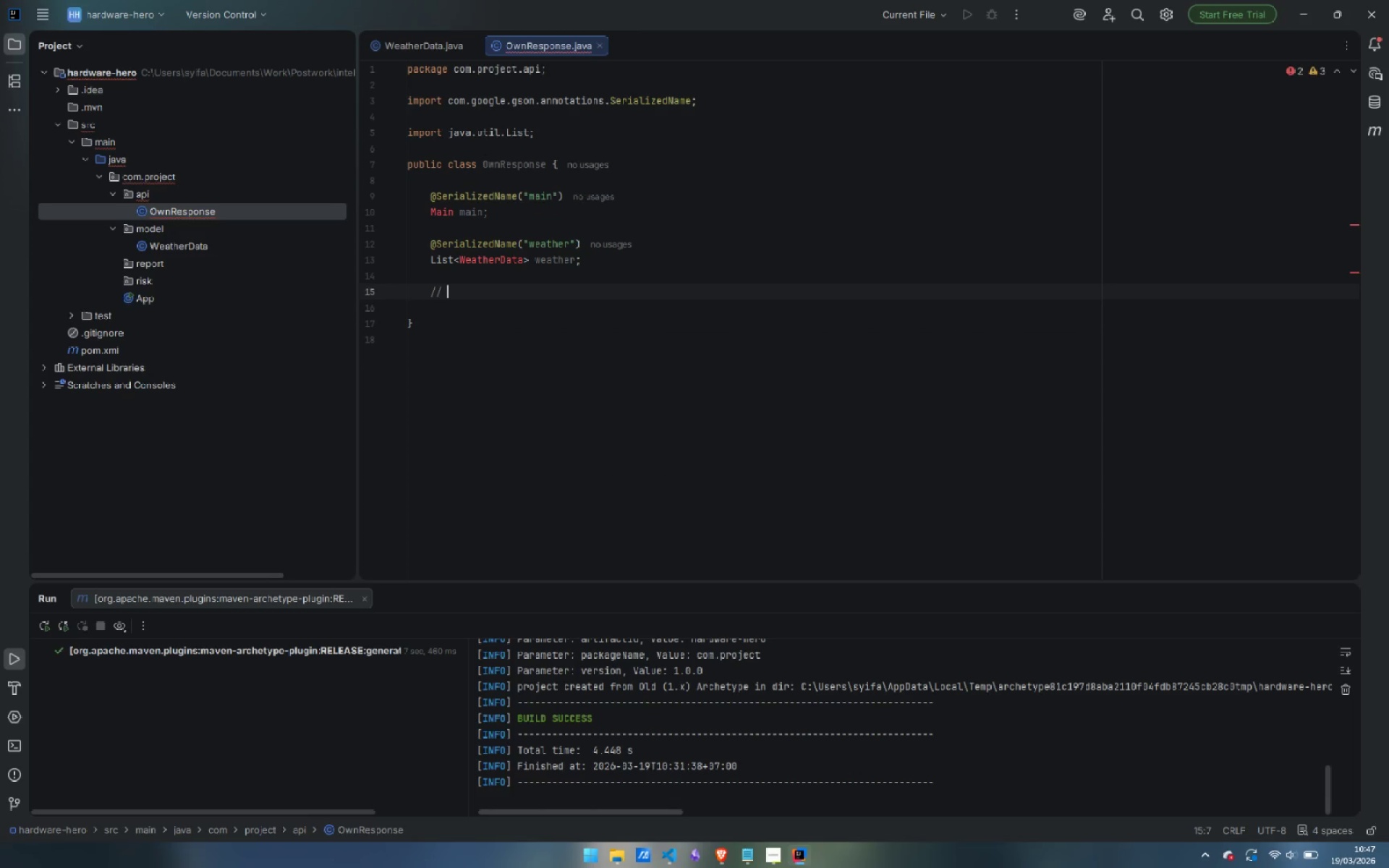 
key(Space)
 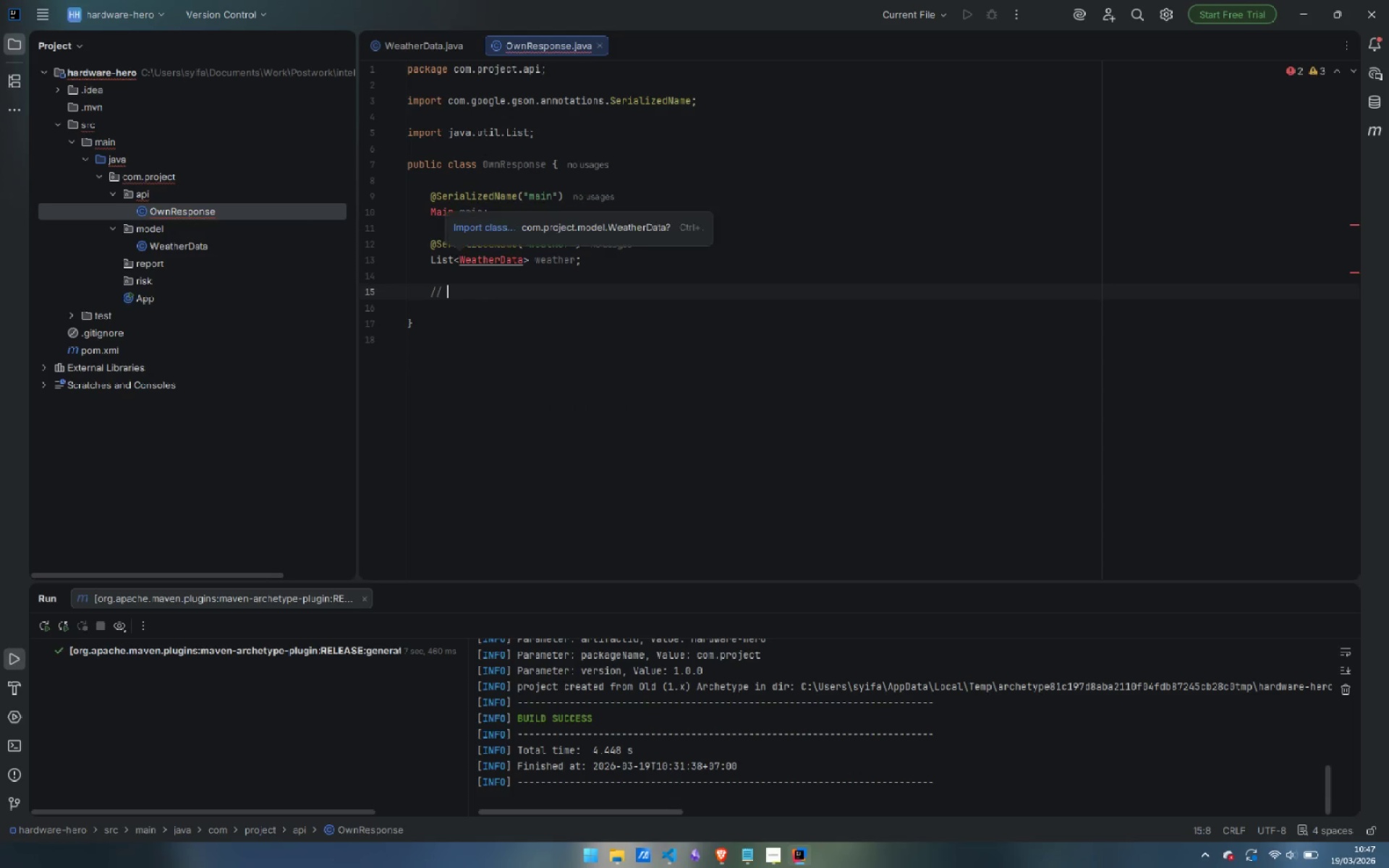 
key(Control+Backspace)
 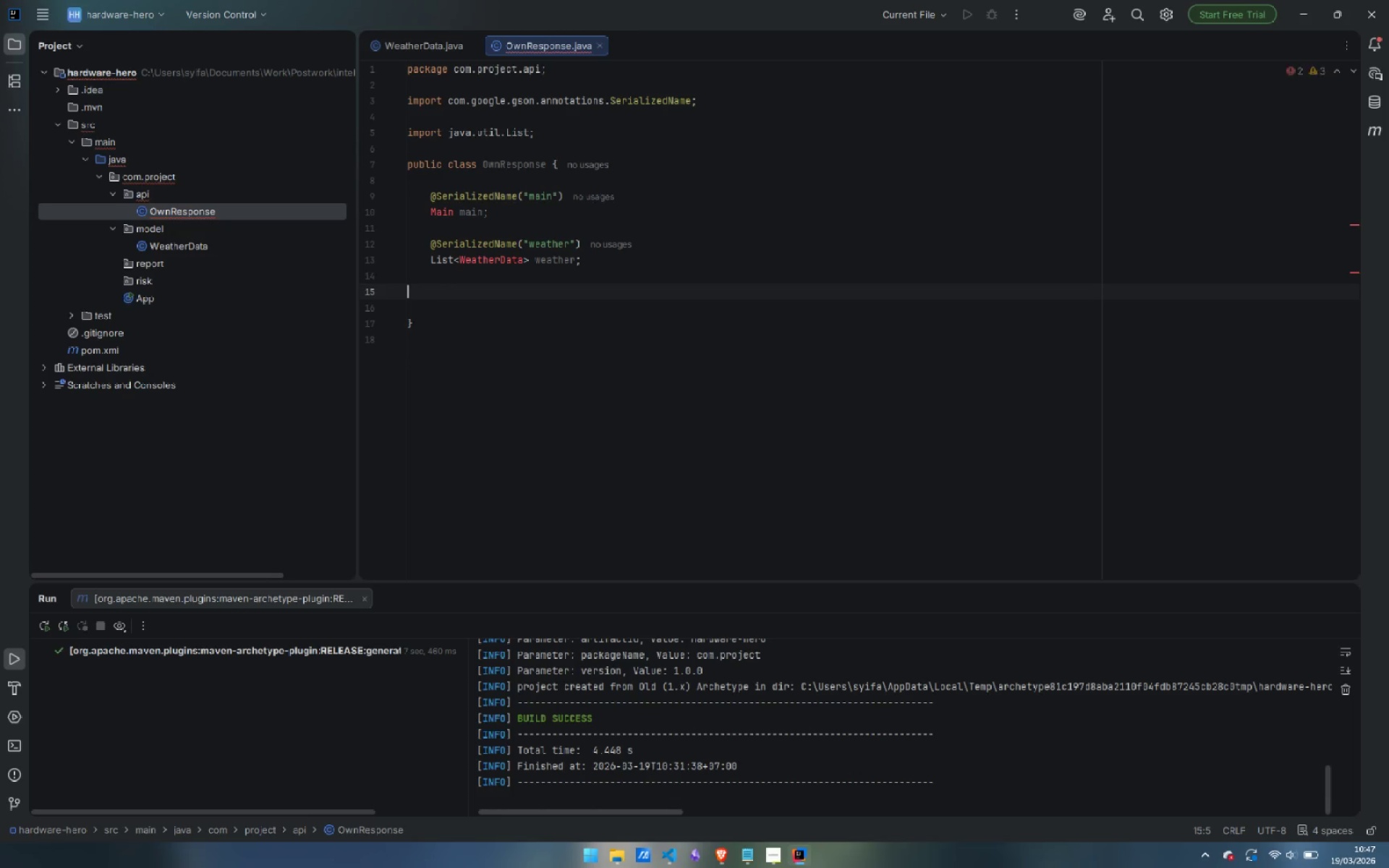 
key(Control+Backspace)
 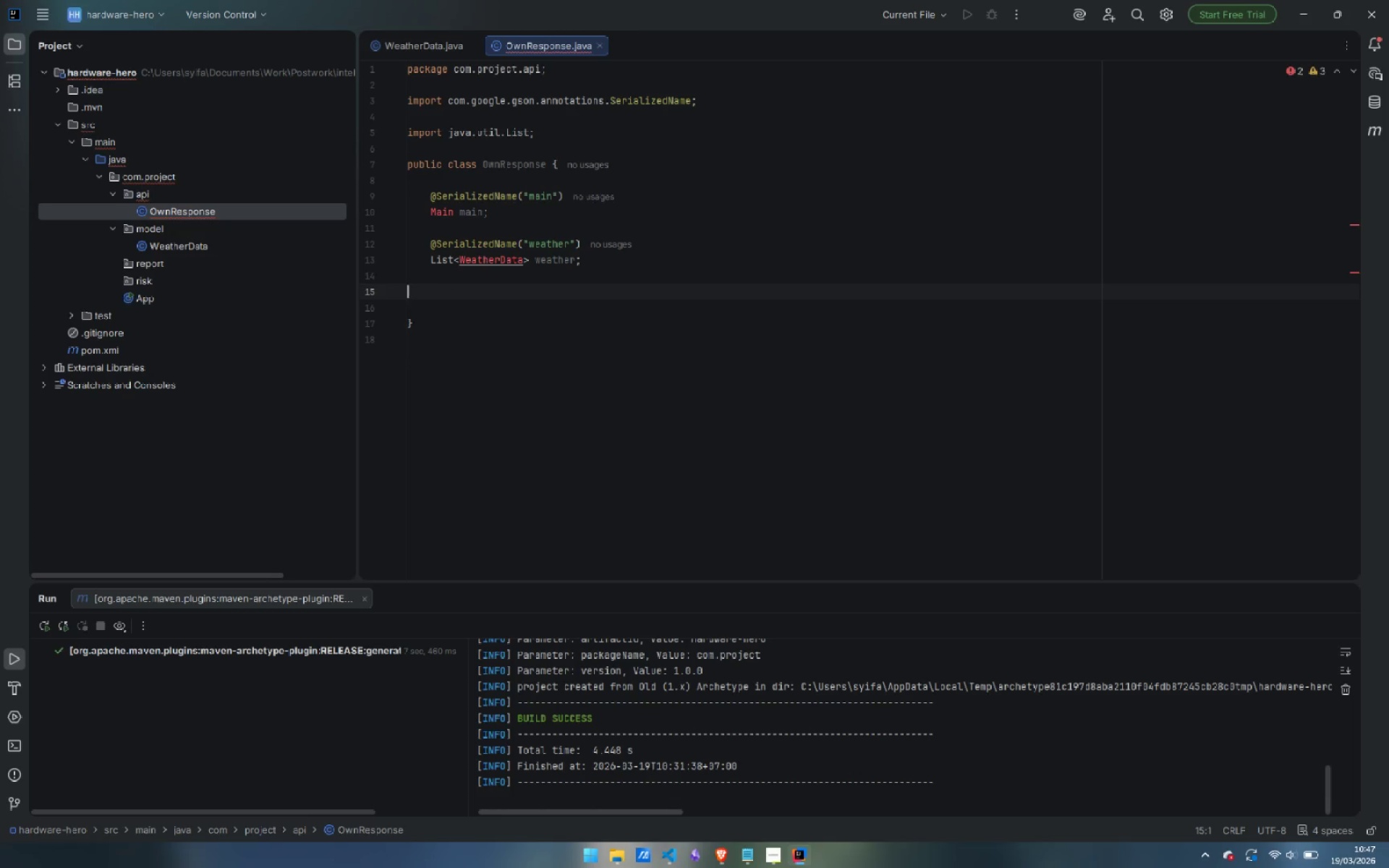 
key(Tab)
type(static class Main {)
 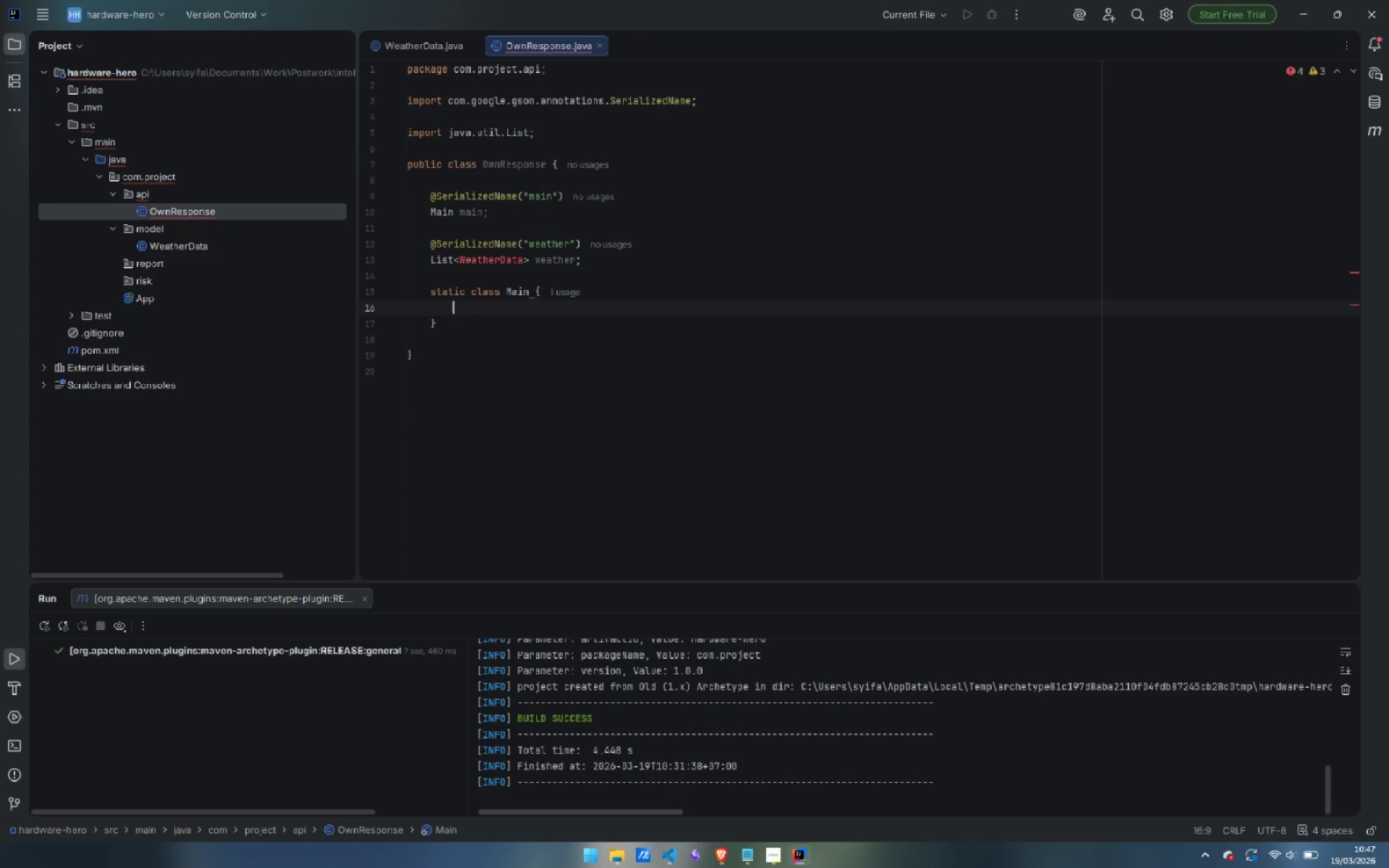 
 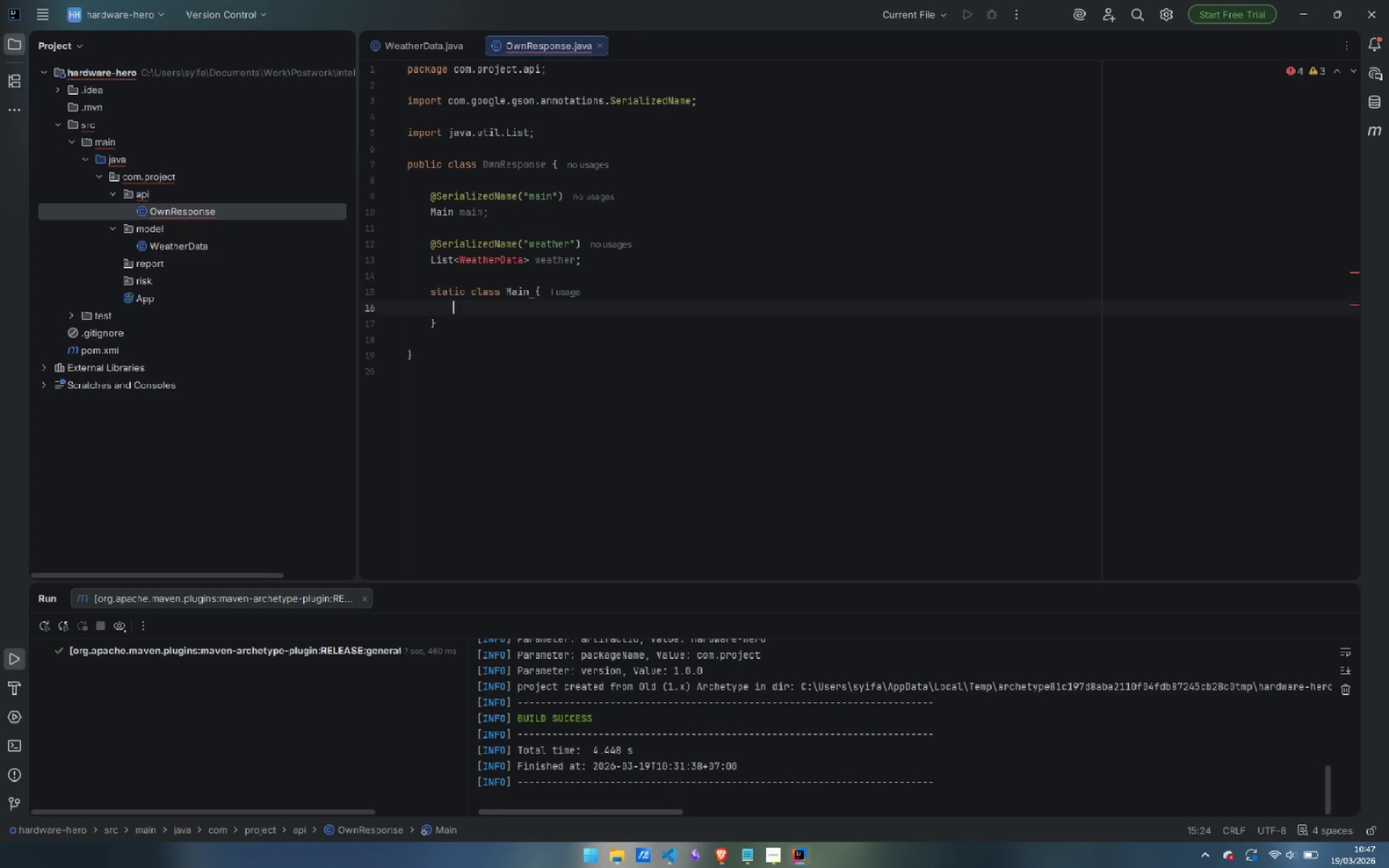 
key(Enter)
 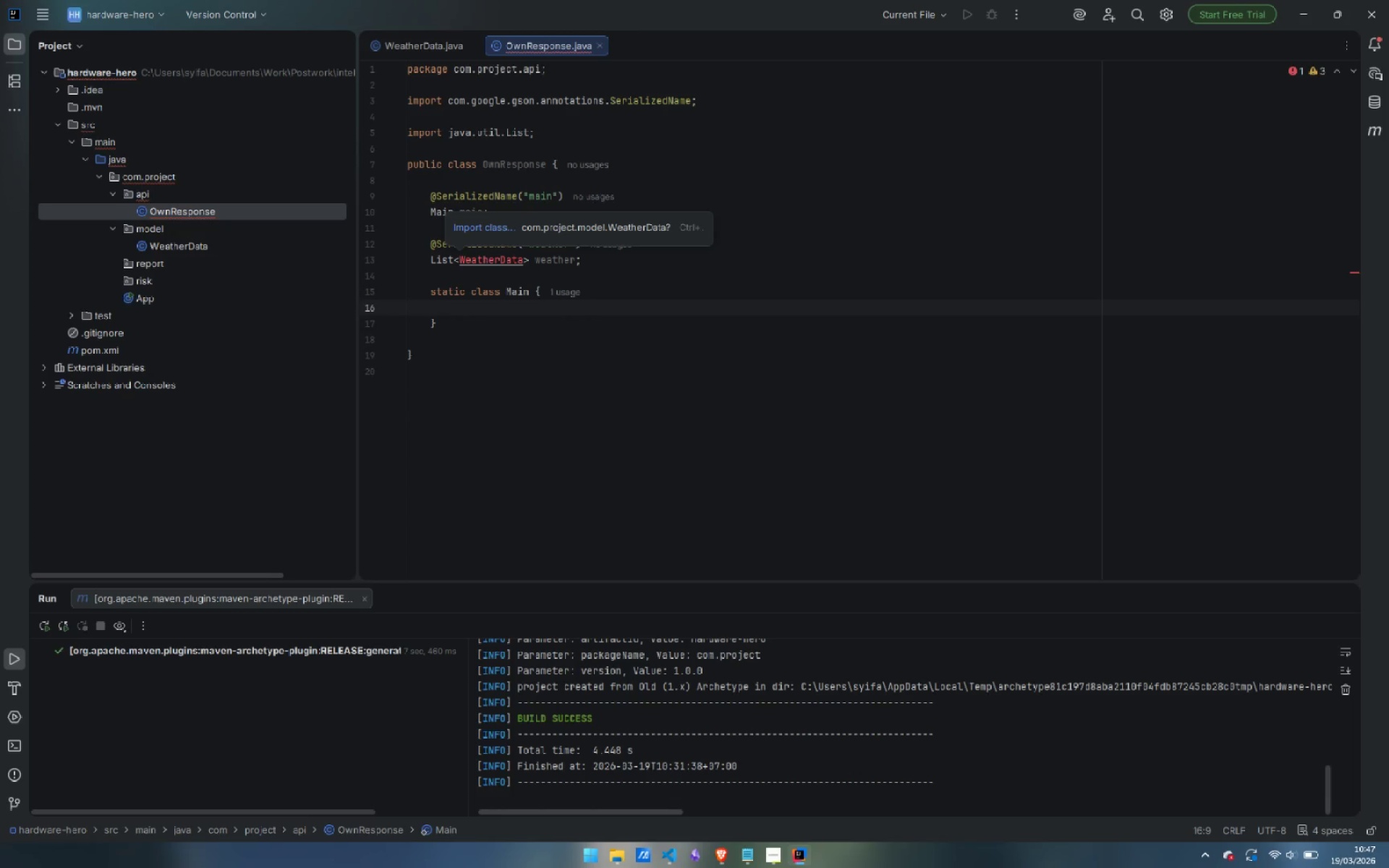 
type(@Ser)
 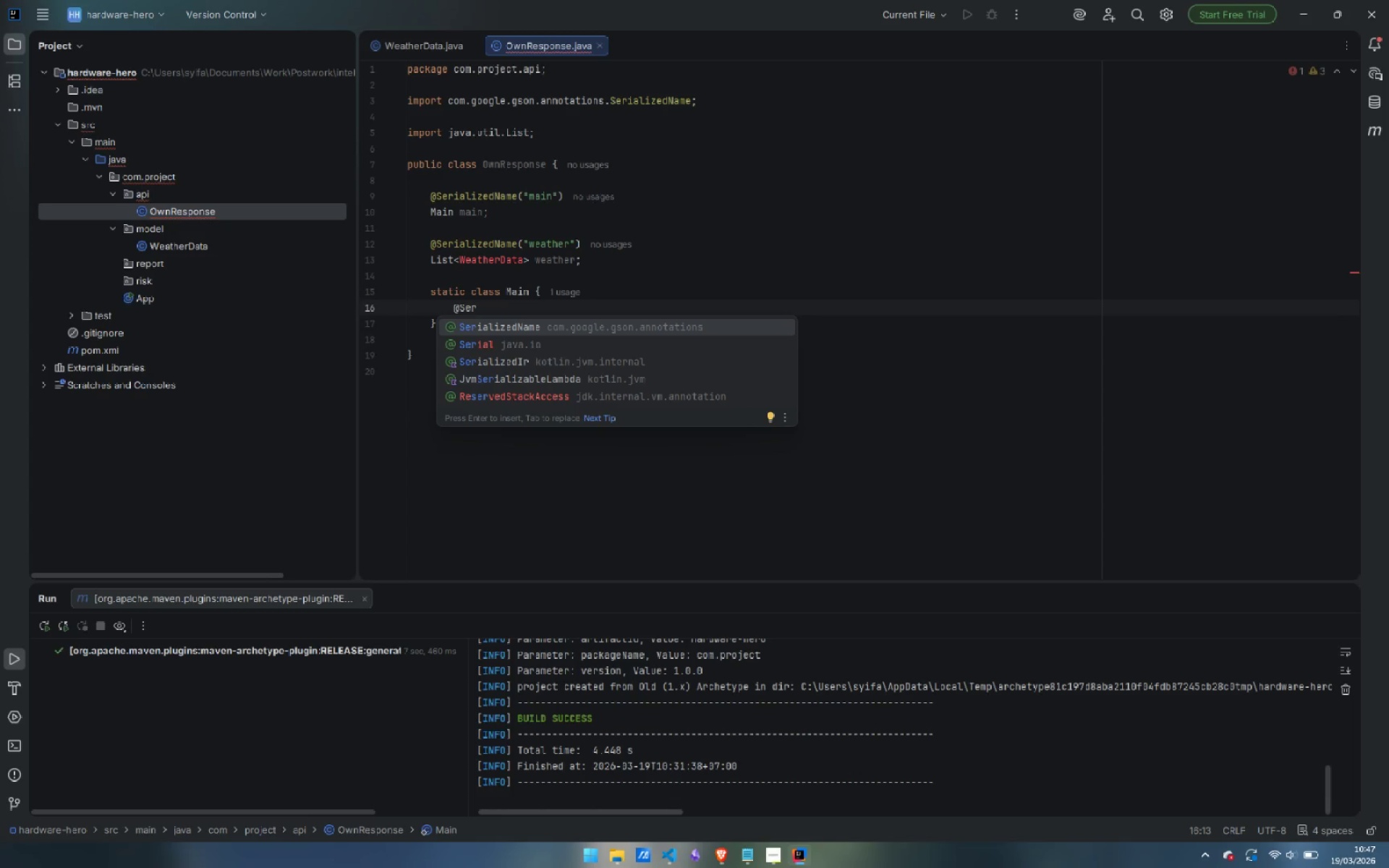 
key(Enter)
 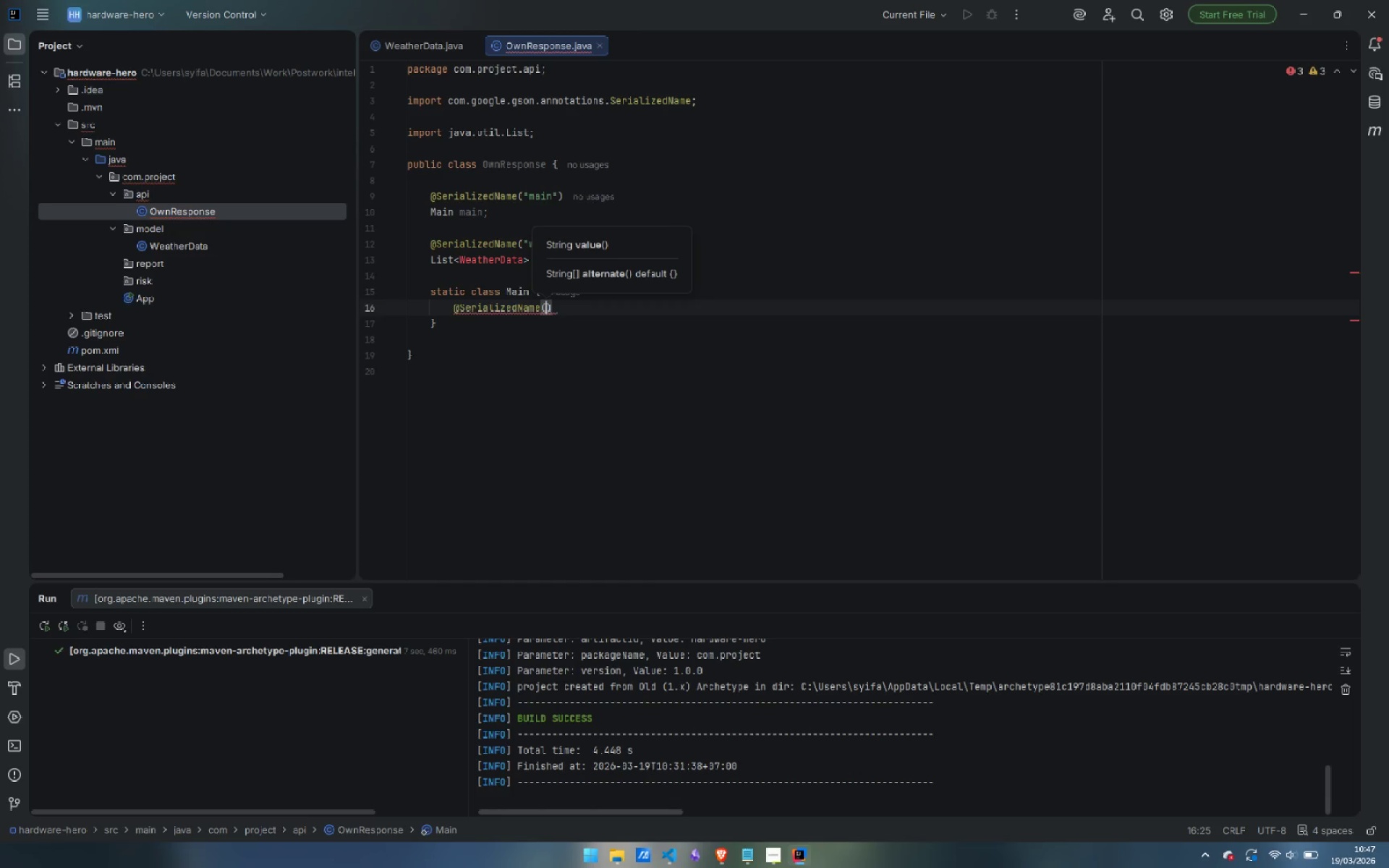 
type("temp)
 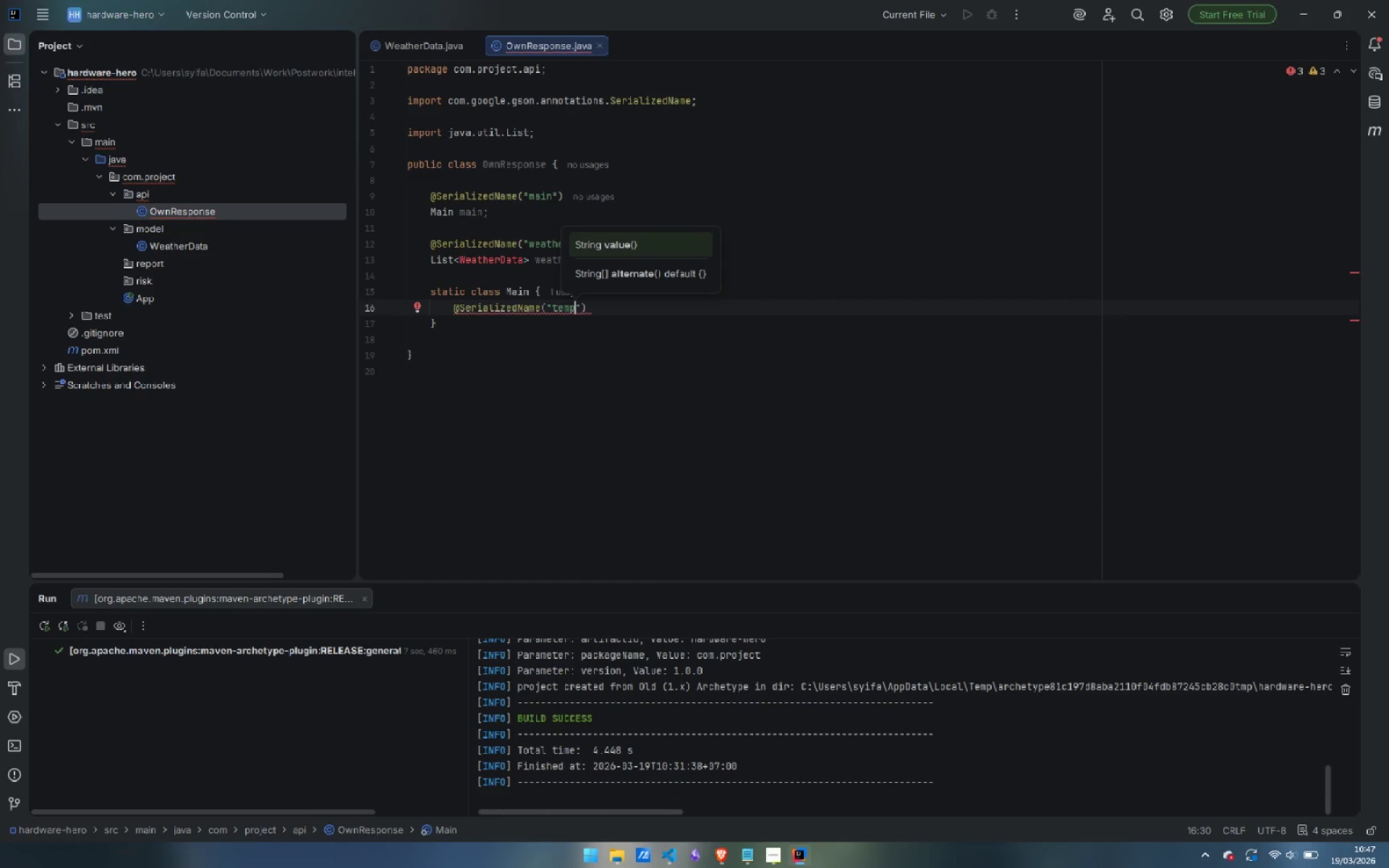 
key(ArrowRight)
 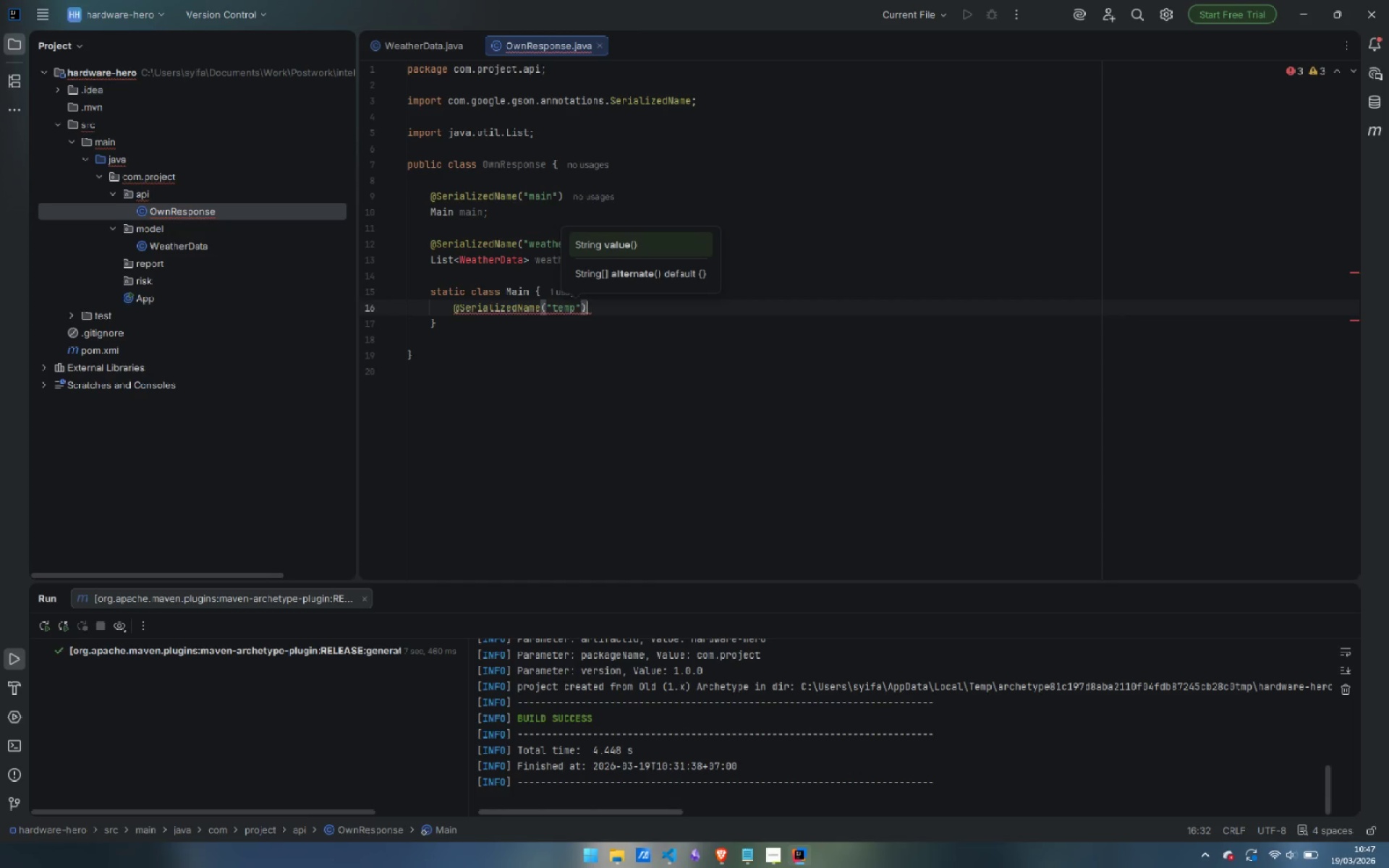 
key(ArrowRight)
 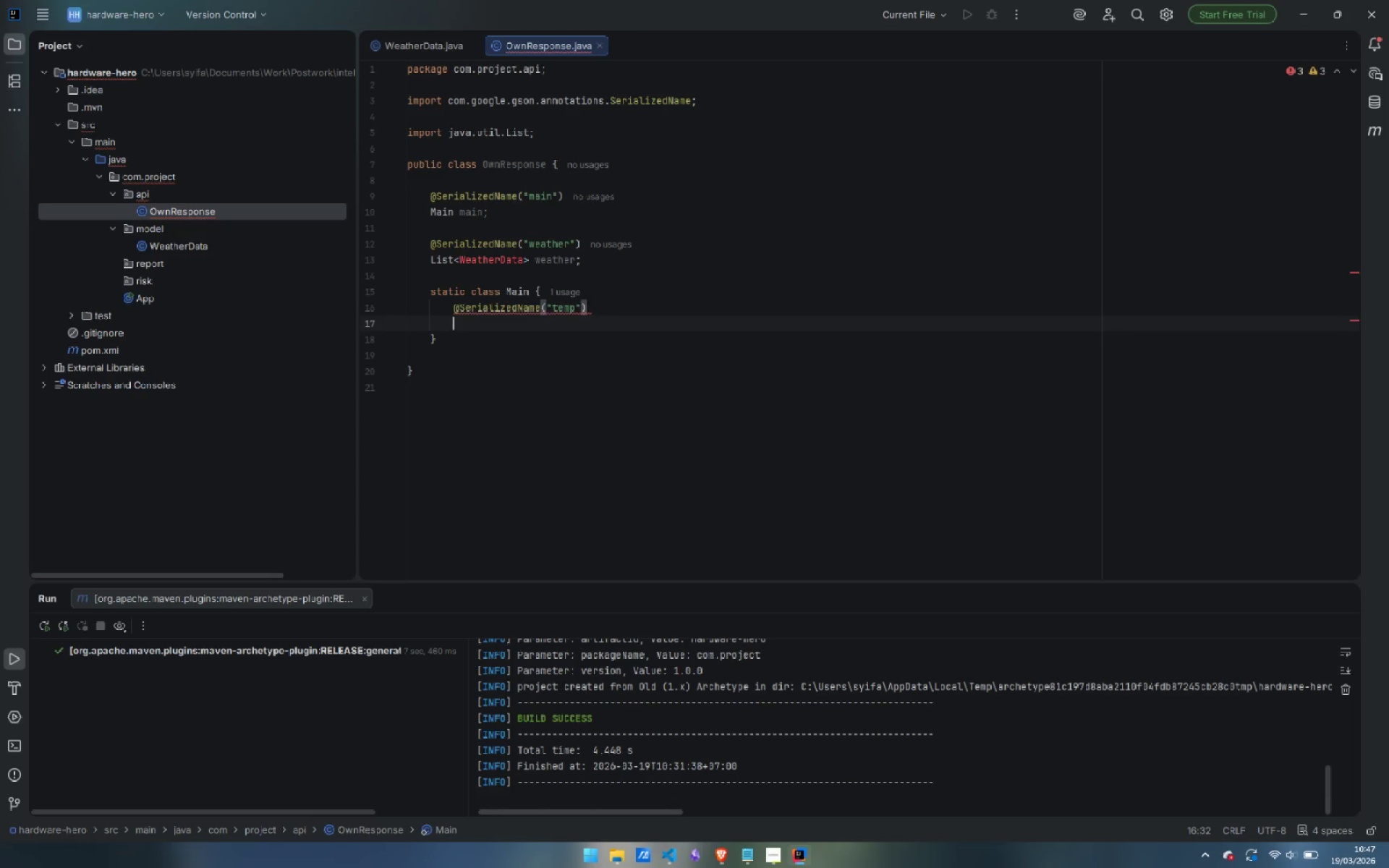 
key(Enter)
 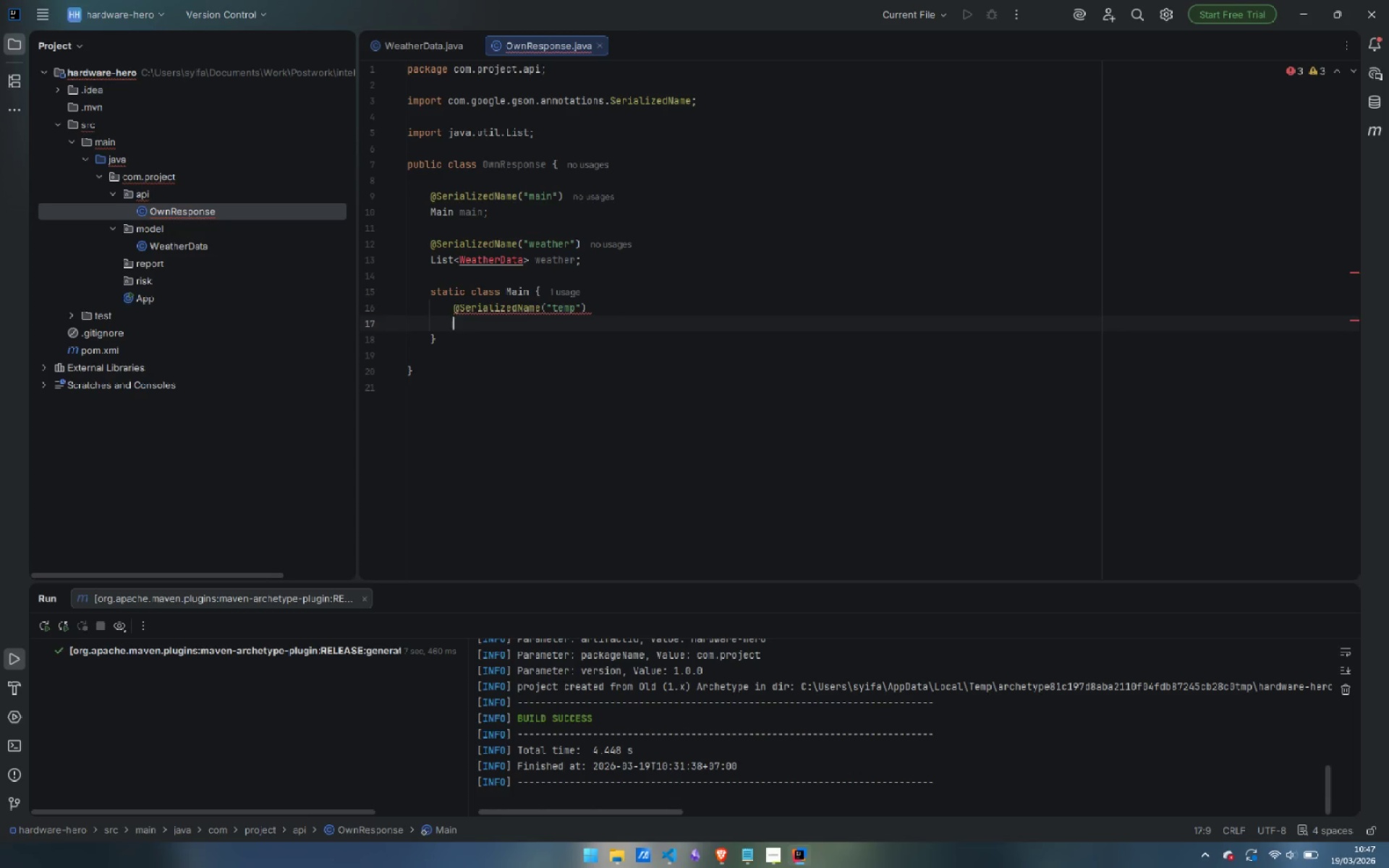 
type(double temp;)
 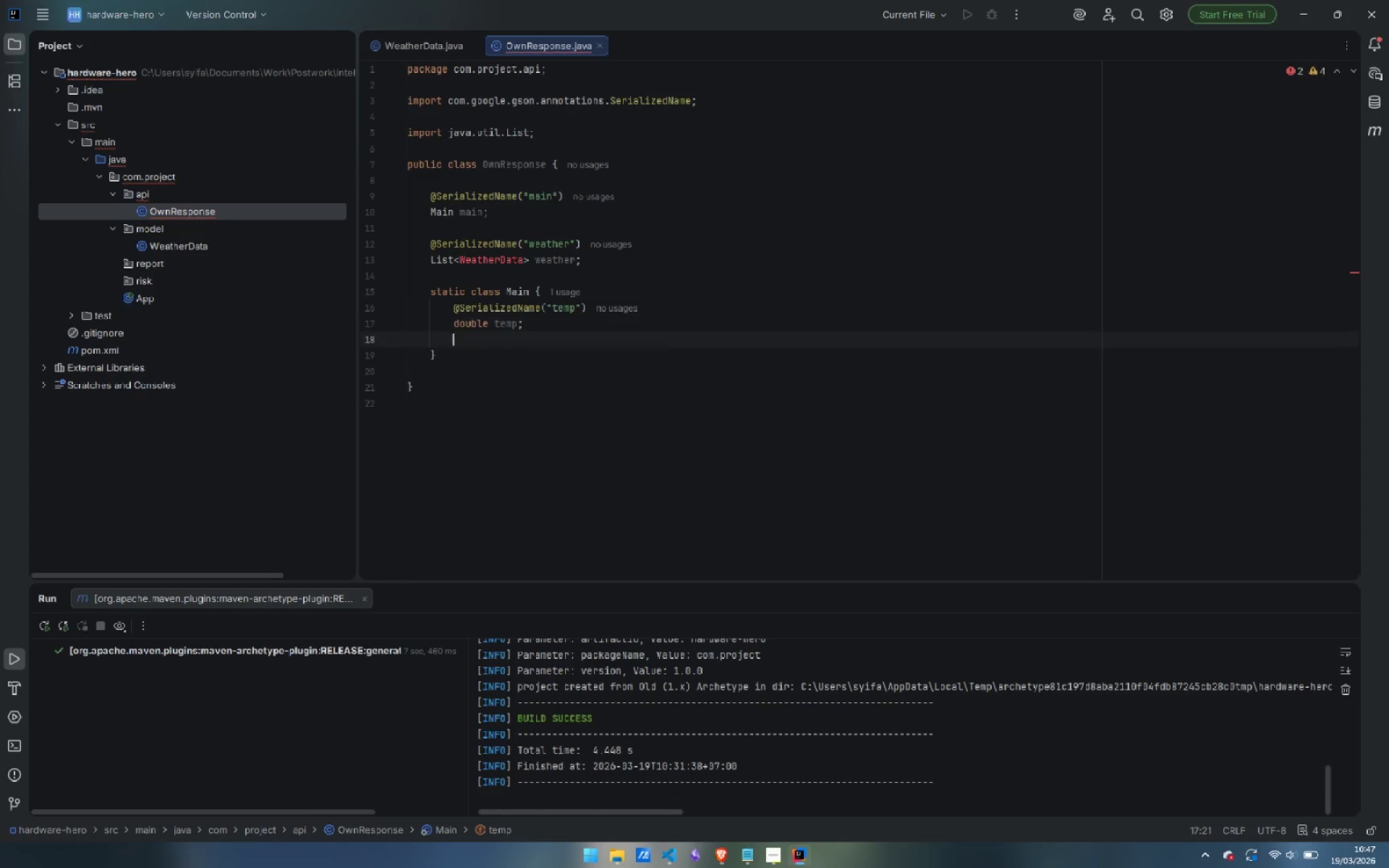 
key(Enter)
 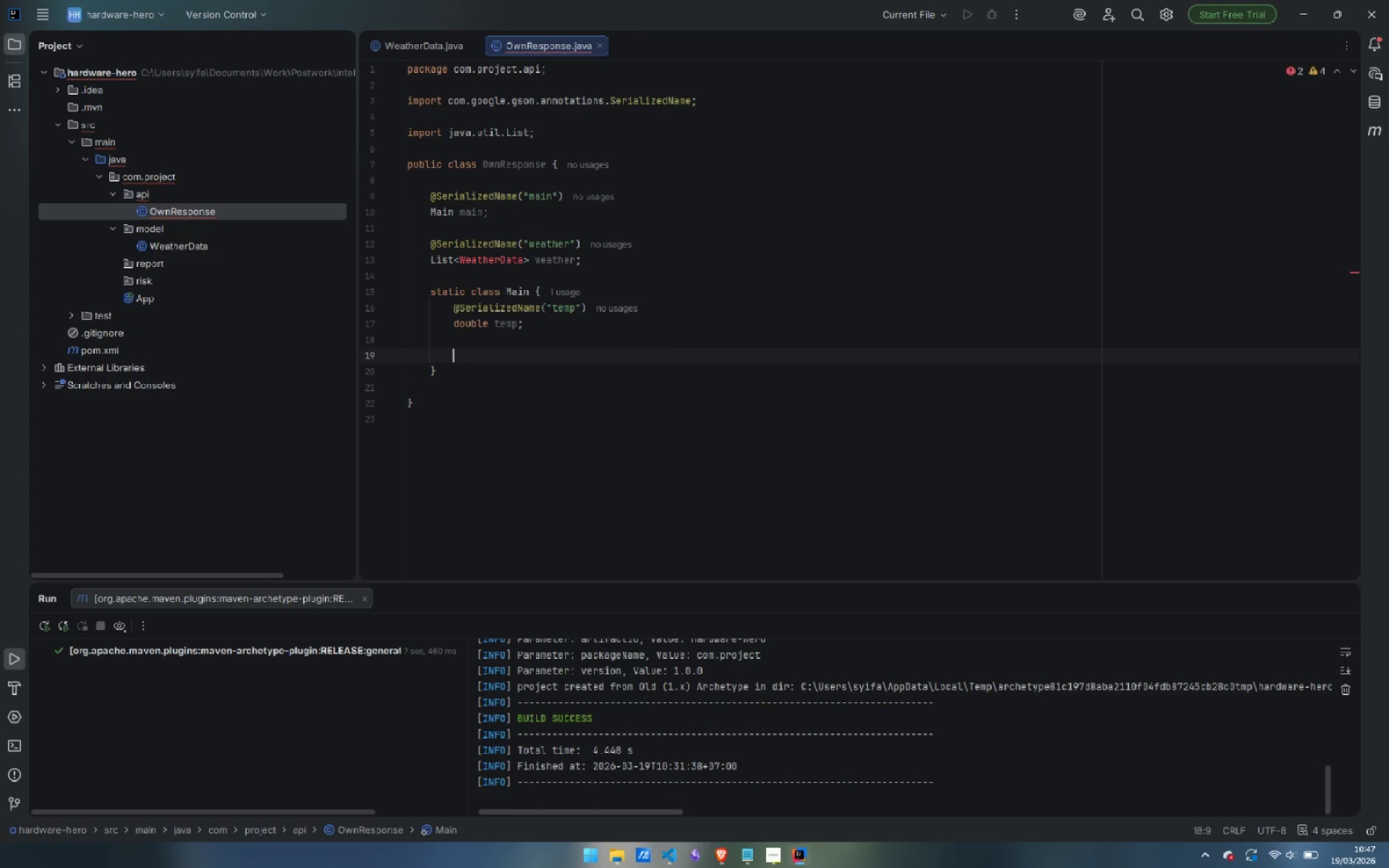 
key(Enter)
 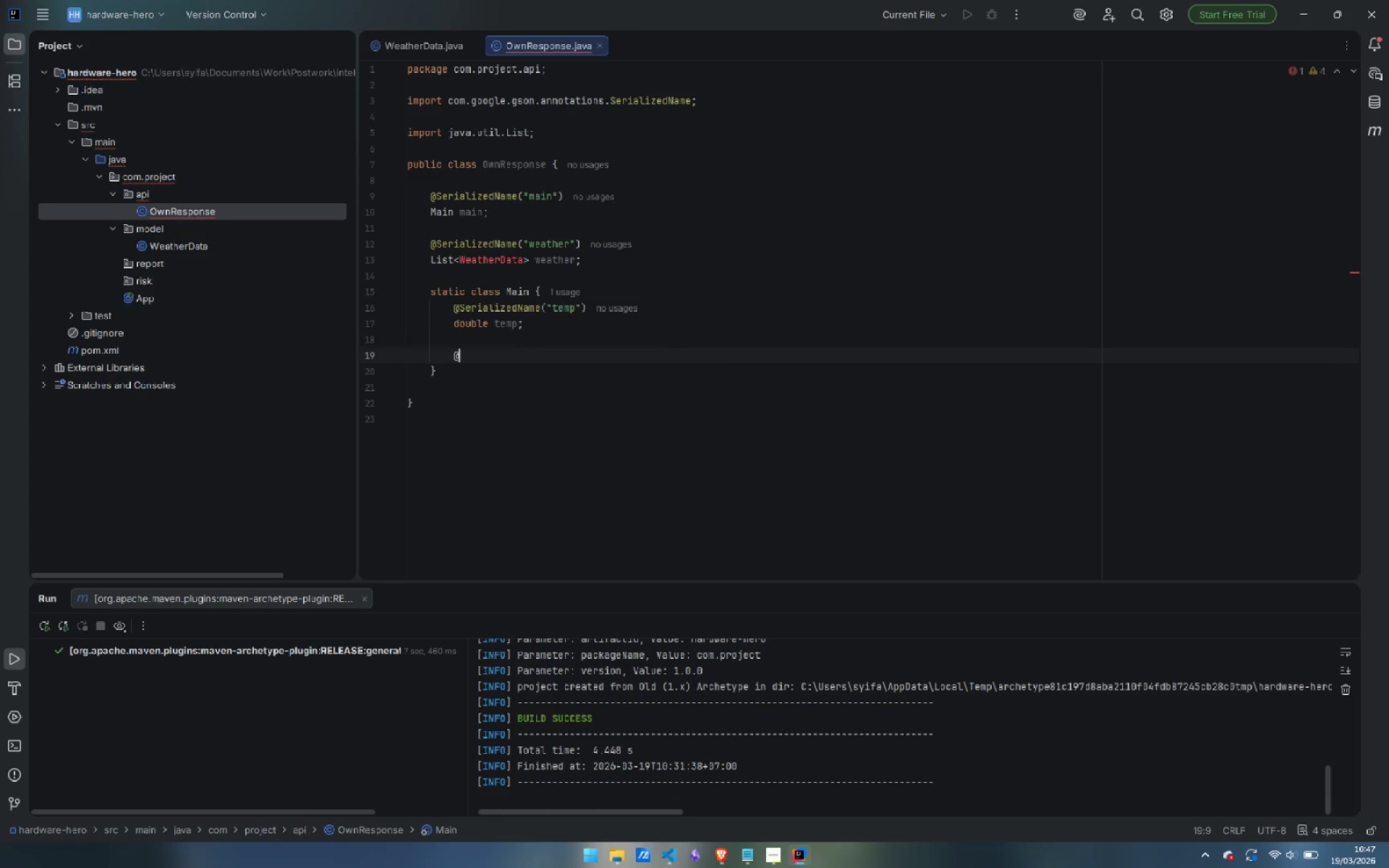 
type(@Ser)
 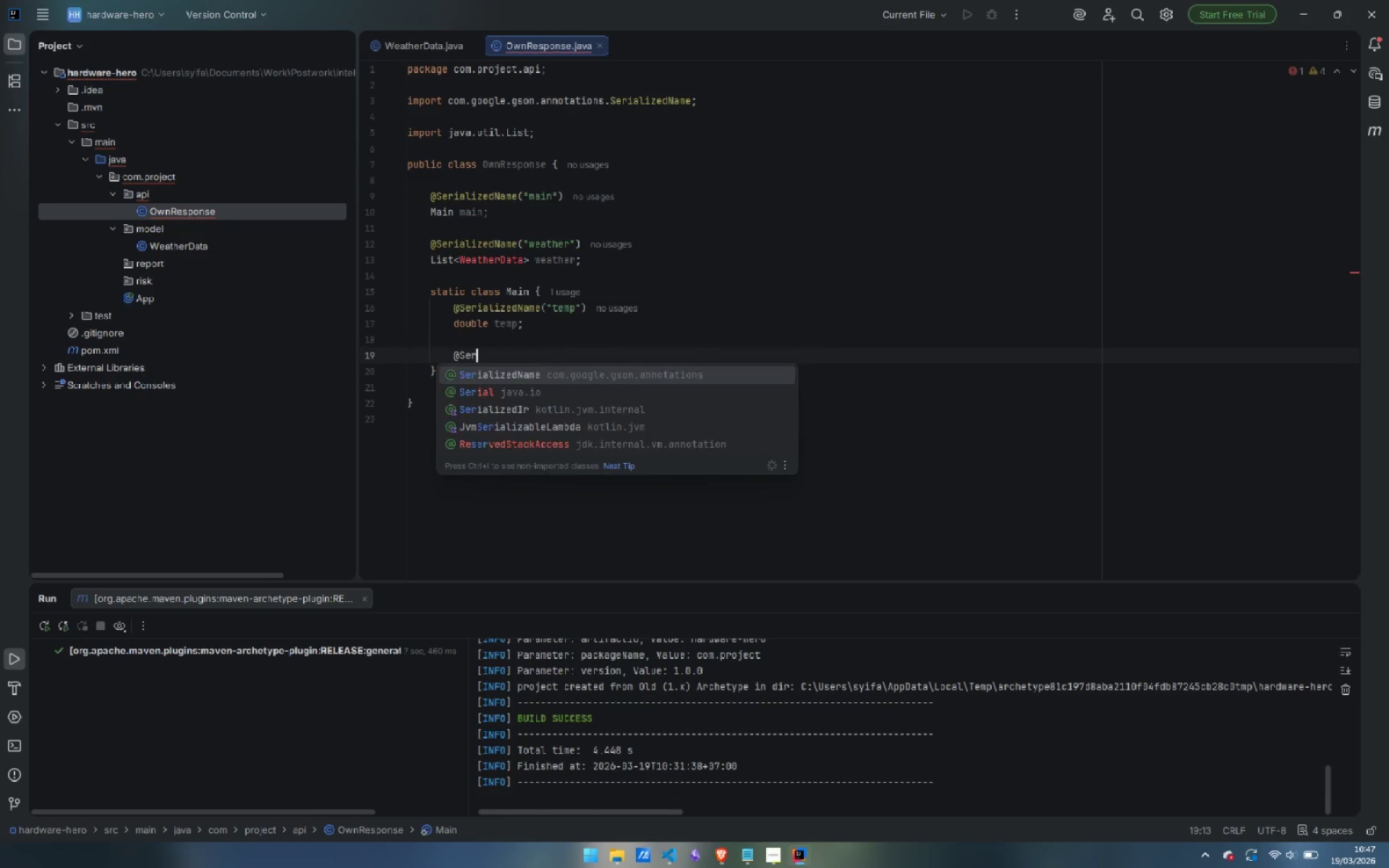 
key(Enter)
 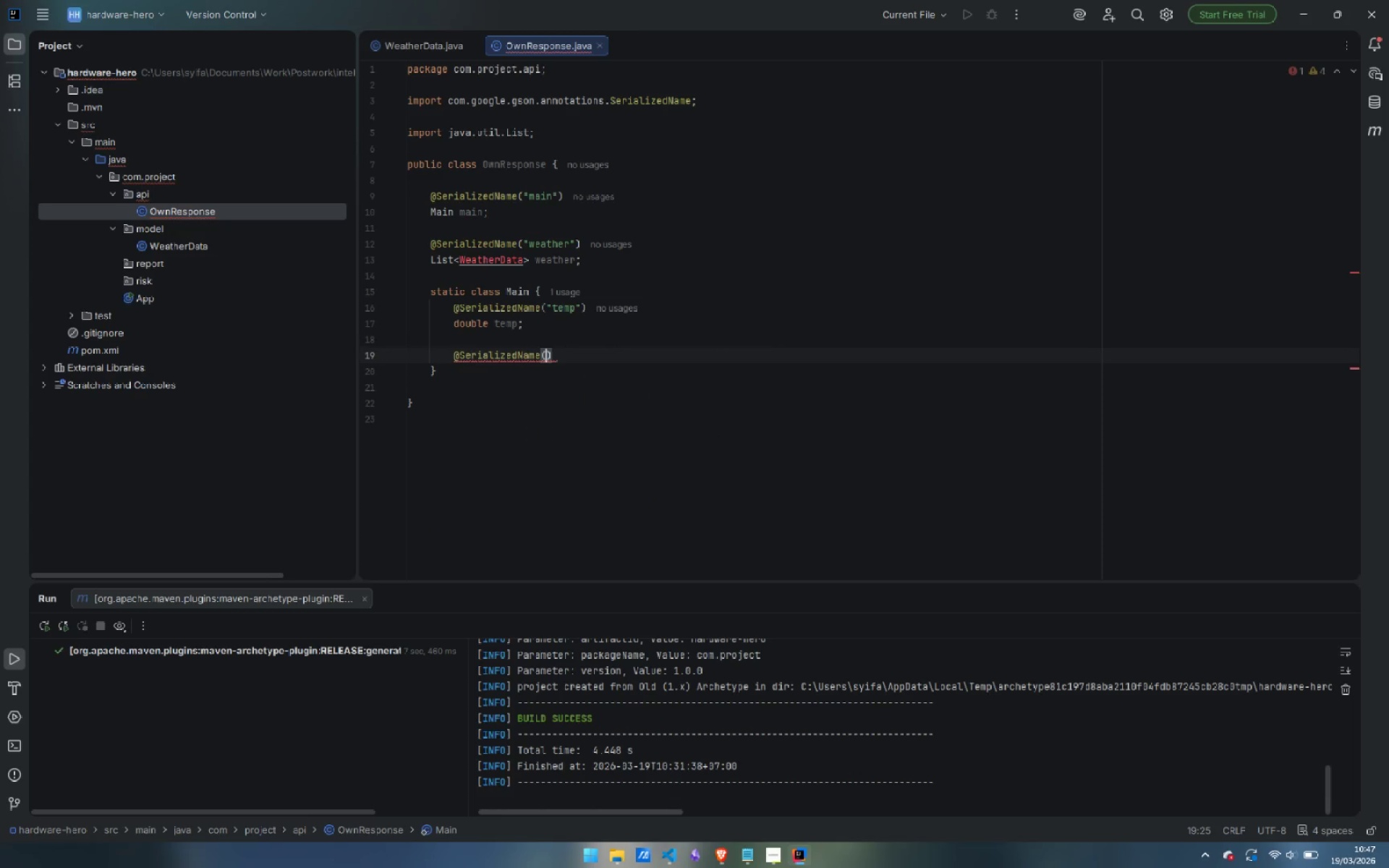 
type(()
key(Backspace)
type("feels_like)
 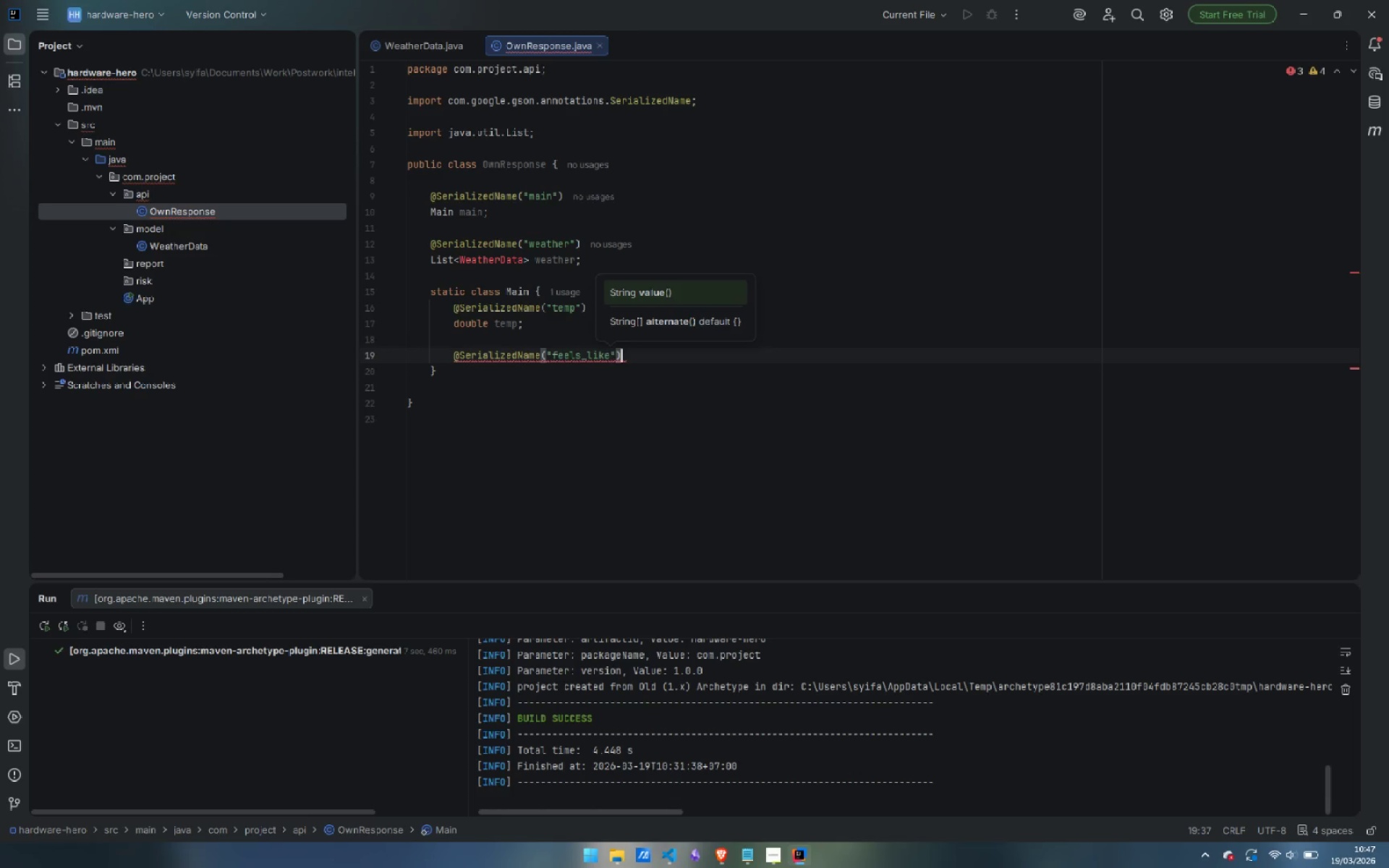 
 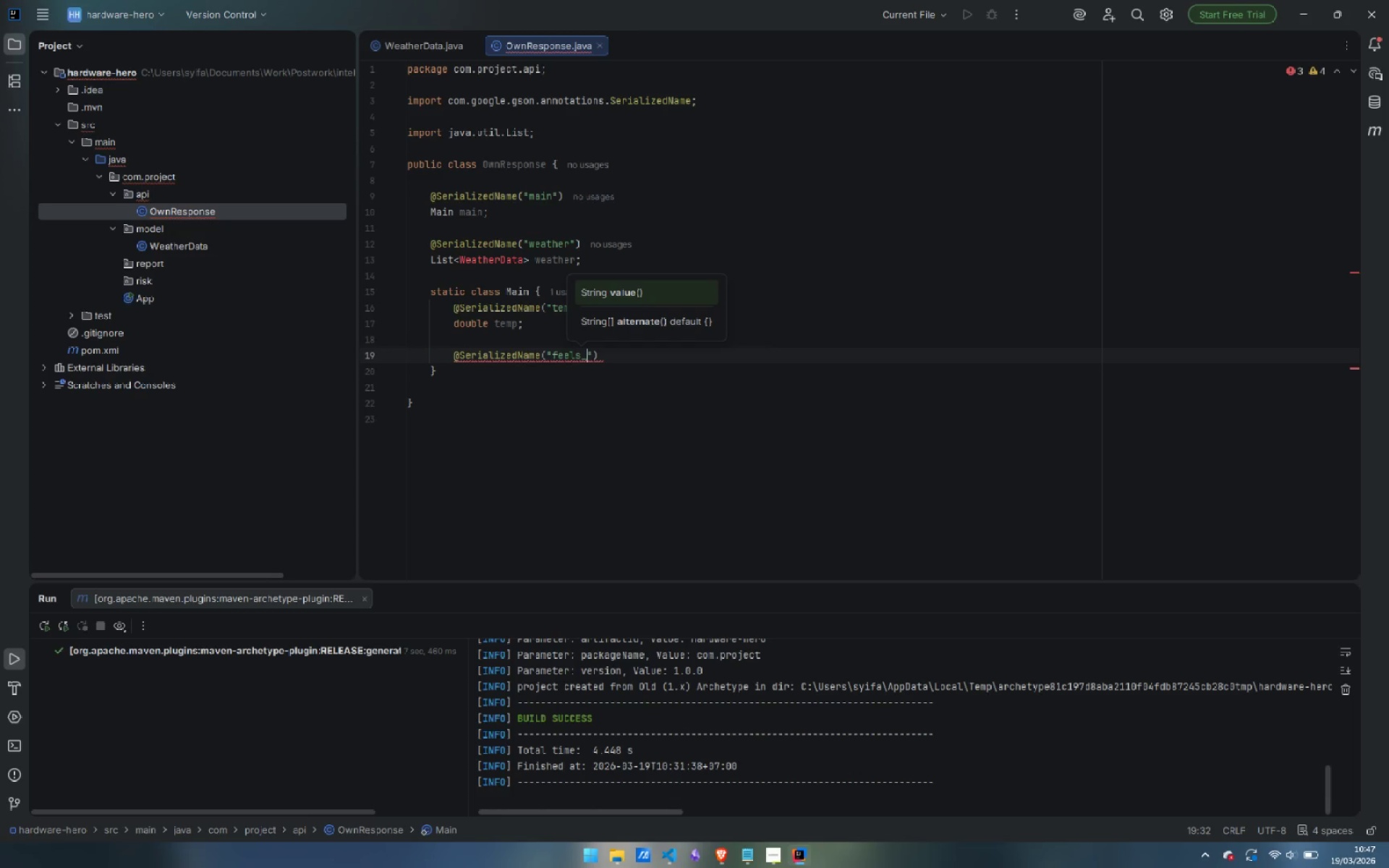 
key(ArrowRight)
 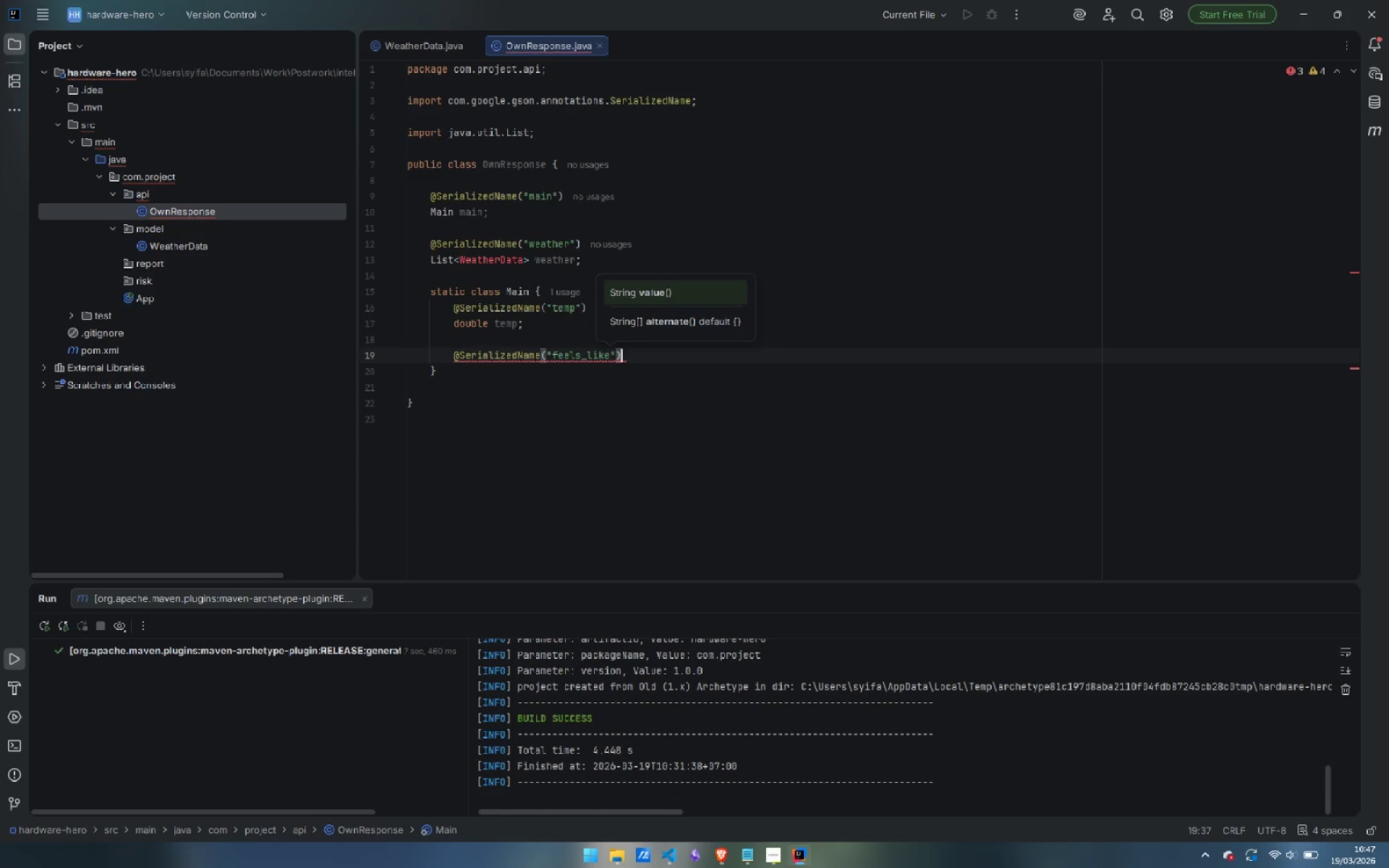 
key(ArrowRight)
 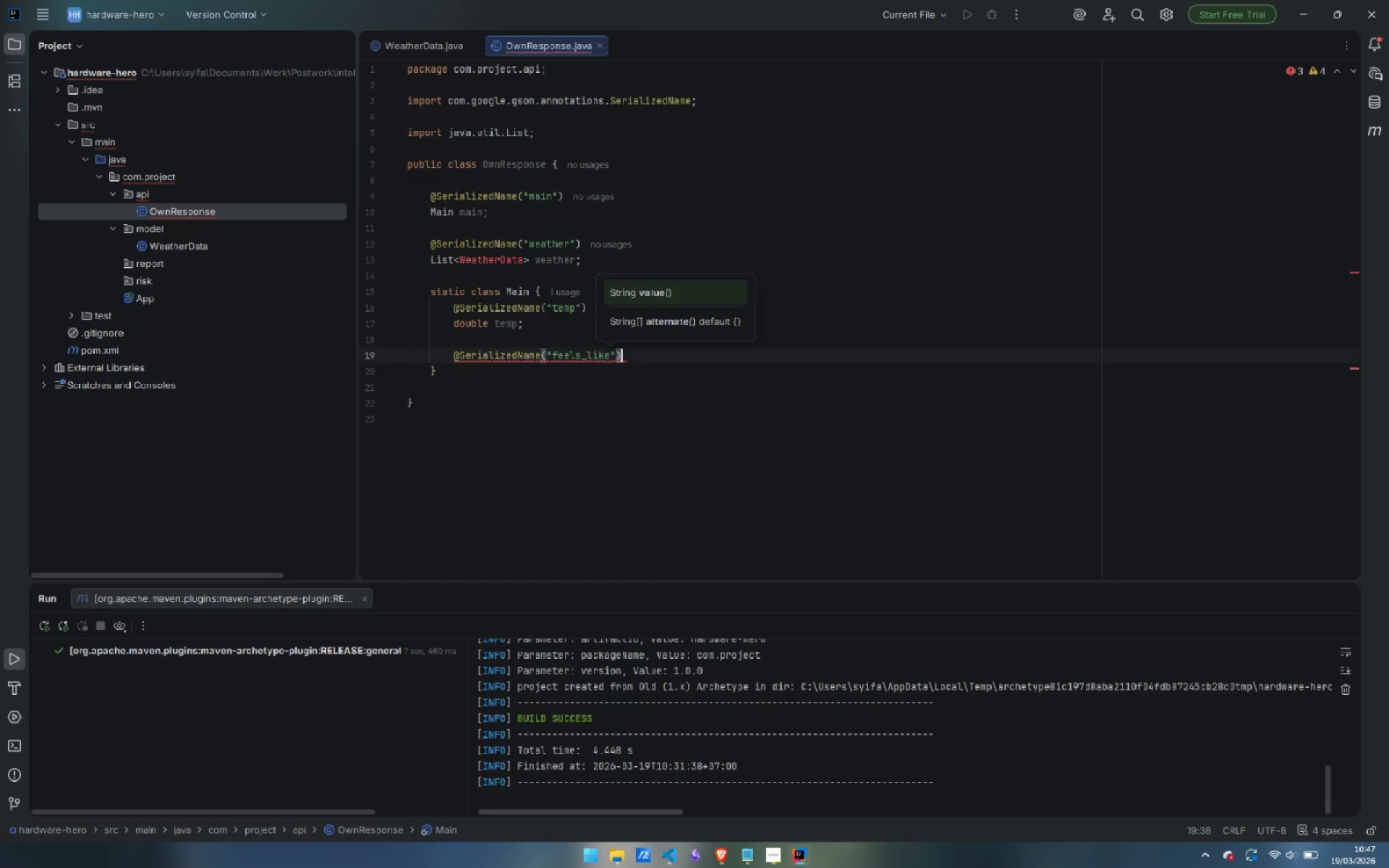 
key(Enter)
 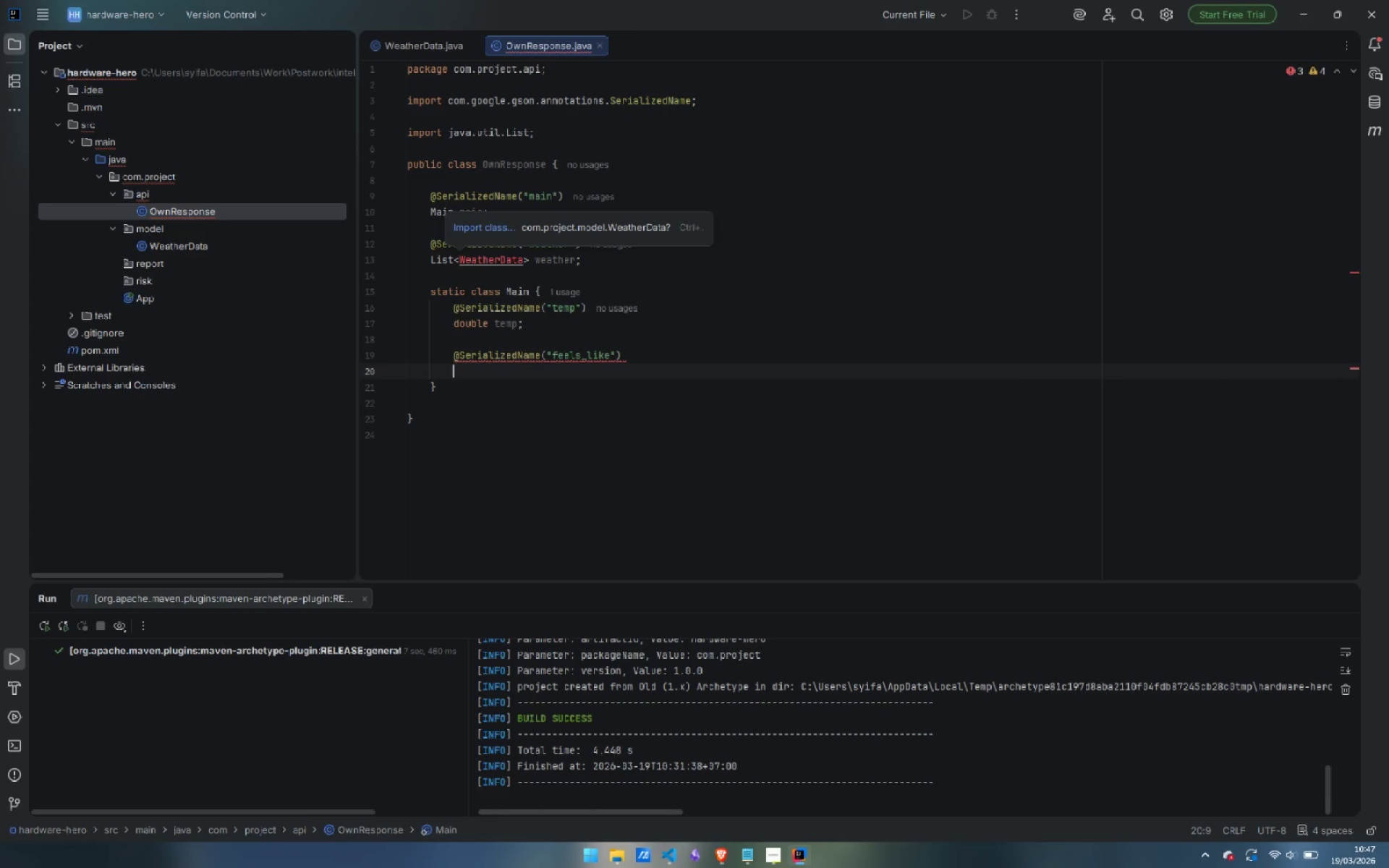 
type(double feelsLike;)
 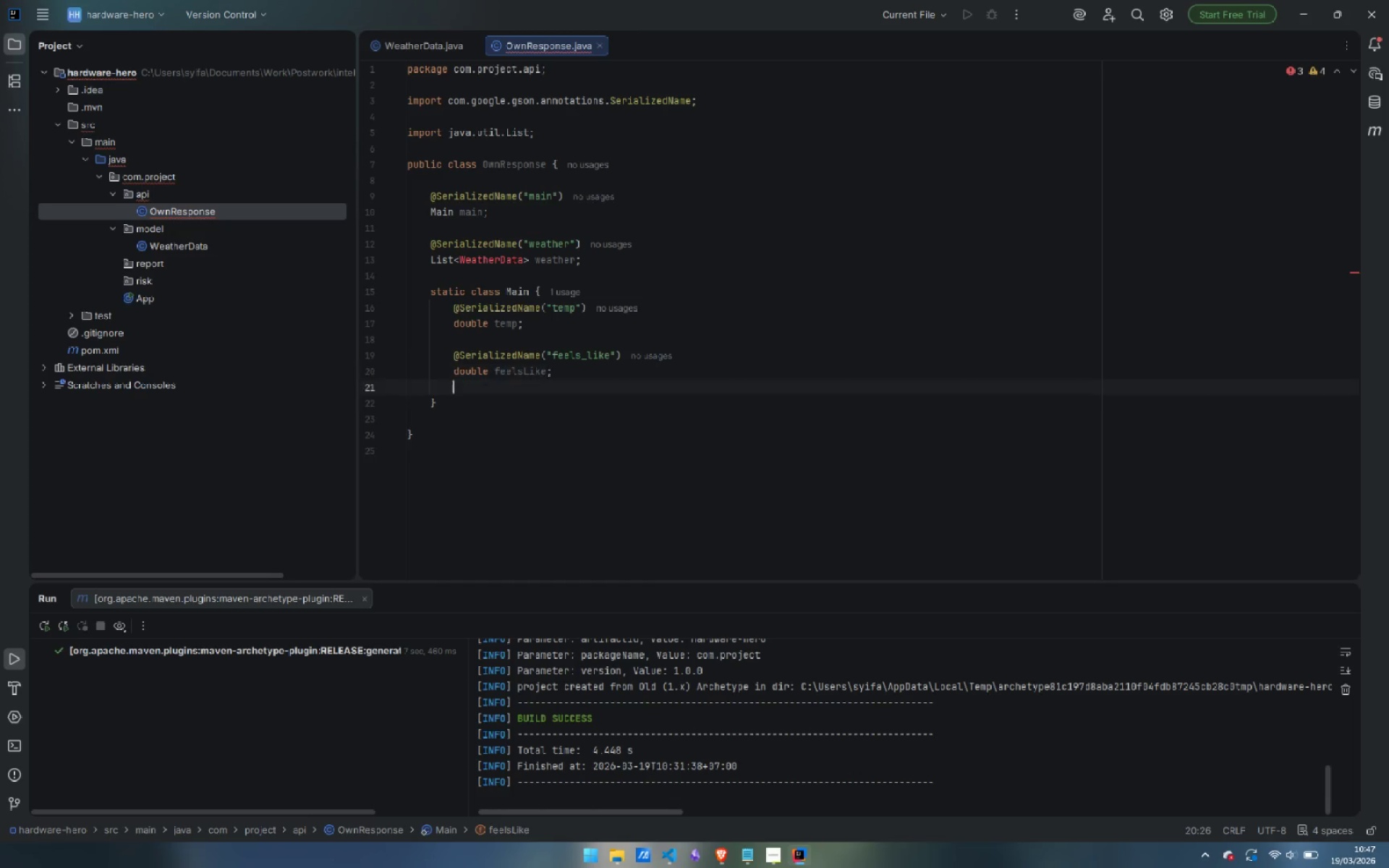 
key(Enter)
 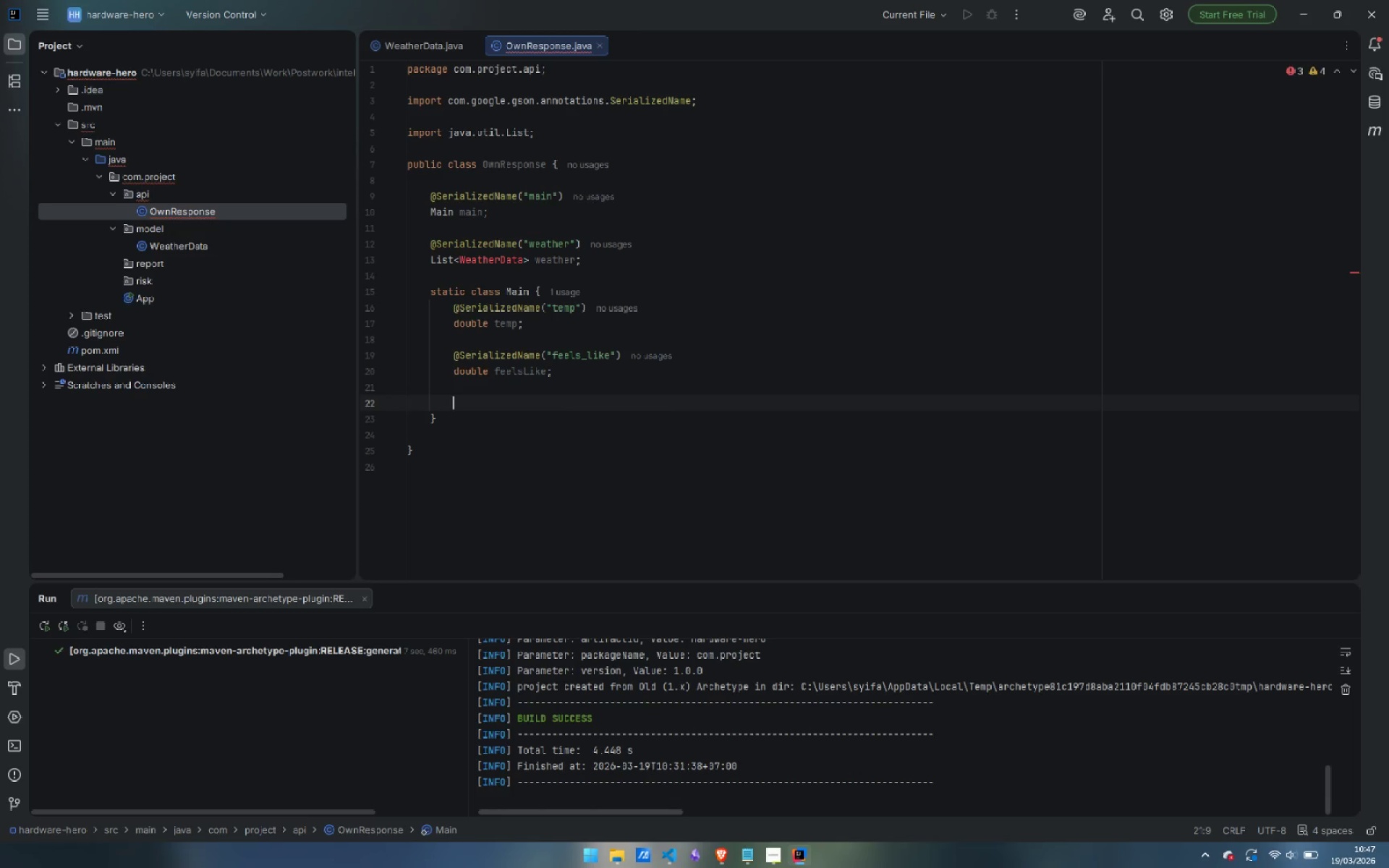 
key(Enter)
 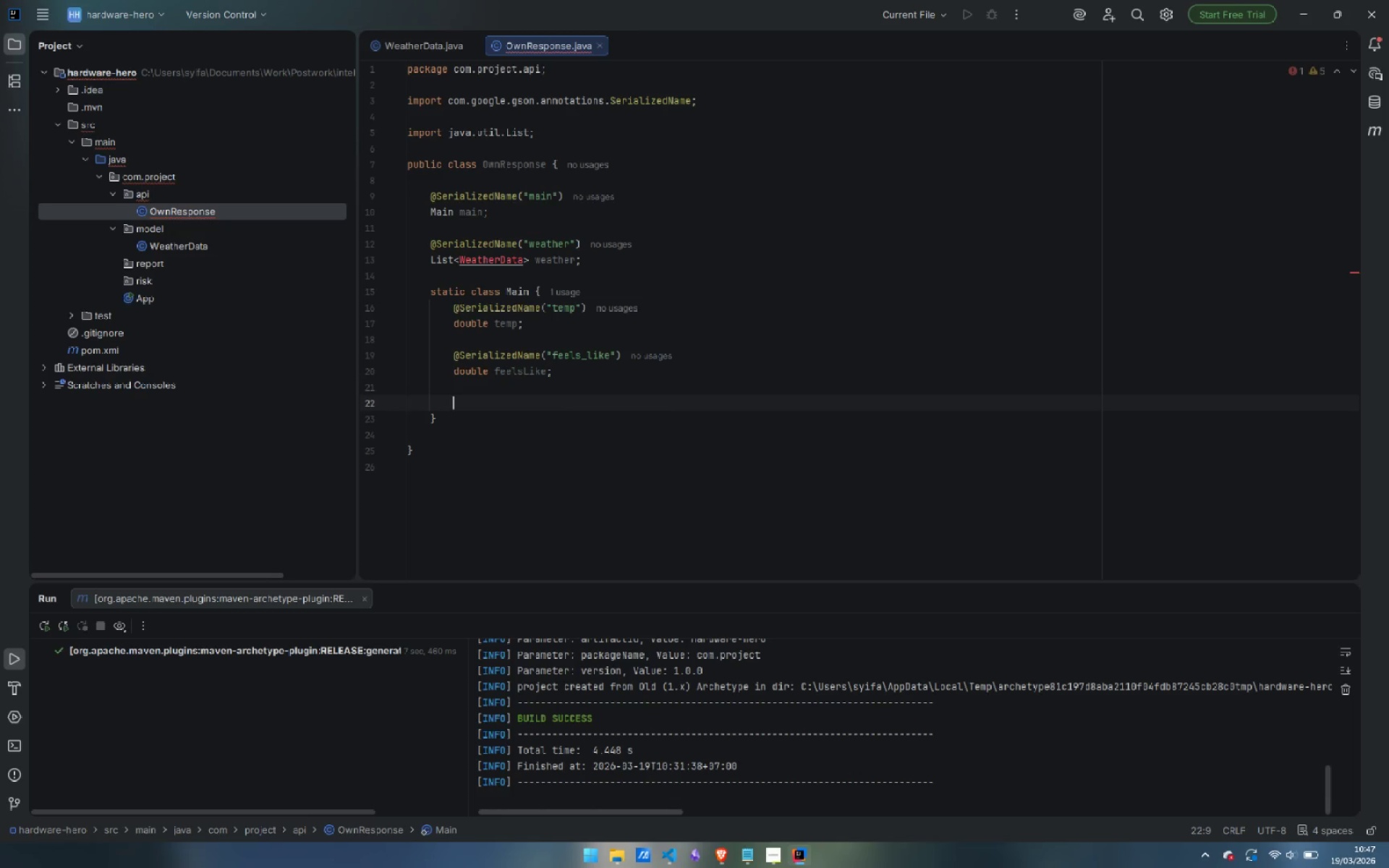 
type(@Ser)
 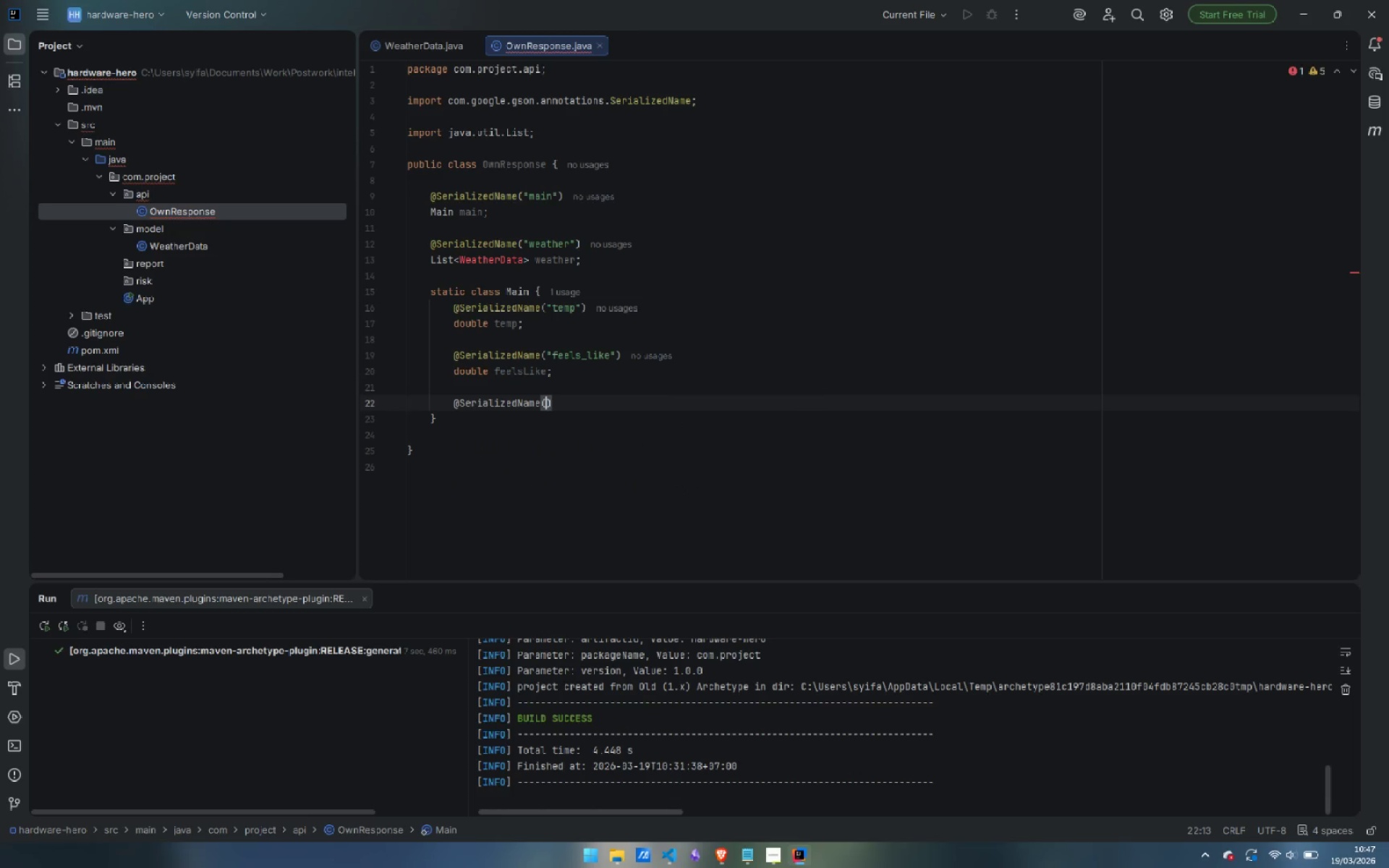 
key(Enter)
 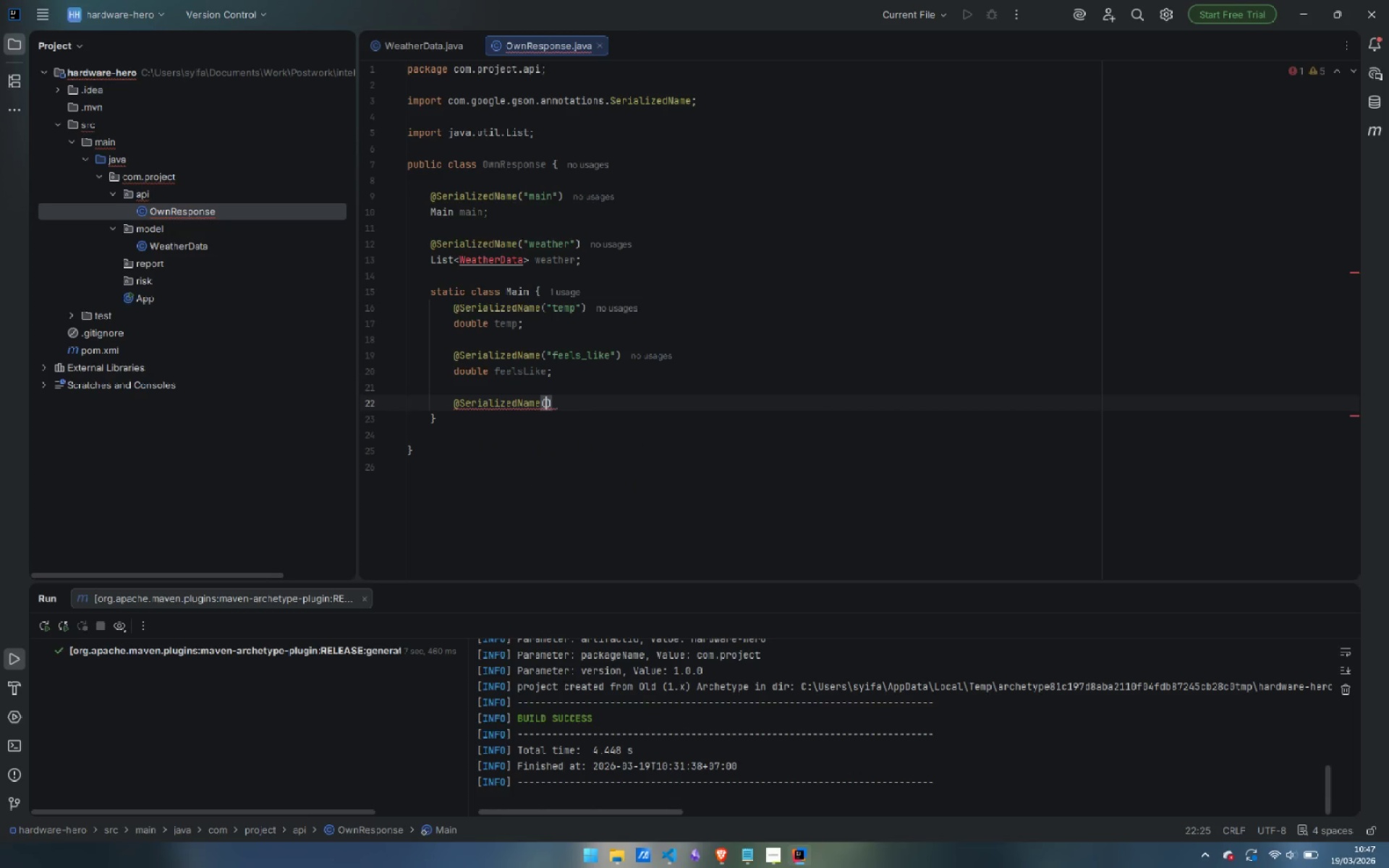 
type("humidity)
 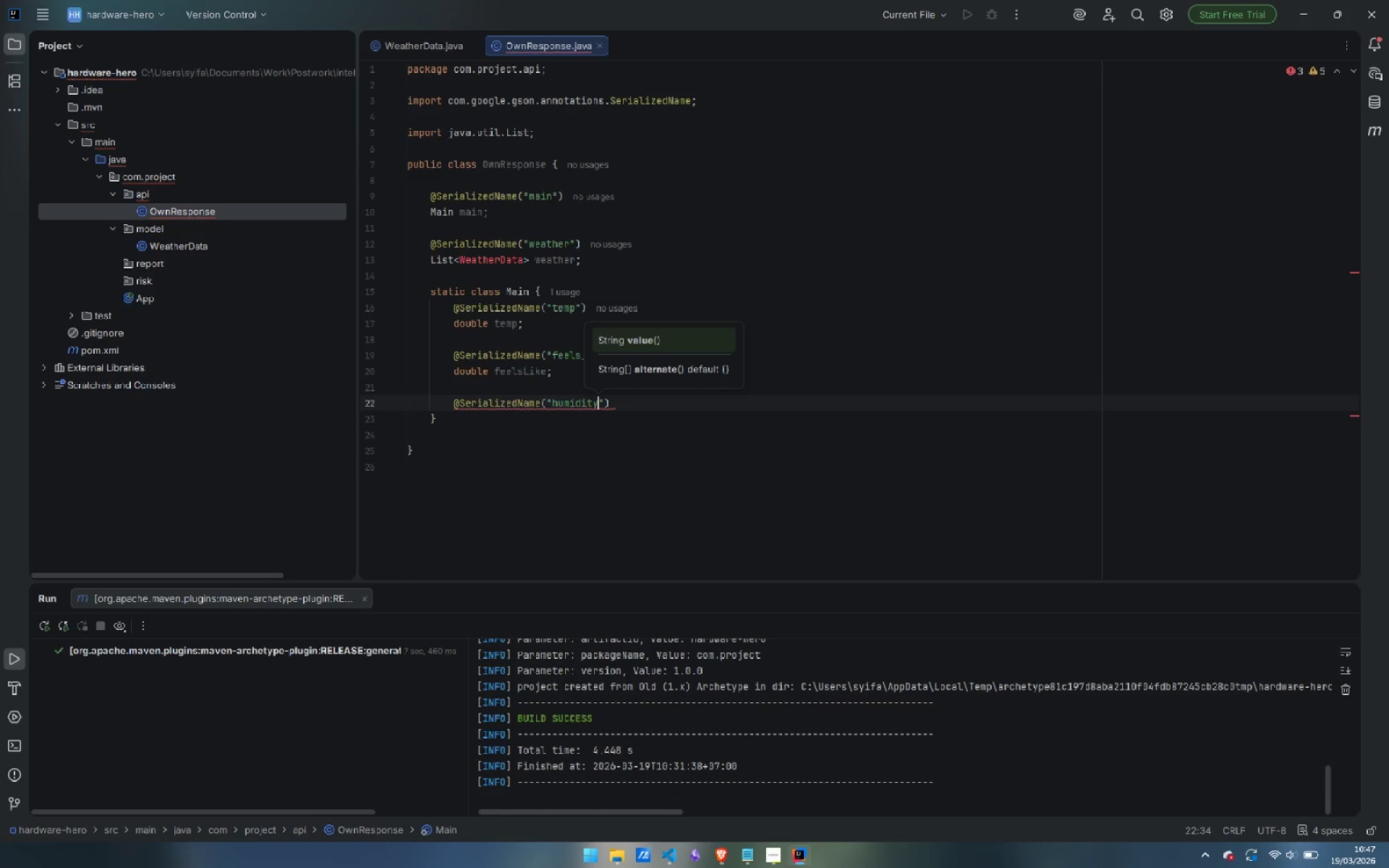 
key(ArrowRight)
 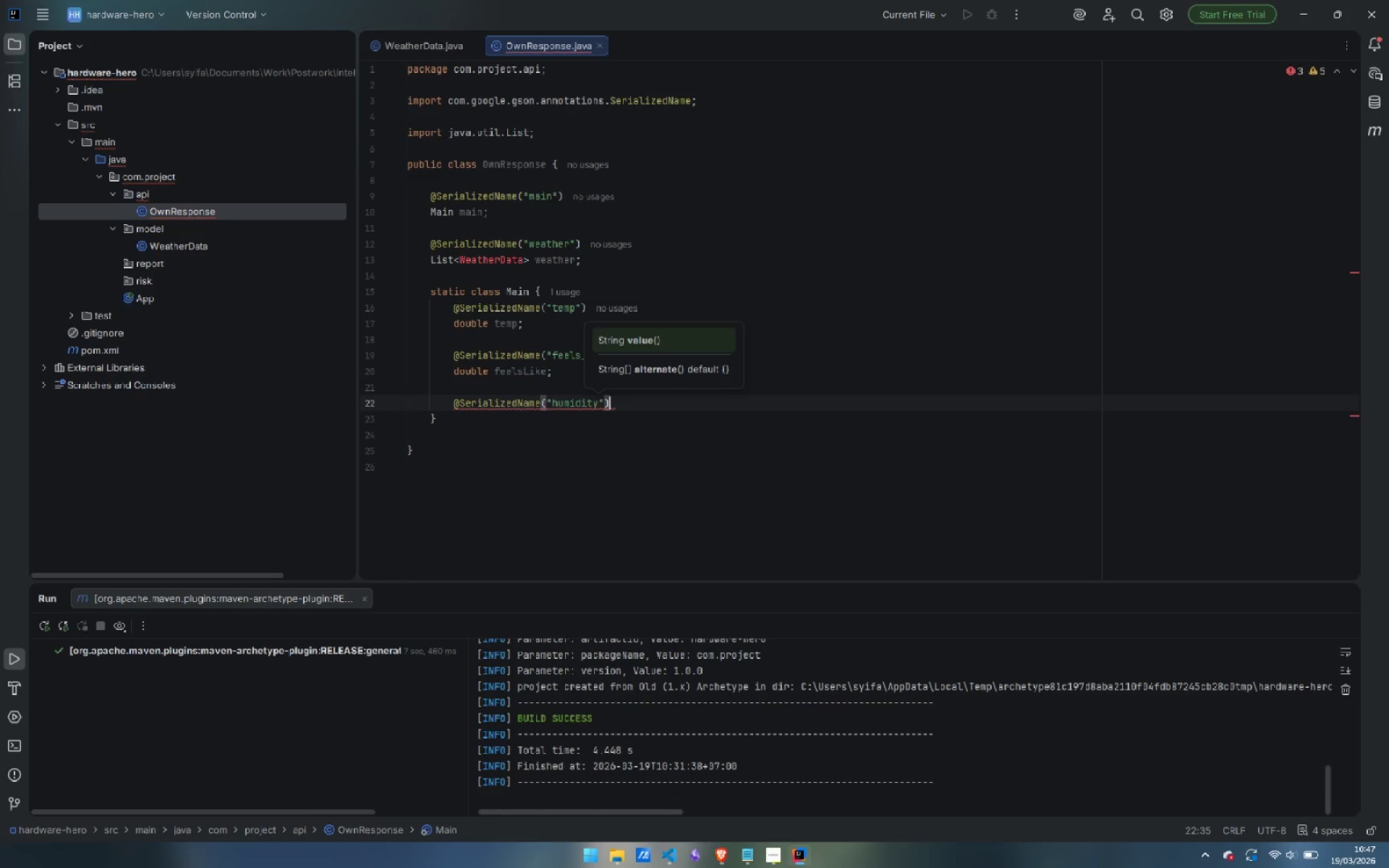 
key(ArrowRight)
 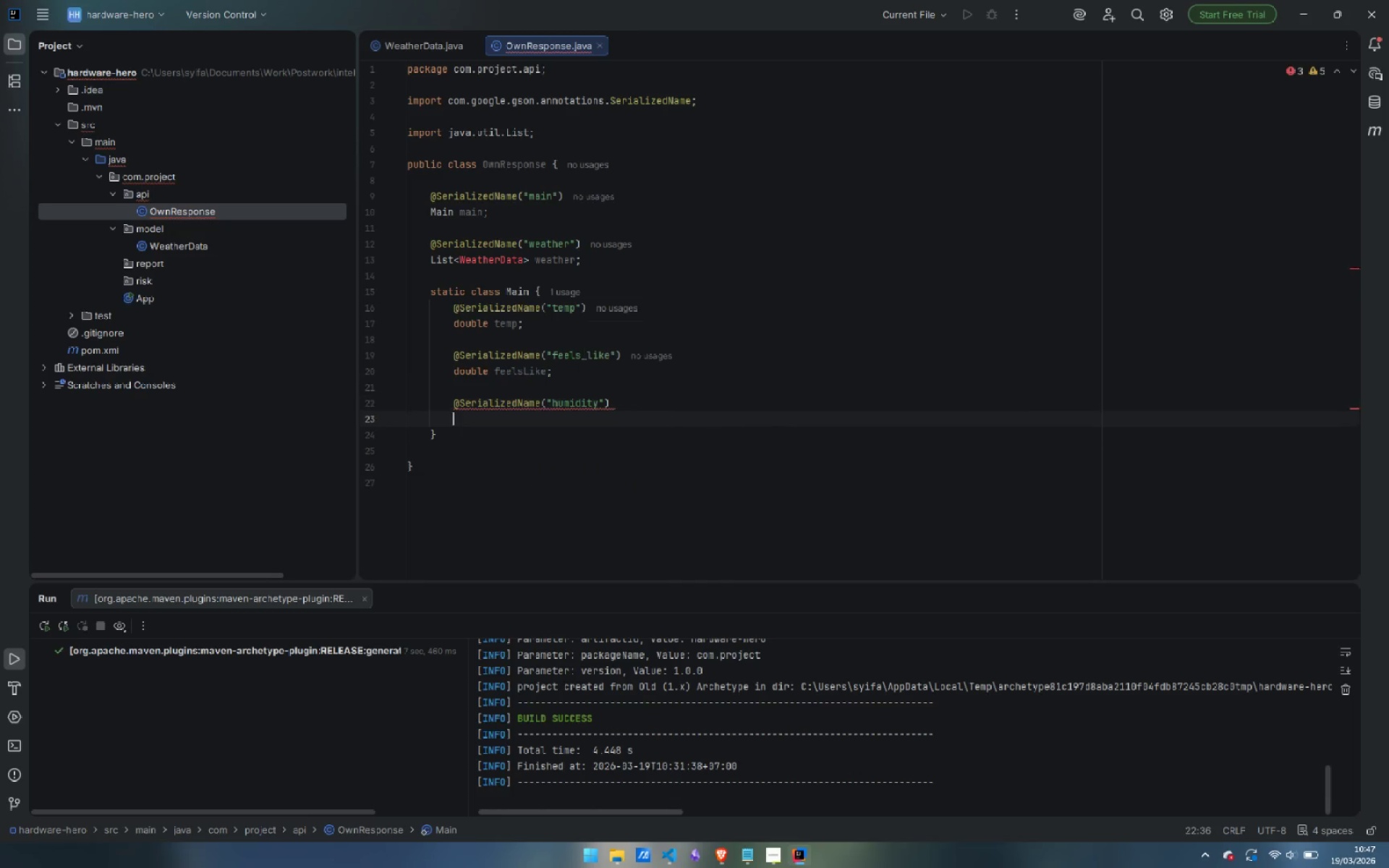 
key(Enter)
 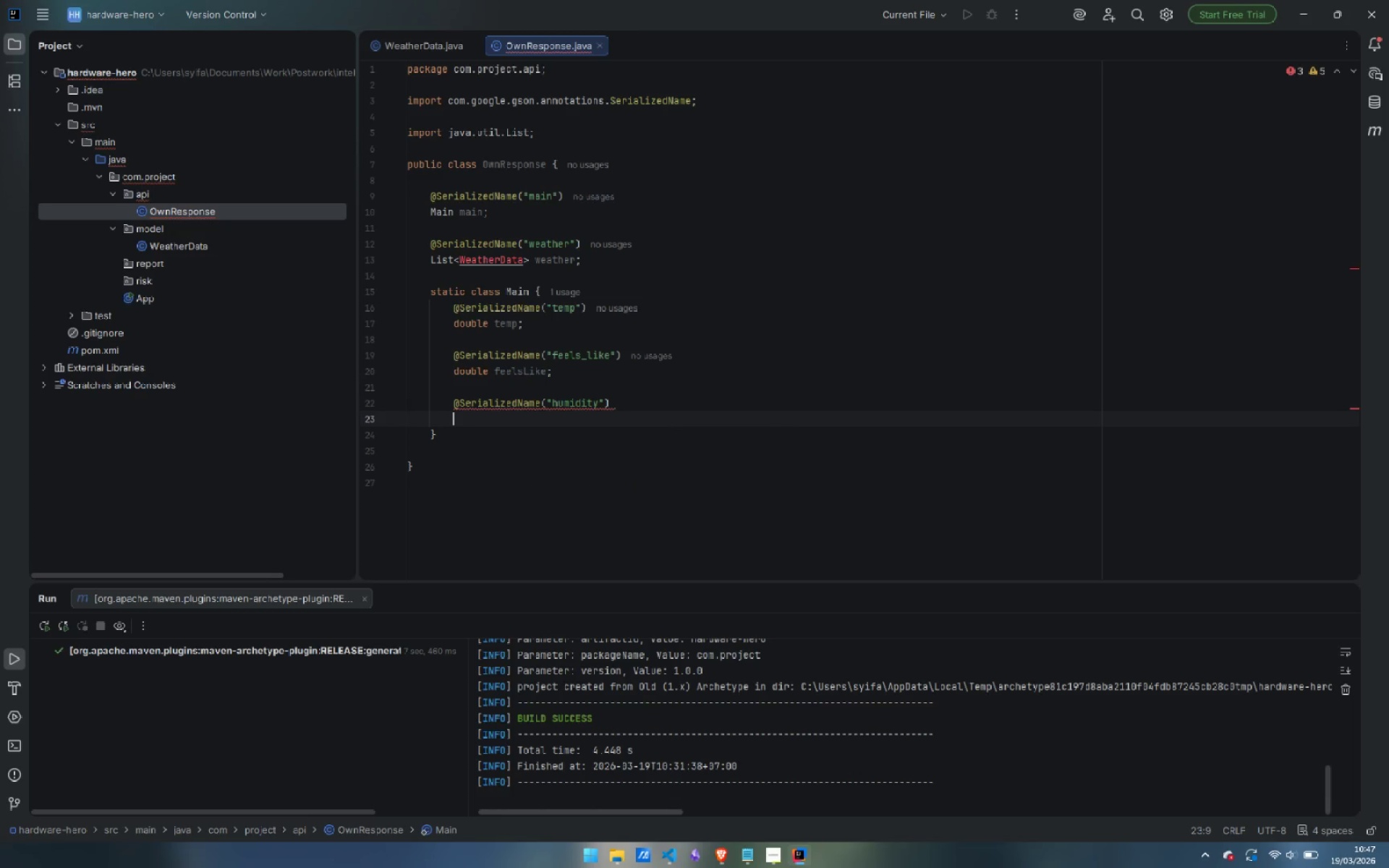 
type(int humidity;)
 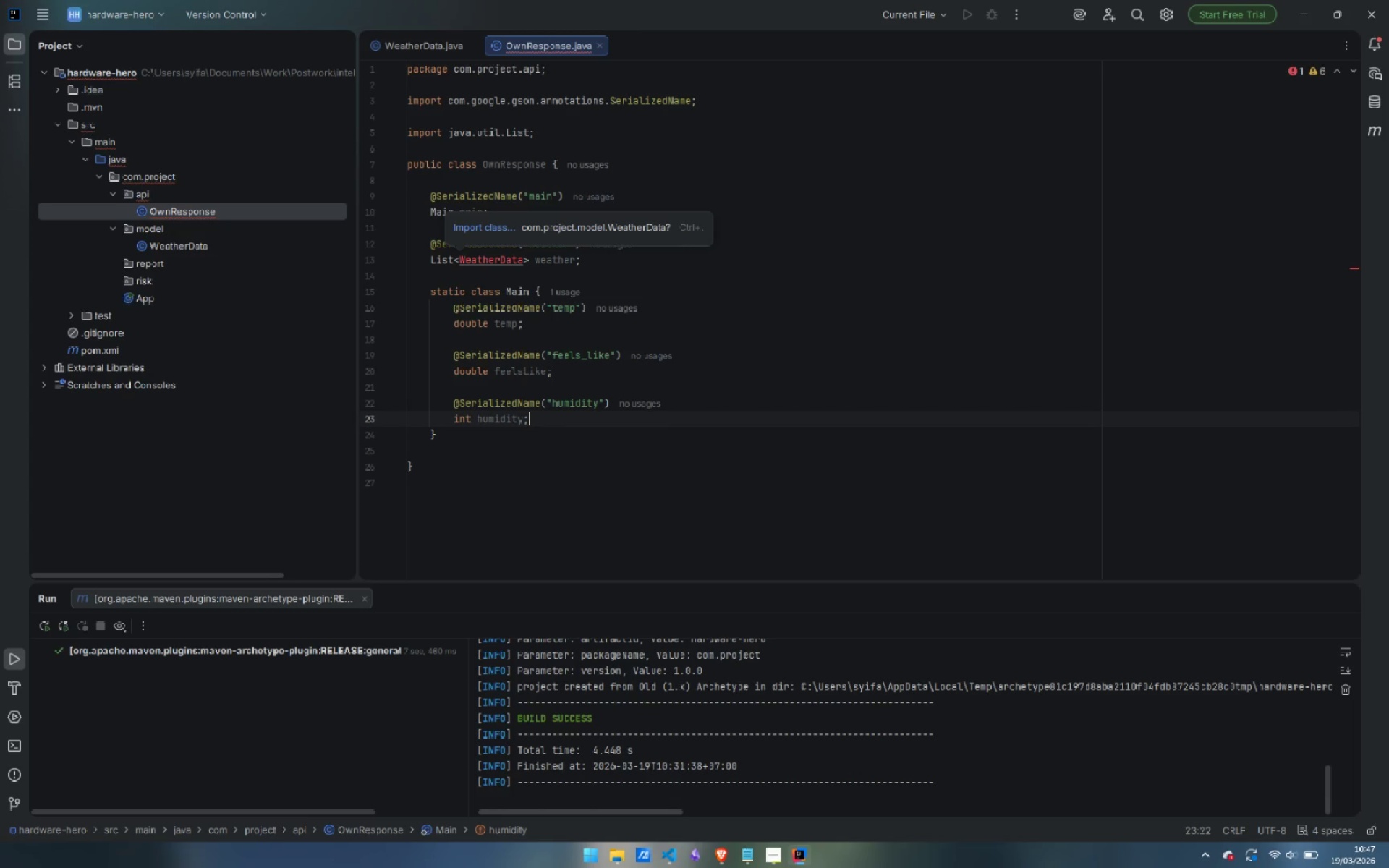 
key(ArrowDown)
 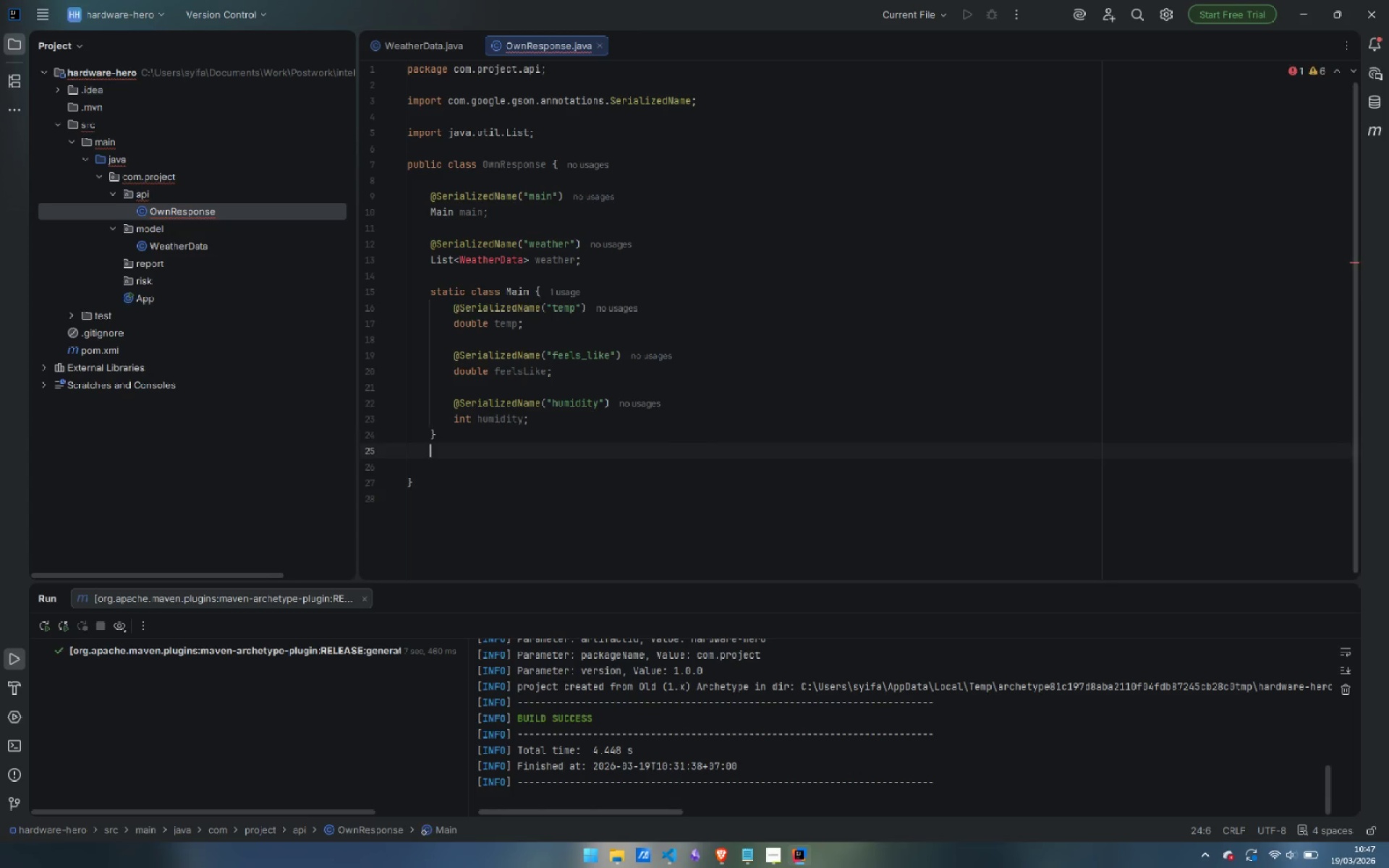 
key(Enter)
 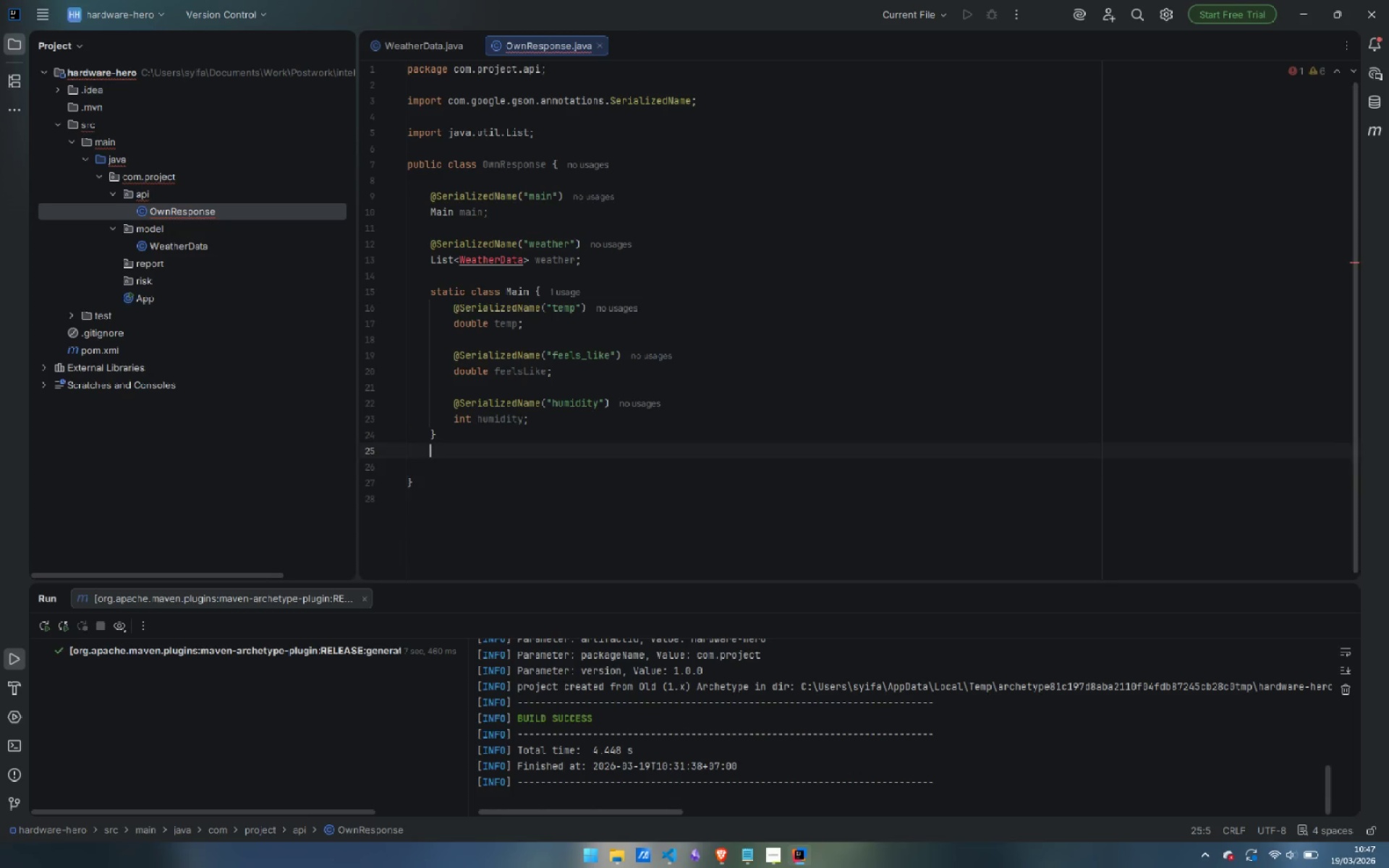 
key(Enter)
 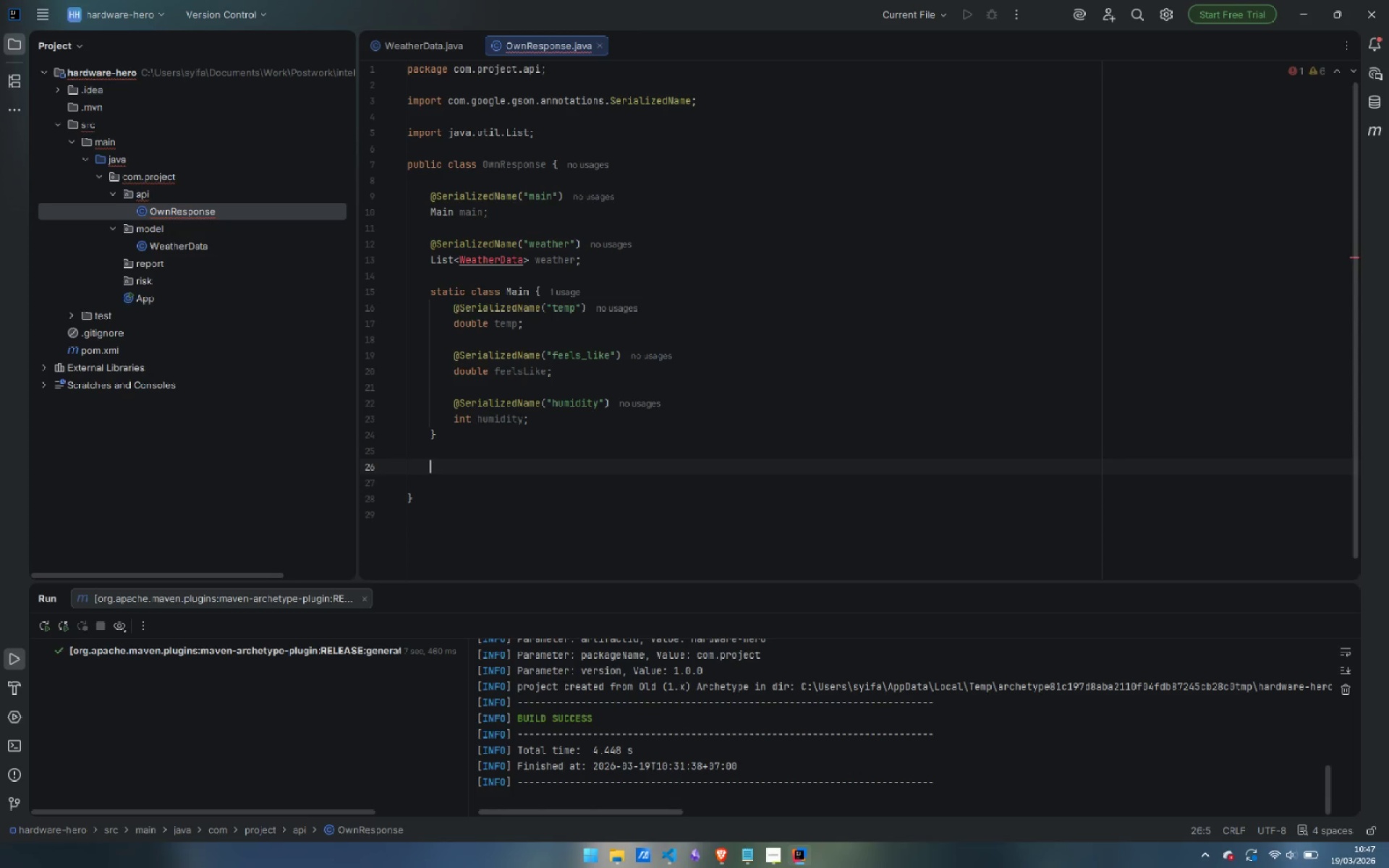 
type(static class Weathre {)
 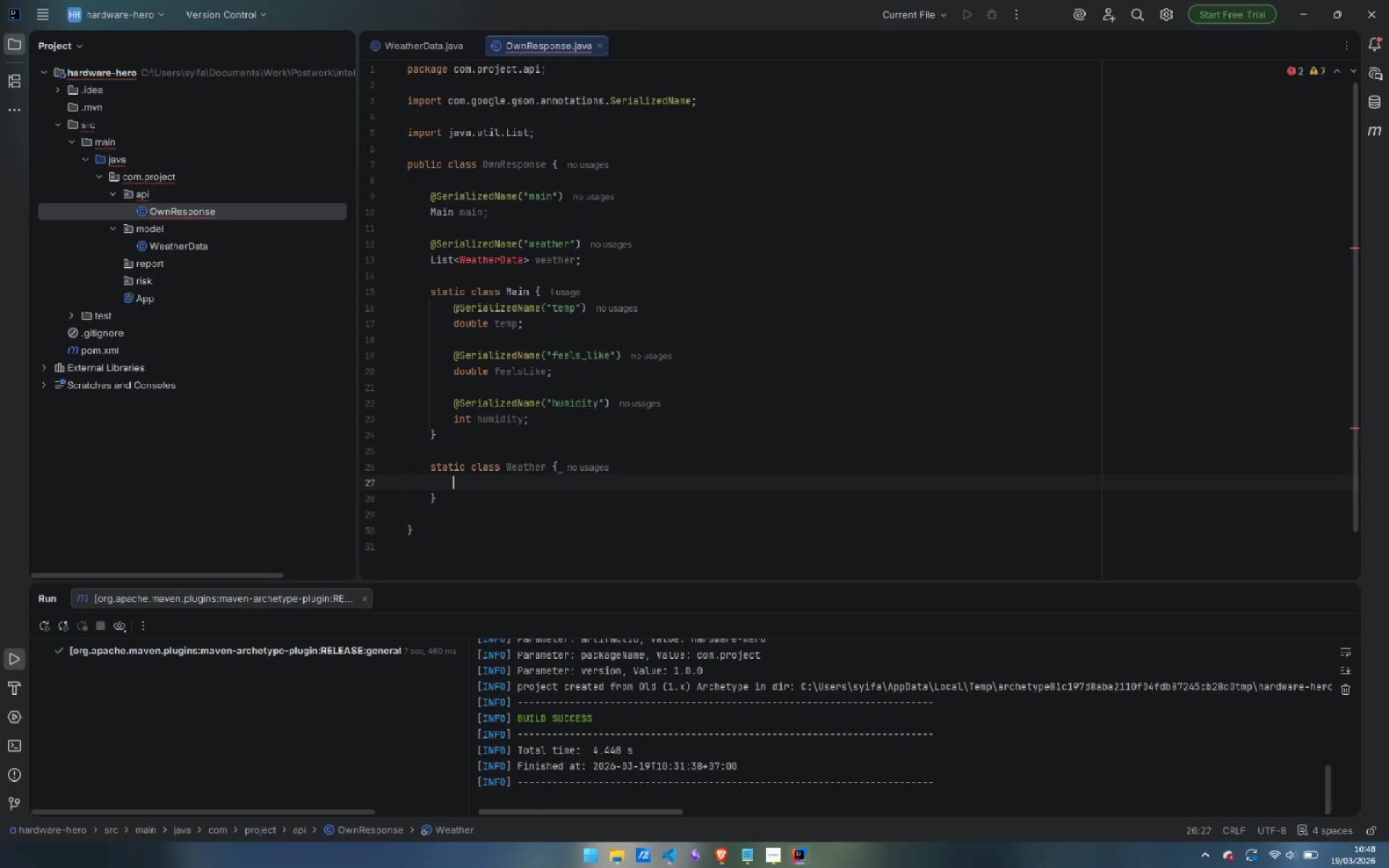 
key(Enter)
 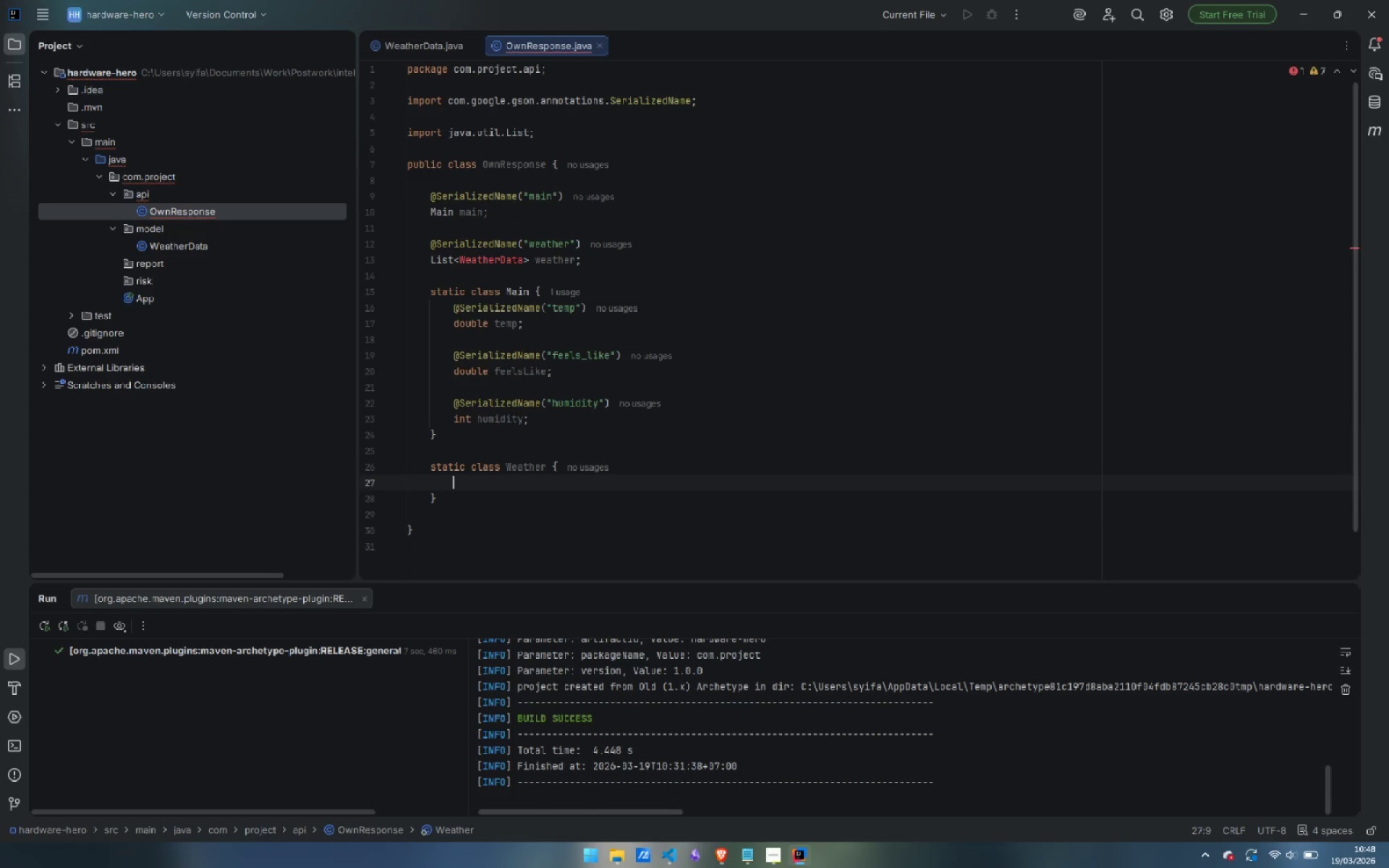 
type(@D)
key(Backspace)
type(Ser)
 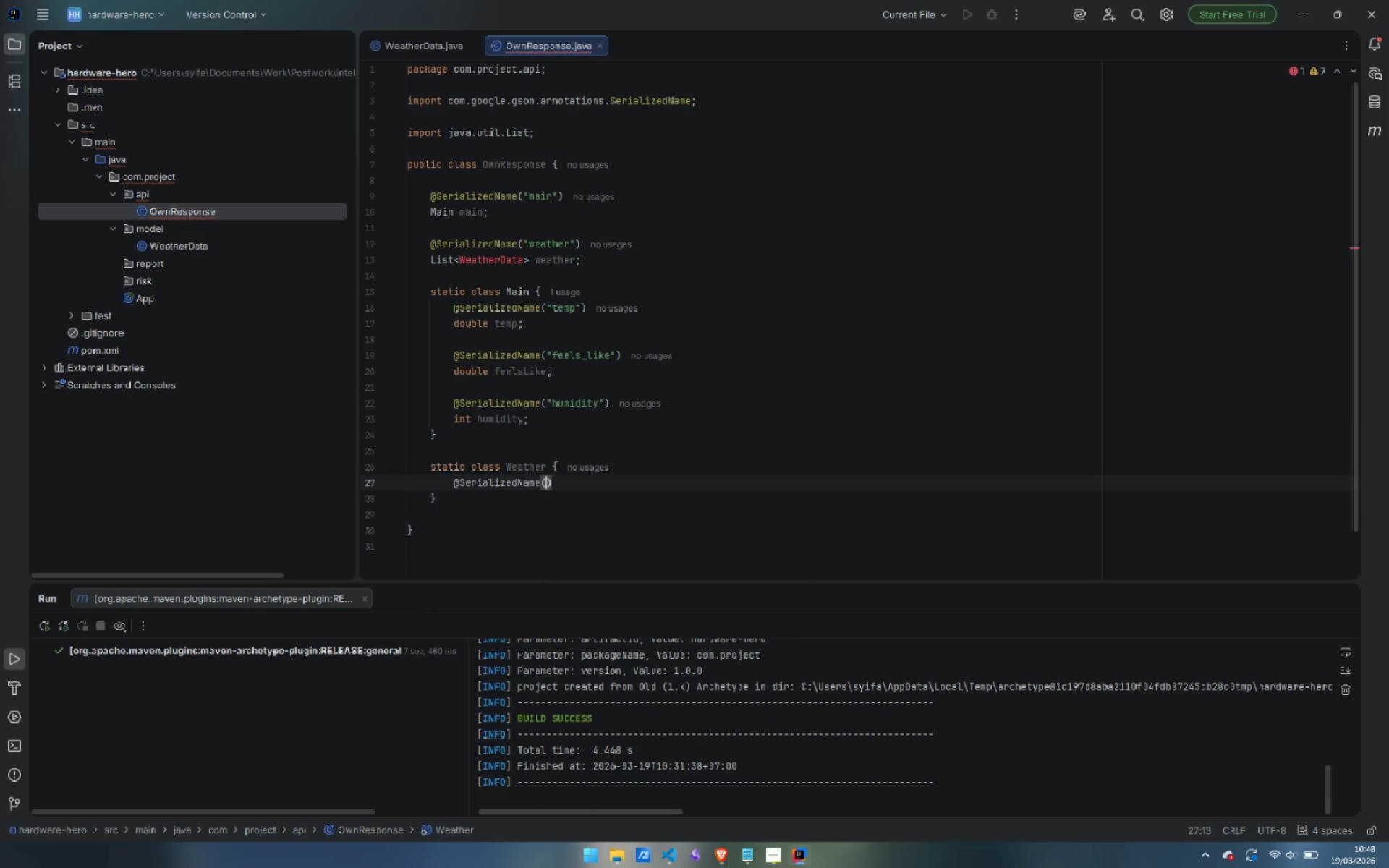 
key(Enter)
 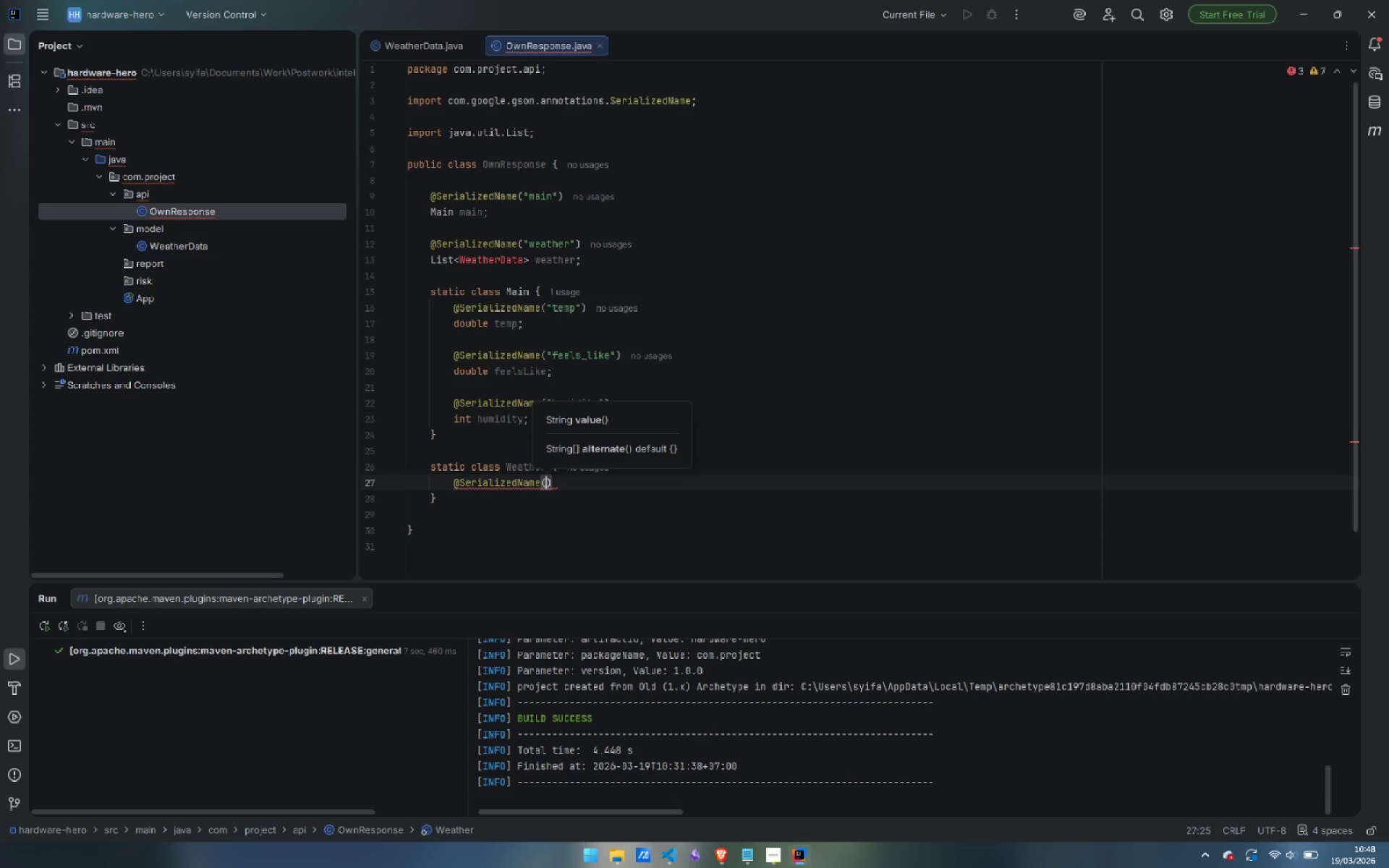 
type("description)
 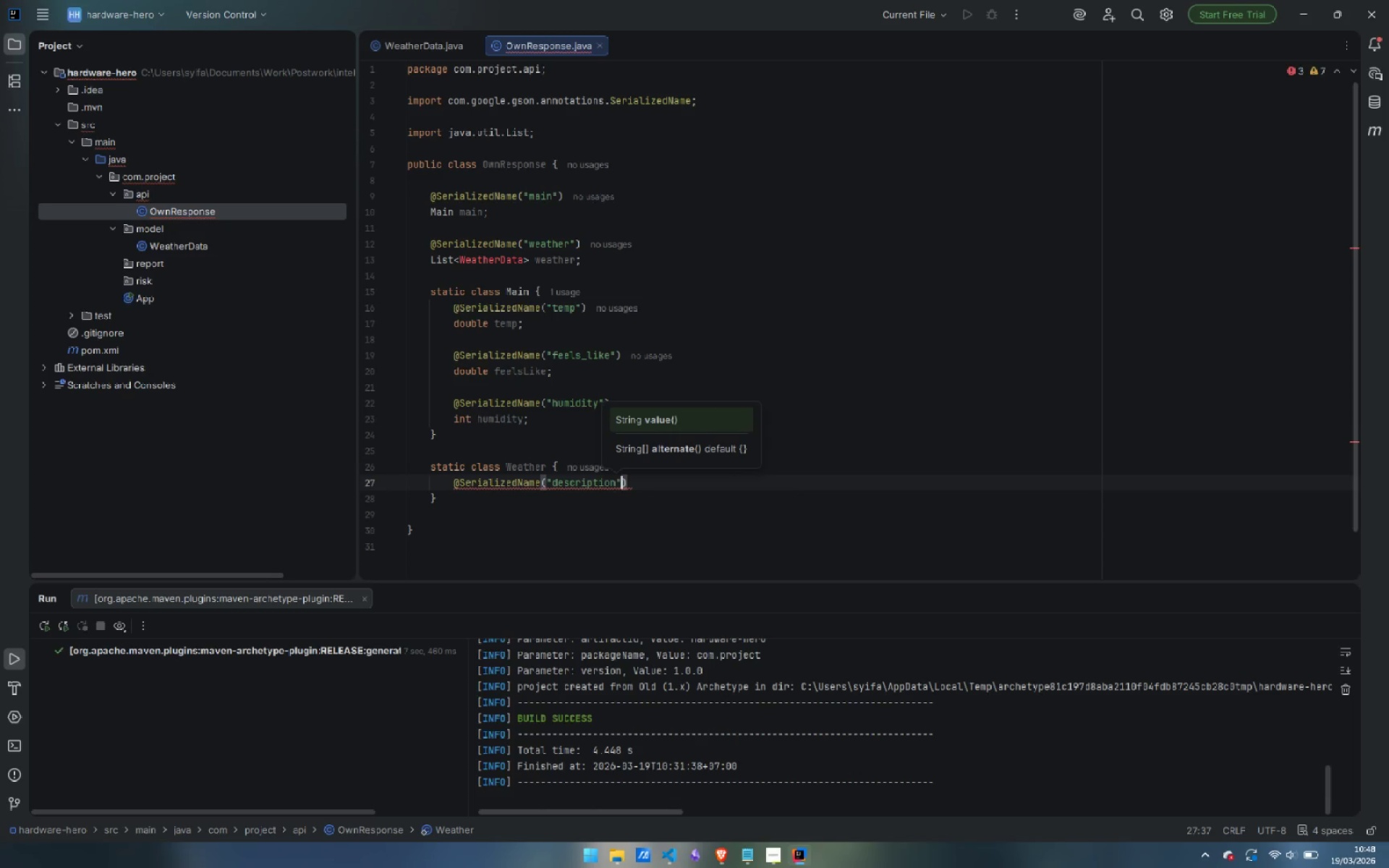 
key(ArrowRight)
 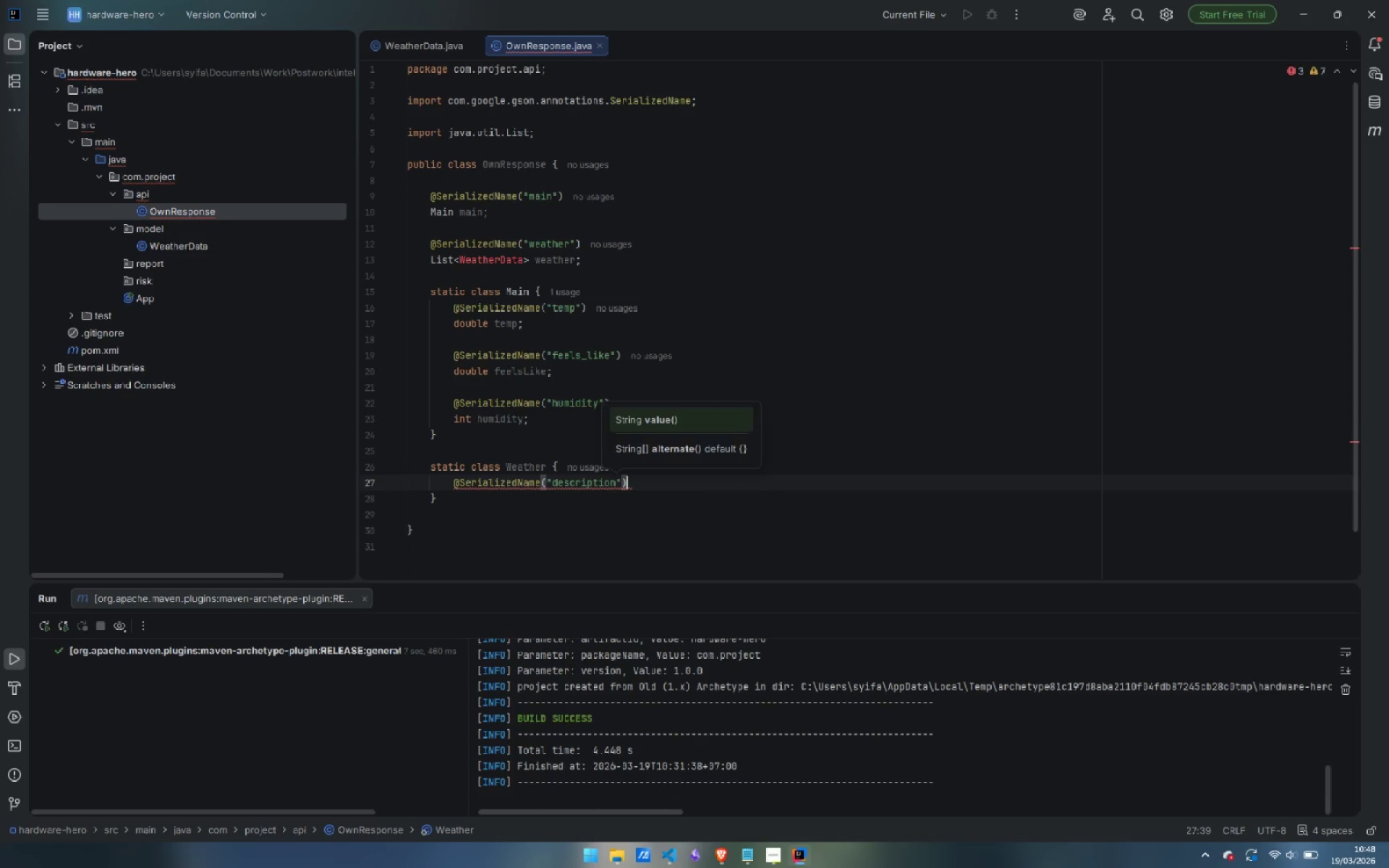 
key(ArrowRight)
 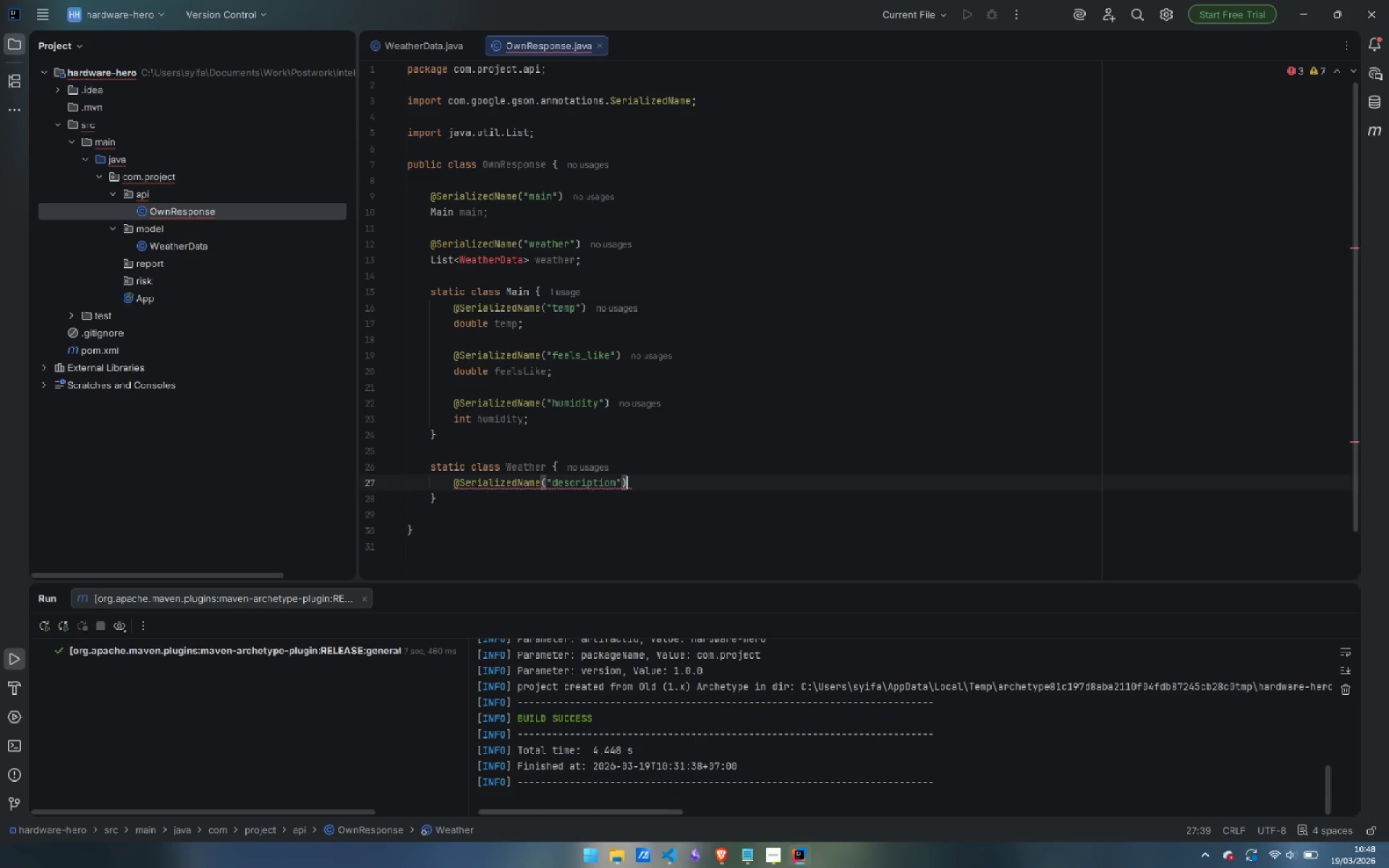 
key(Enter)
 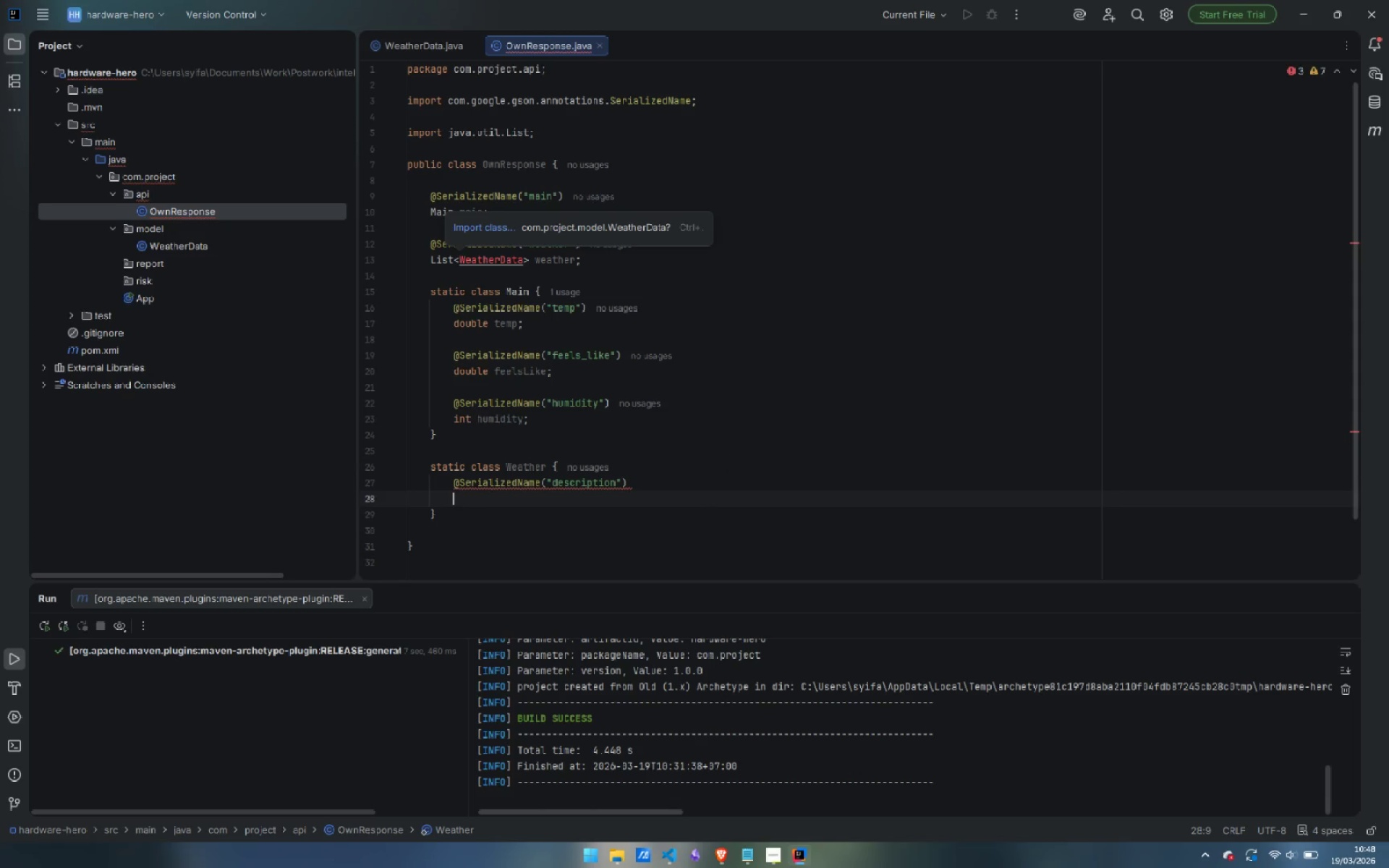 
type(String description;)
 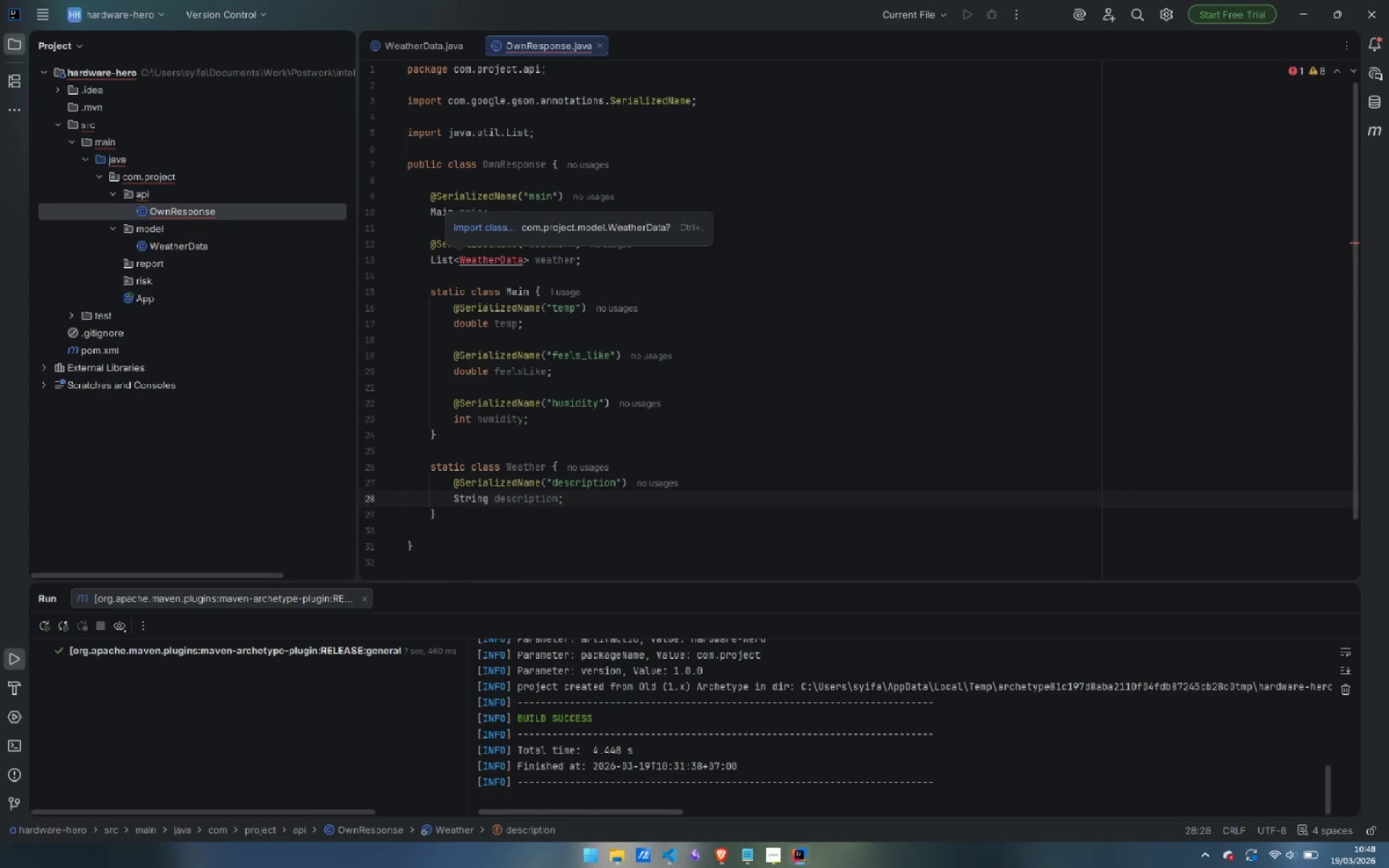 
key(ArrowDown)
 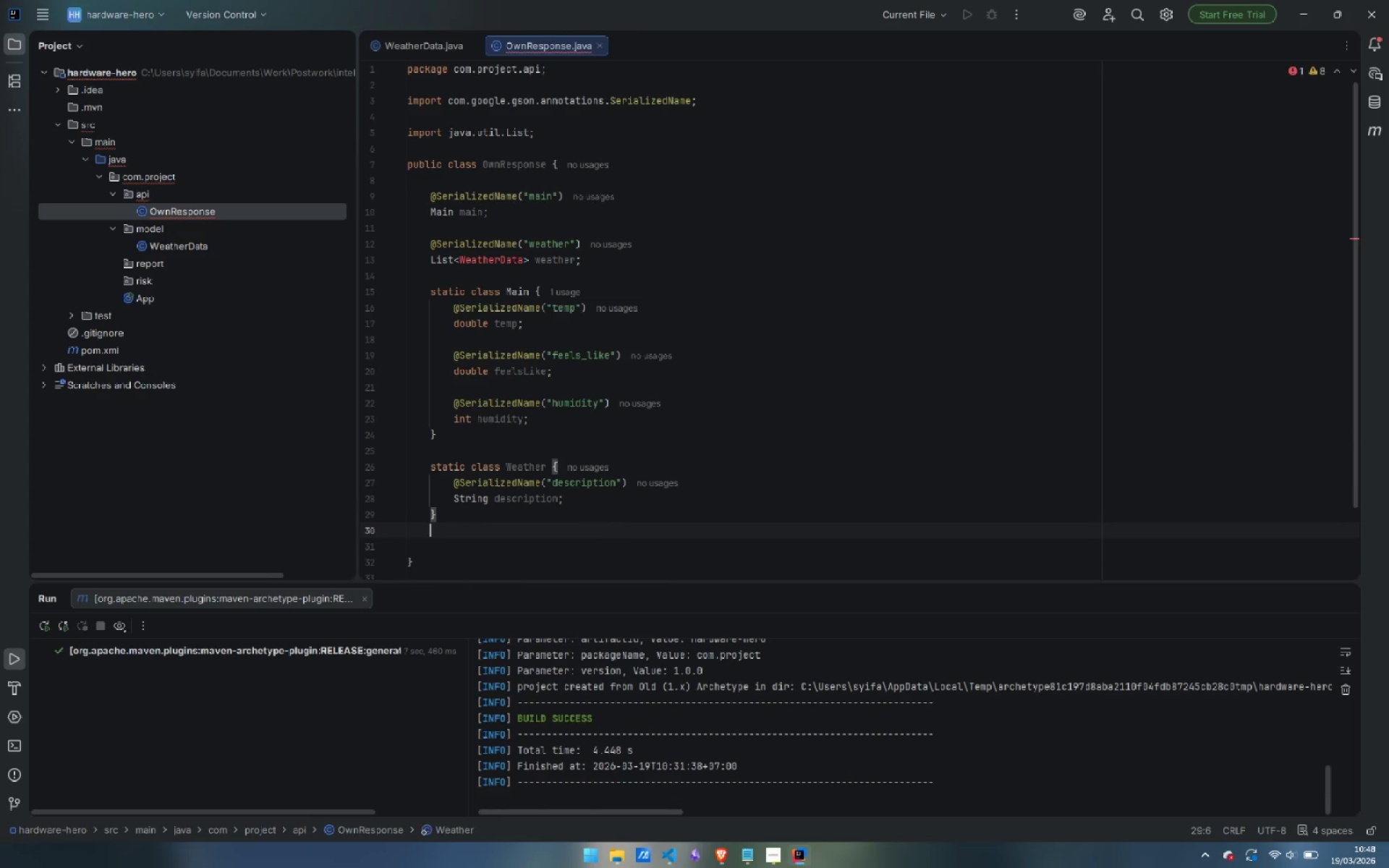 
key(Enter)
 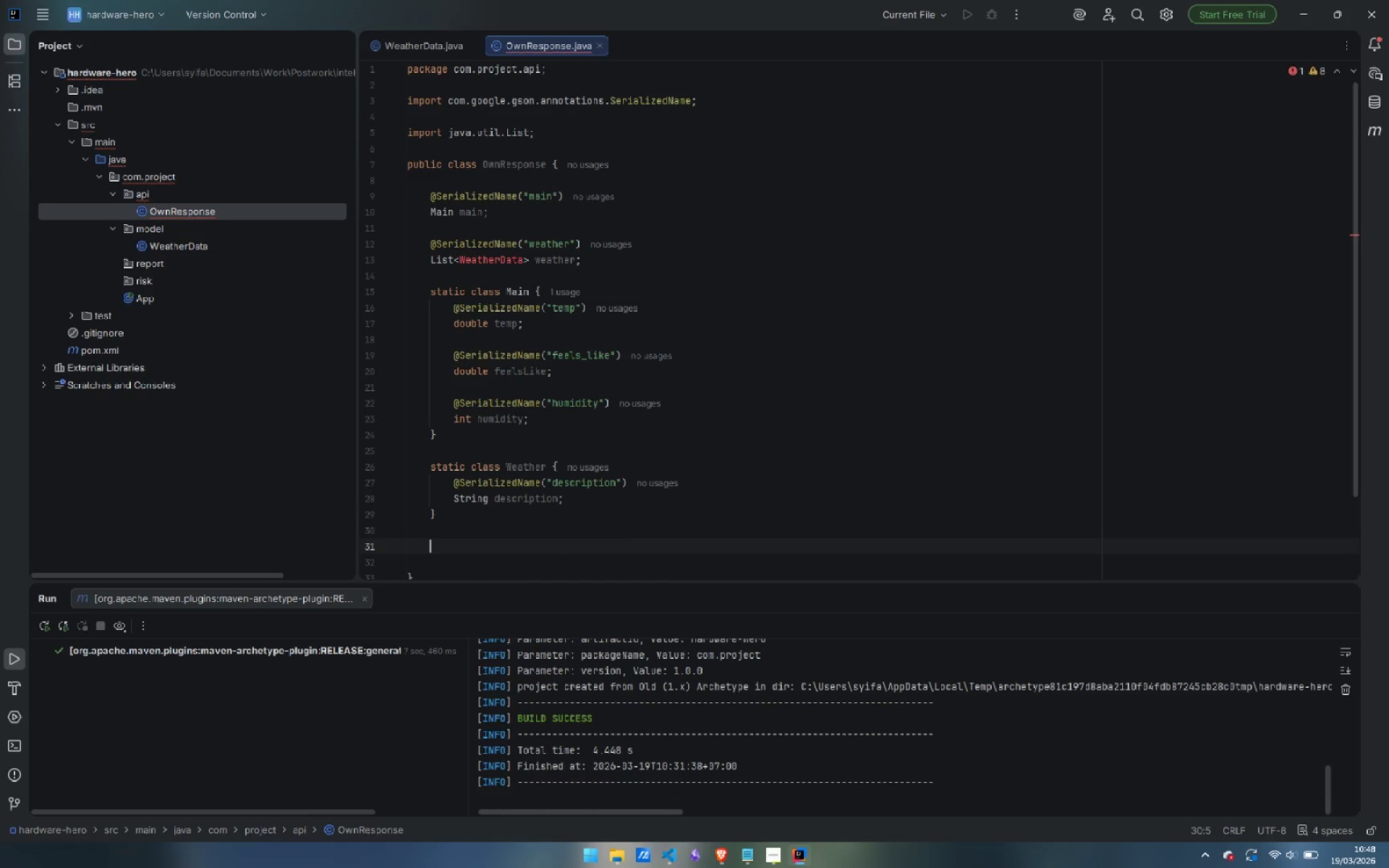 
key(Enter)
 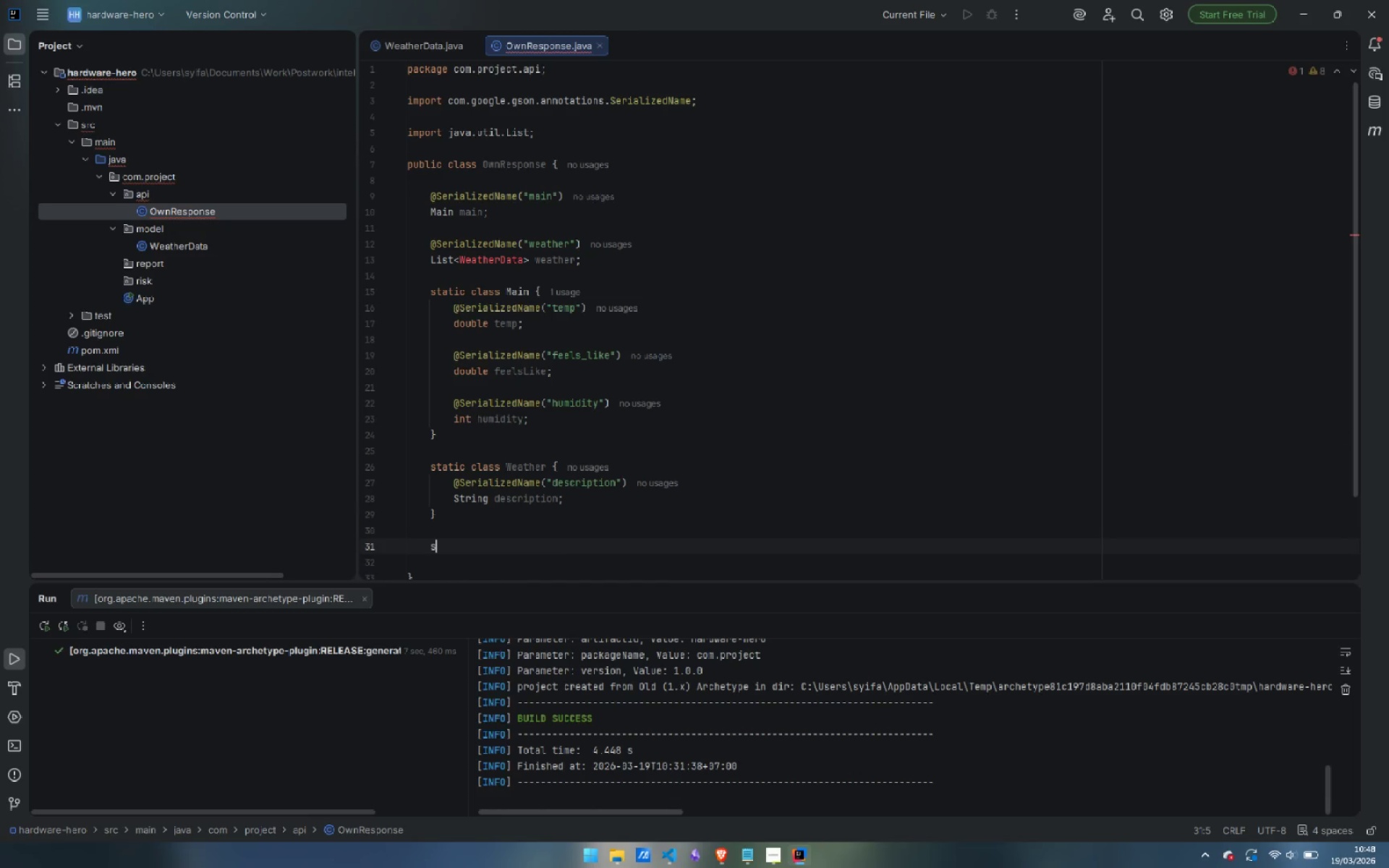 
type(static class Sys {)
 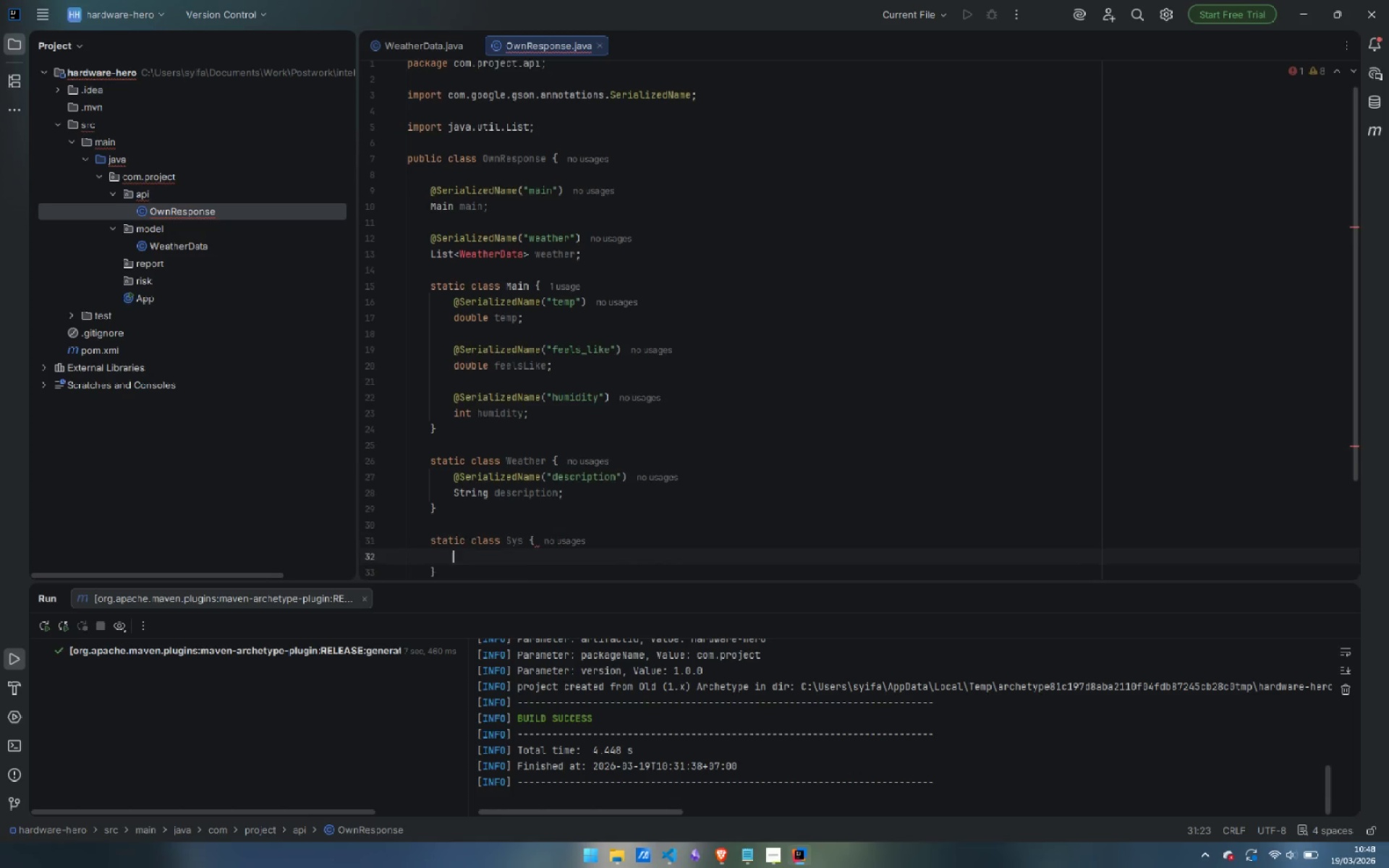 
key(Enter)
 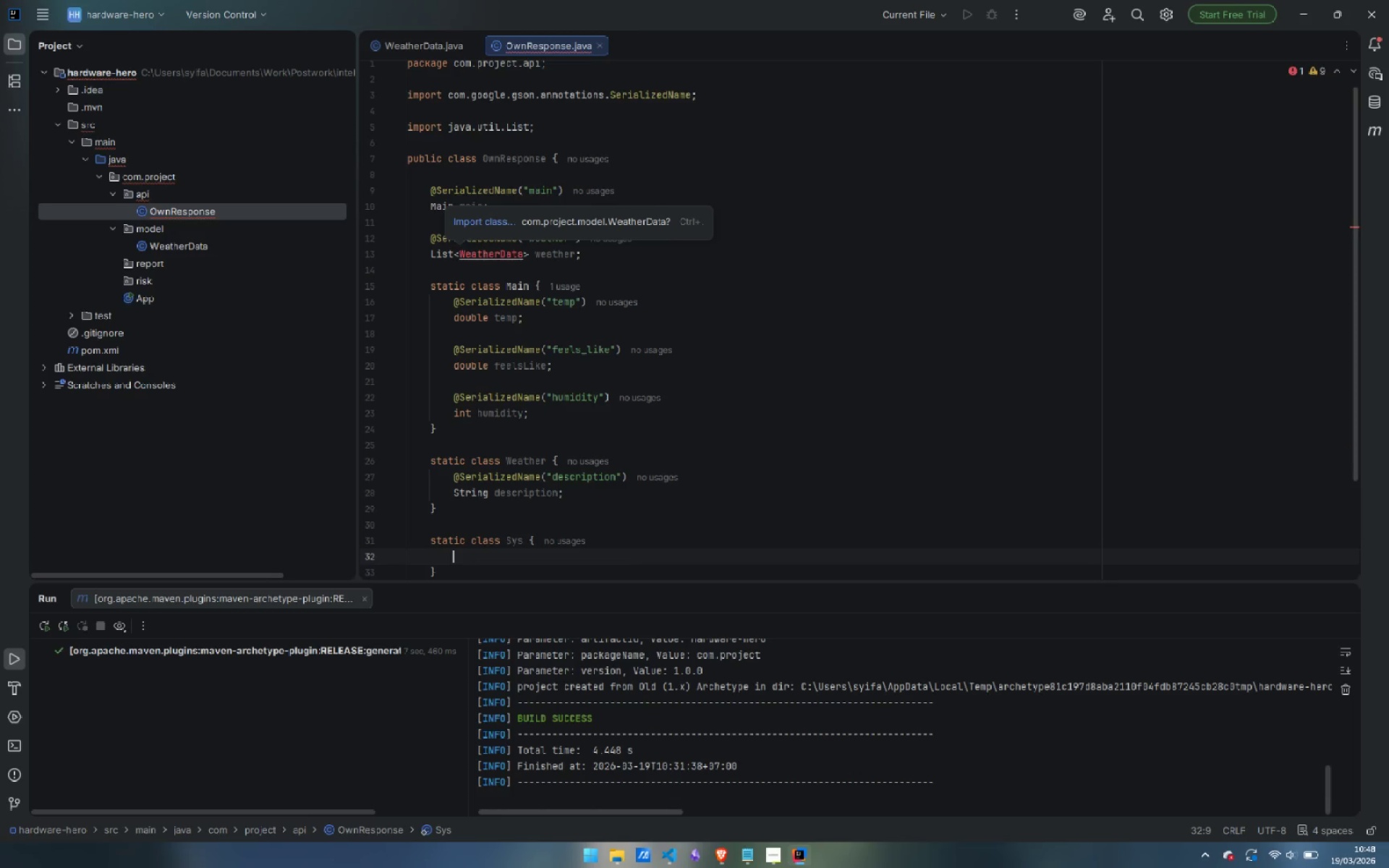 
type(@ser)
key(Backspace)
key(Backspace)
key(Backspace)
type(Seri)
 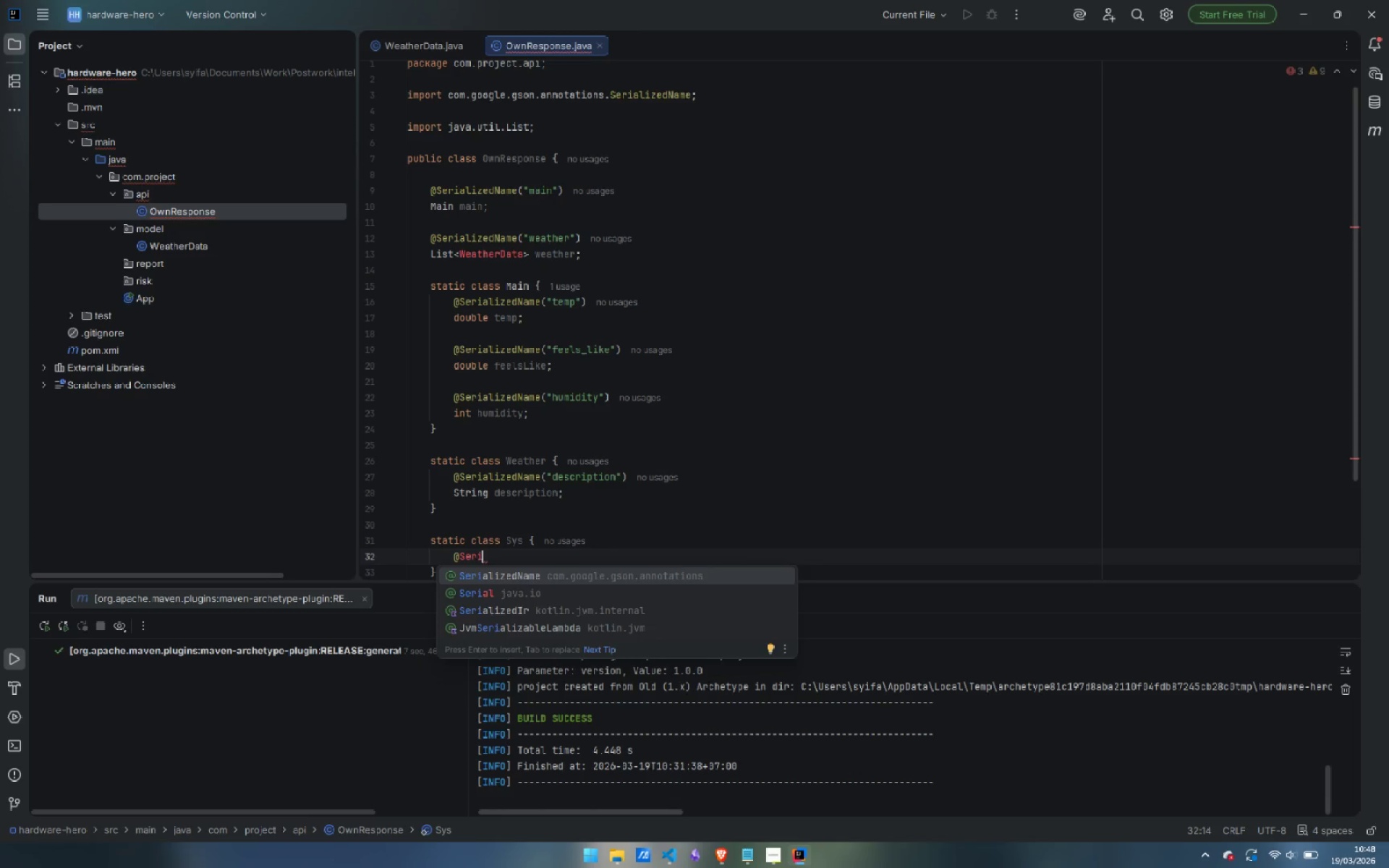 
key(Enter)
 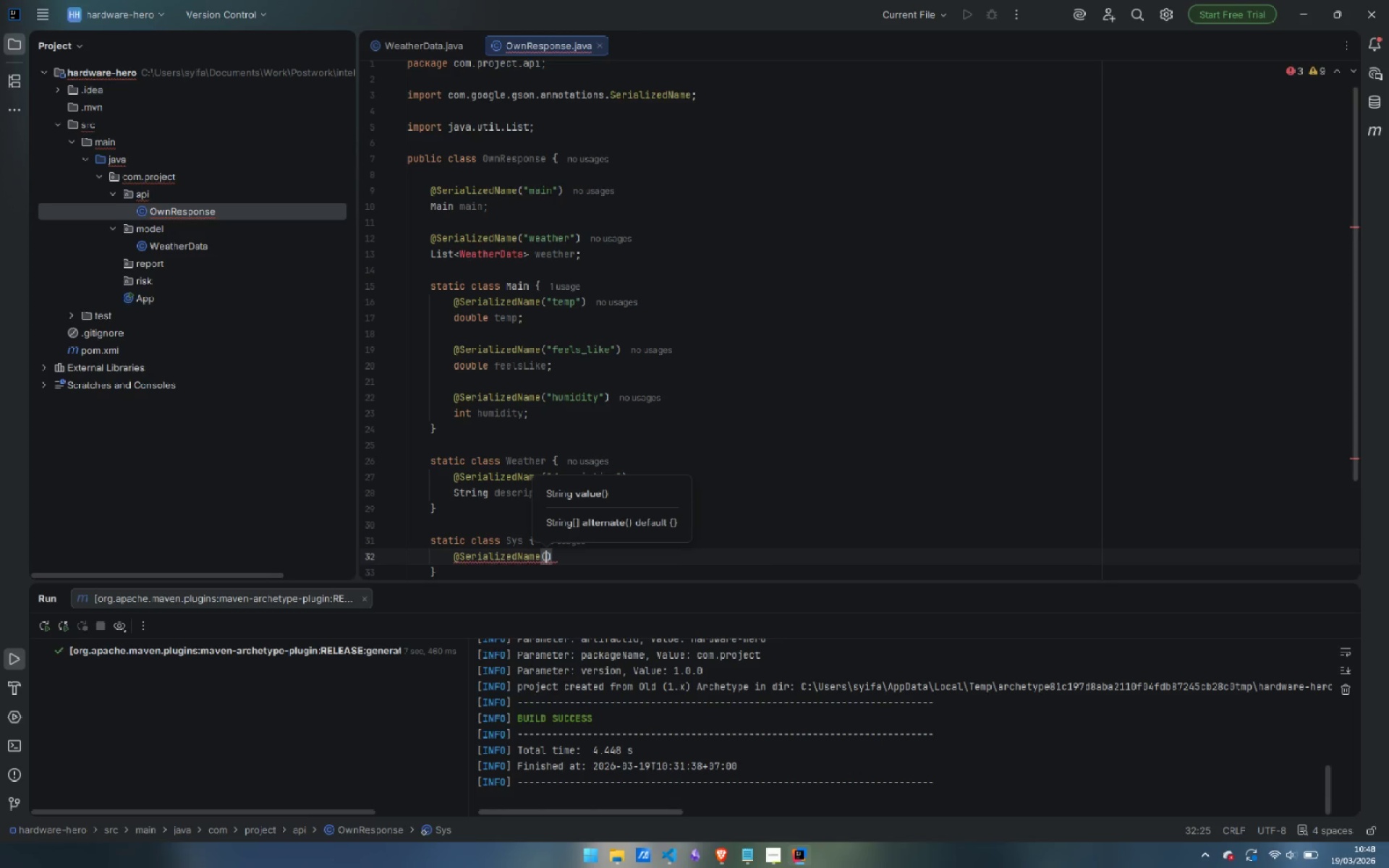 
type("country)
 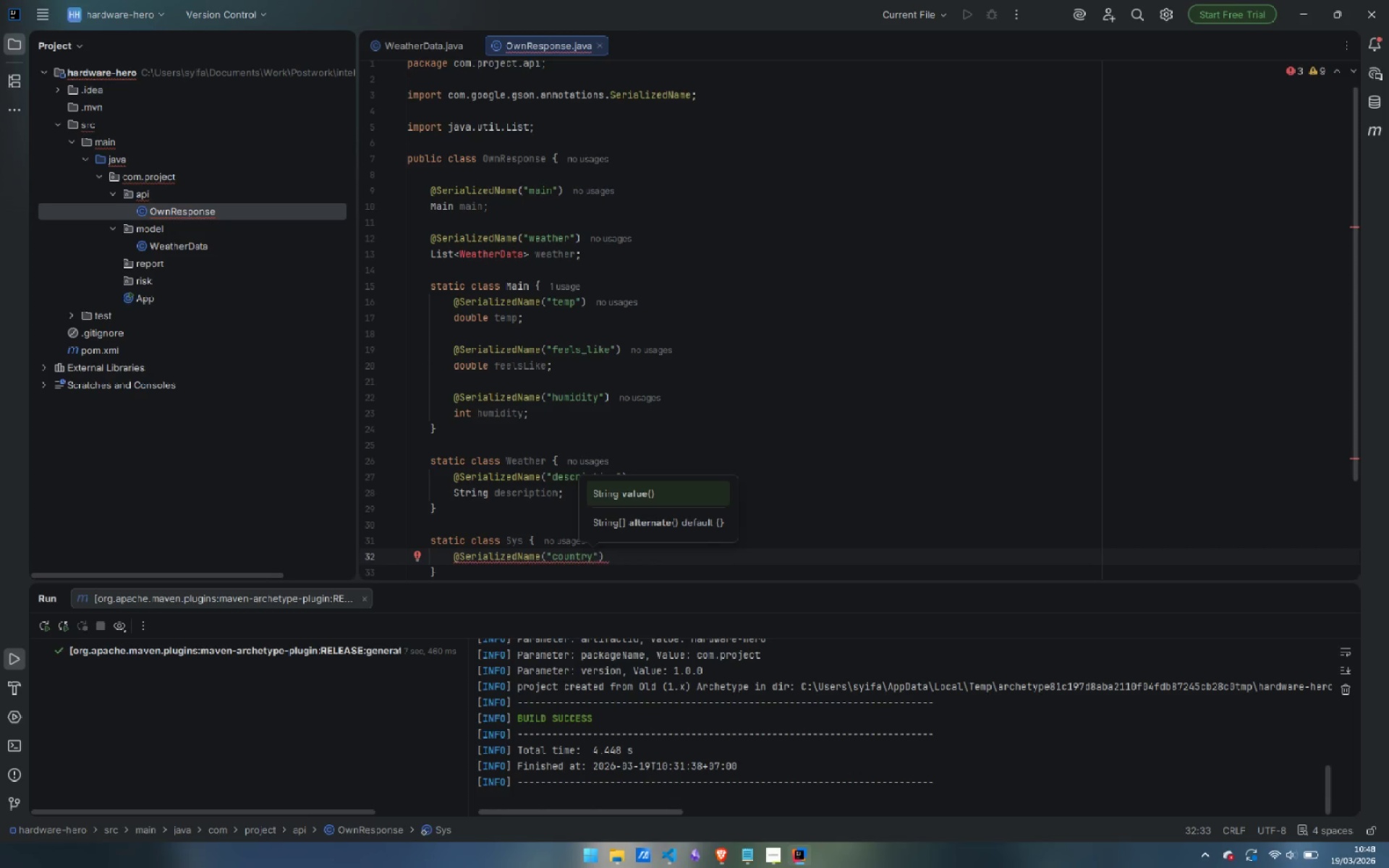 
key(ArrowRight)
 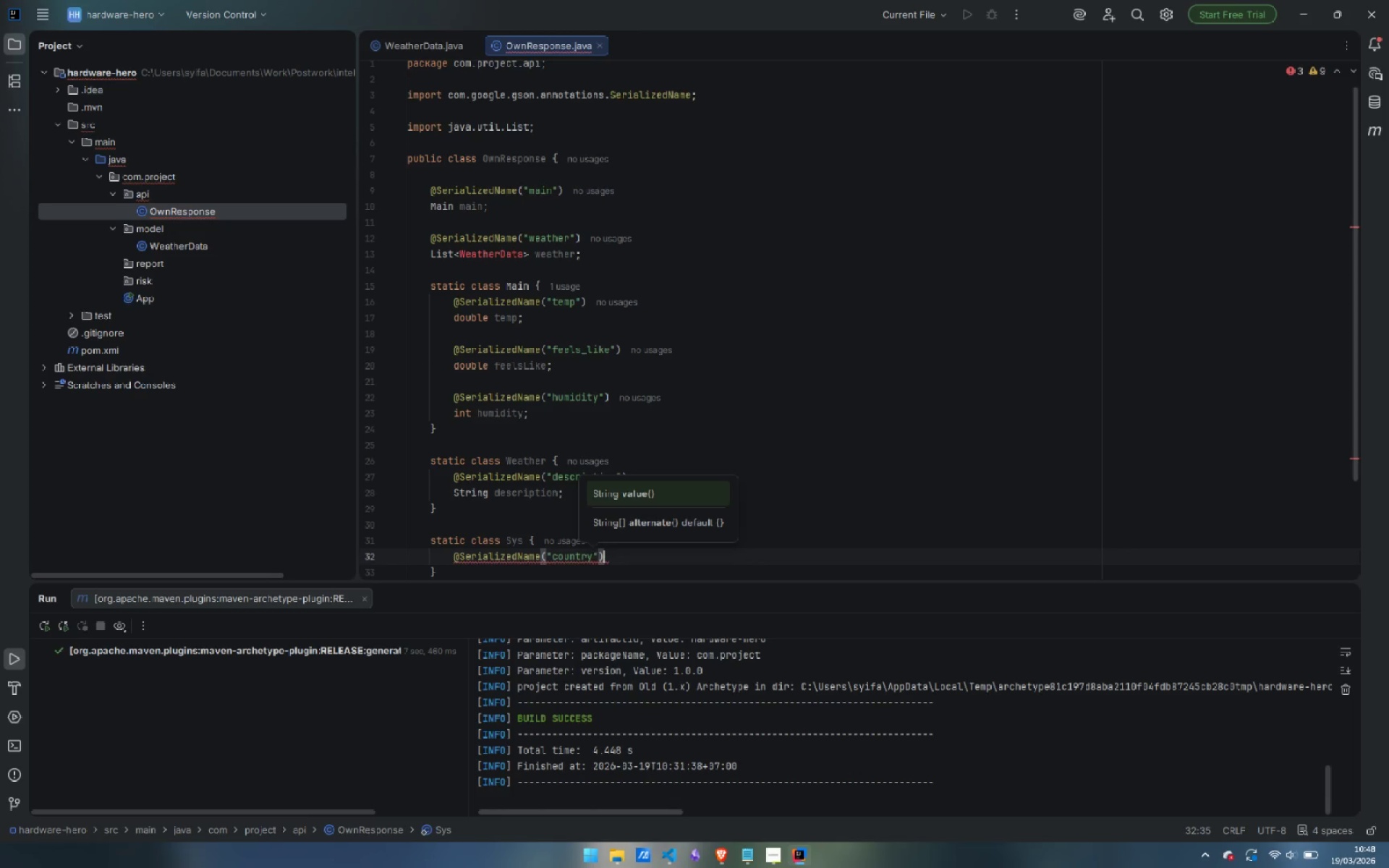 
key(ArrowRight)
 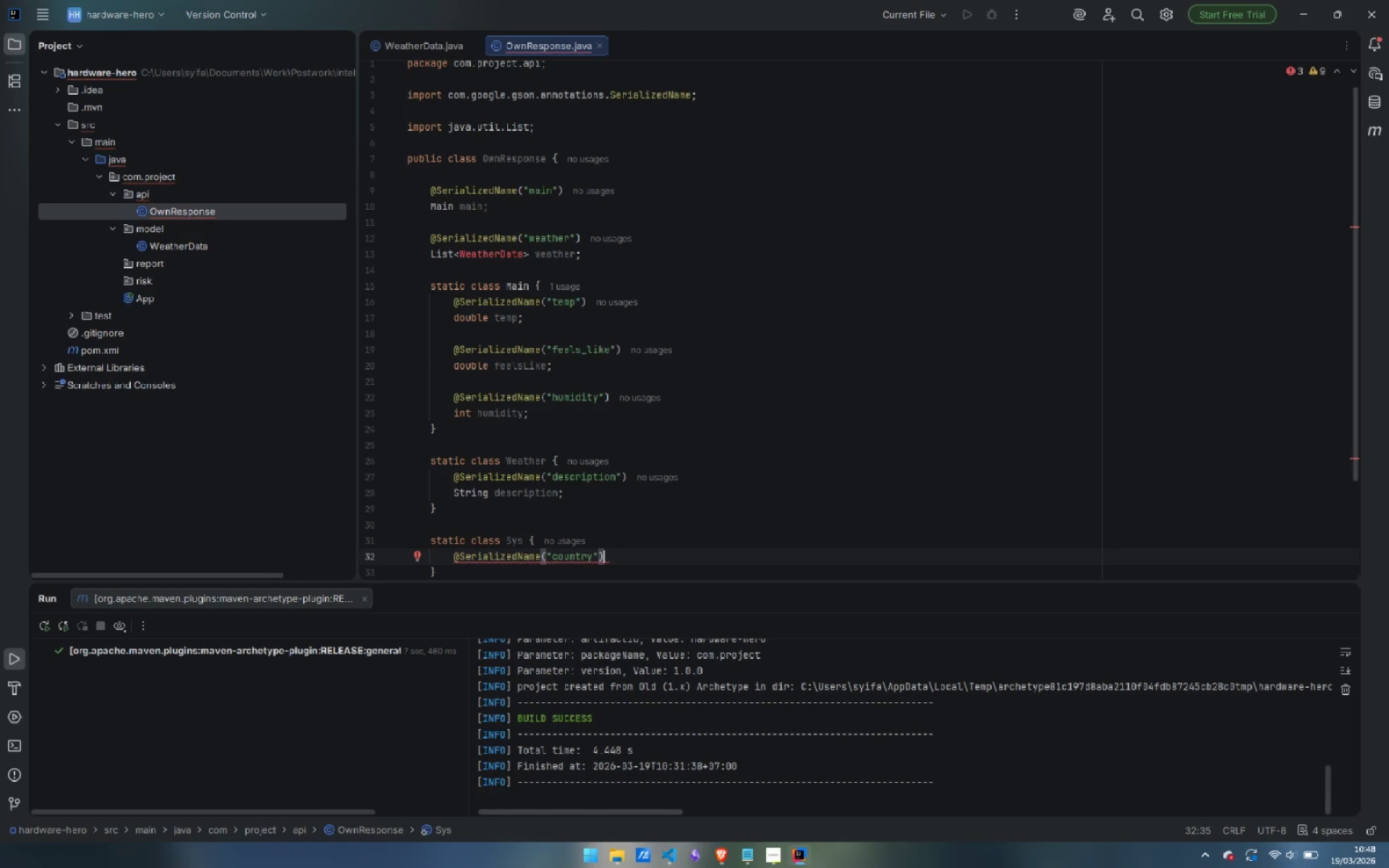 
key(Enter)
 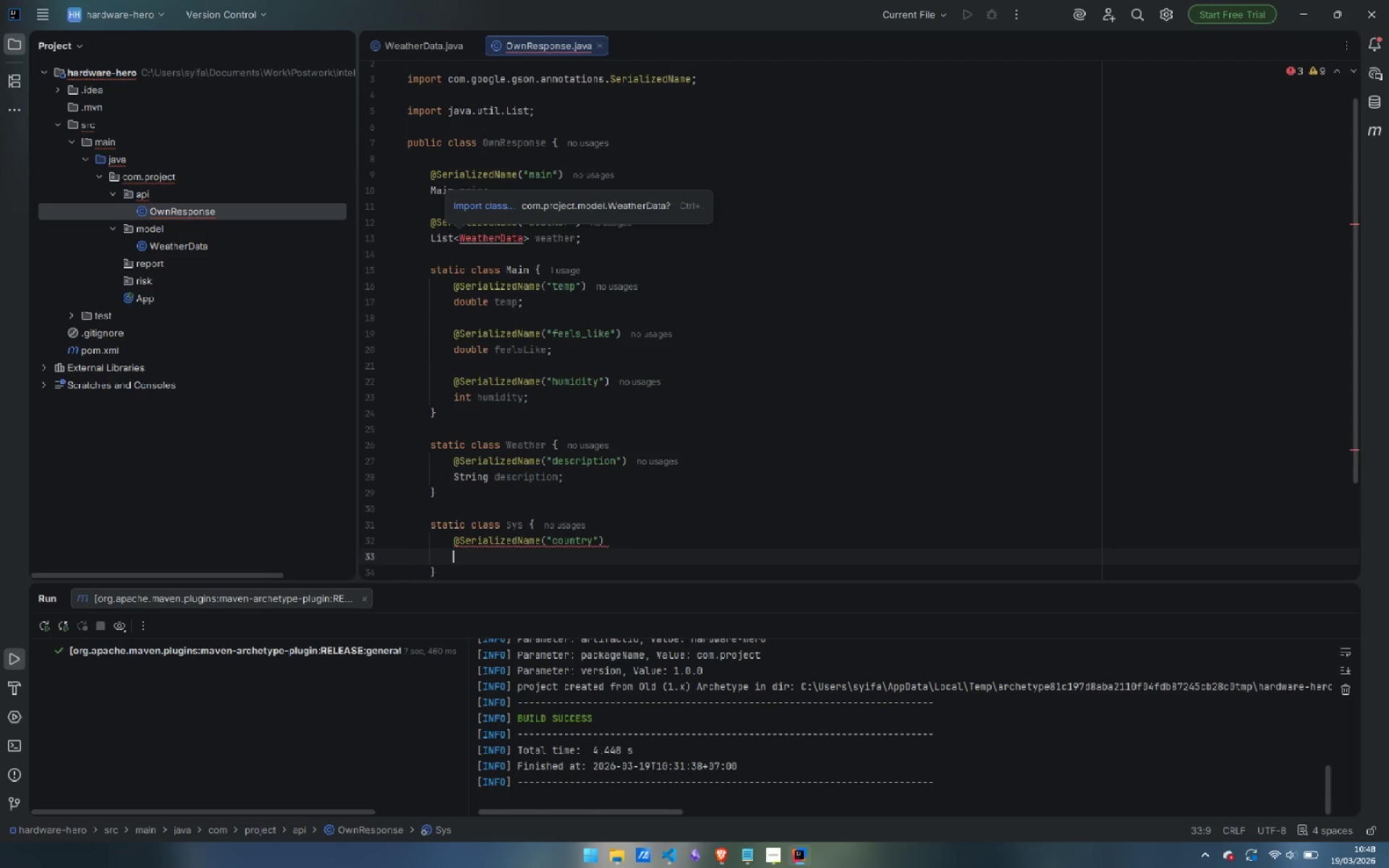 
type(String country;)
 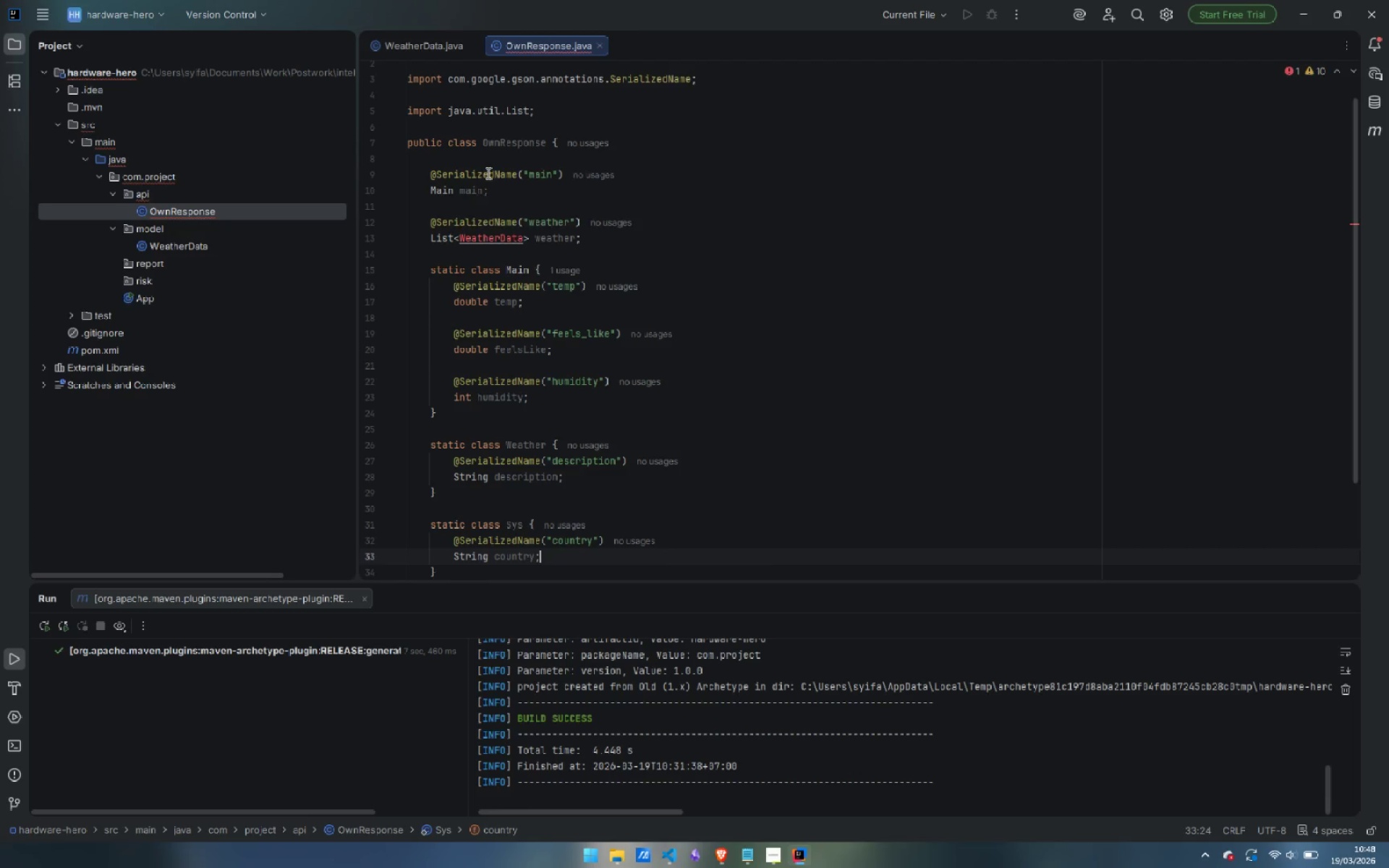 
scroll: coordinate [540, 230], scroll_direction: up, amount: 1.0
 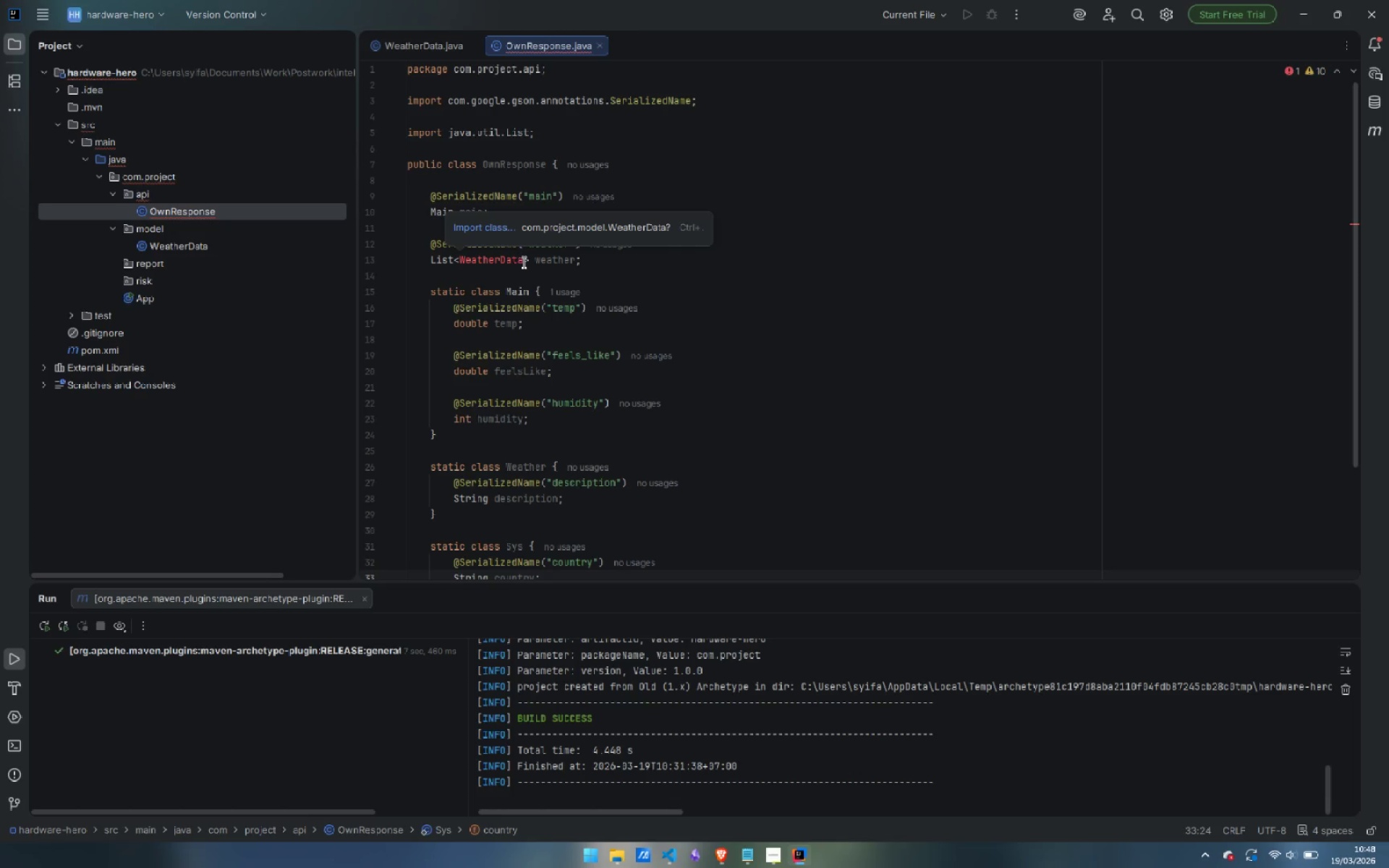 
left_click([522, 261])
 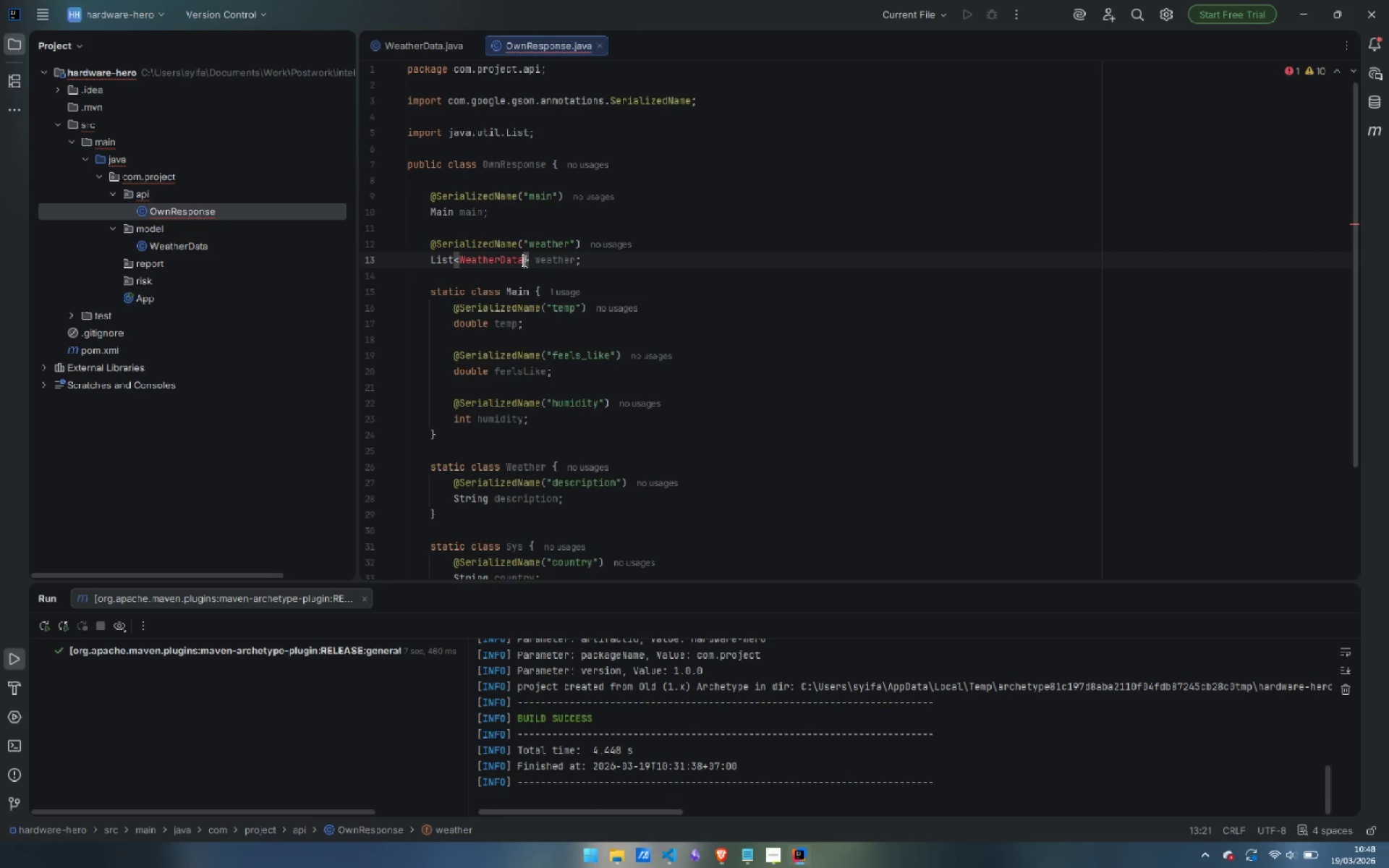 
key(Backspace)
 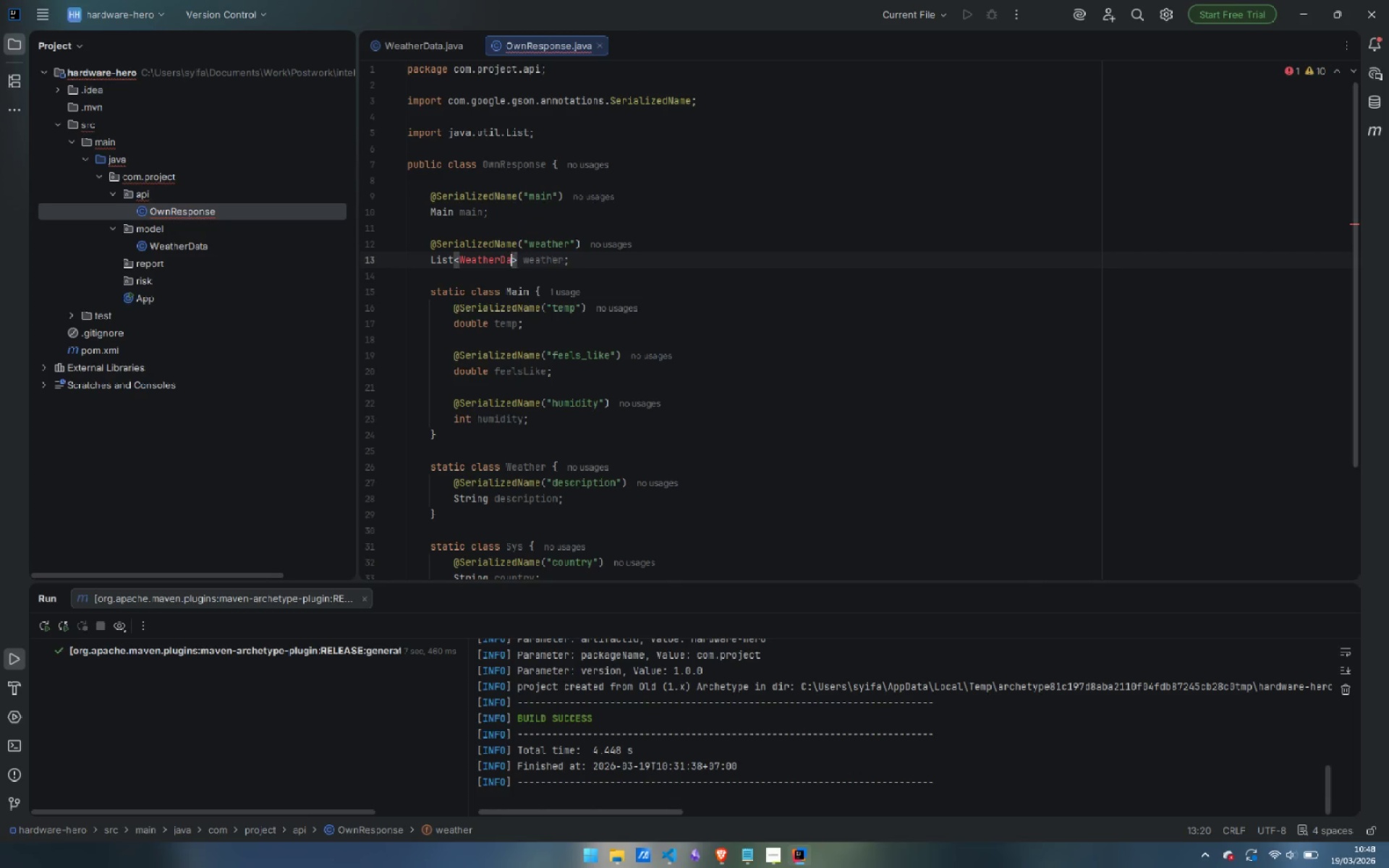 
key(Backspace)
 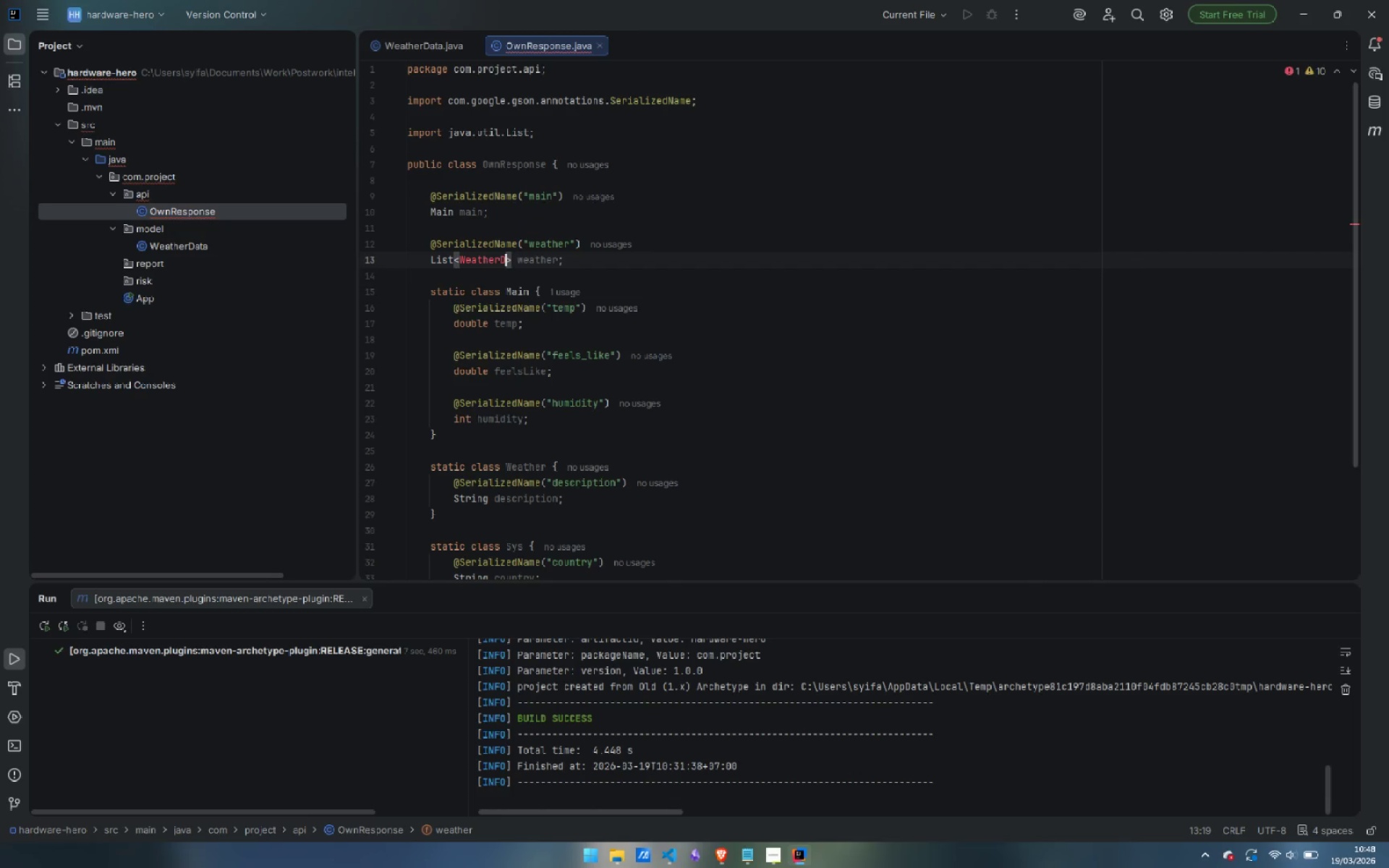 
key(Backspace)
 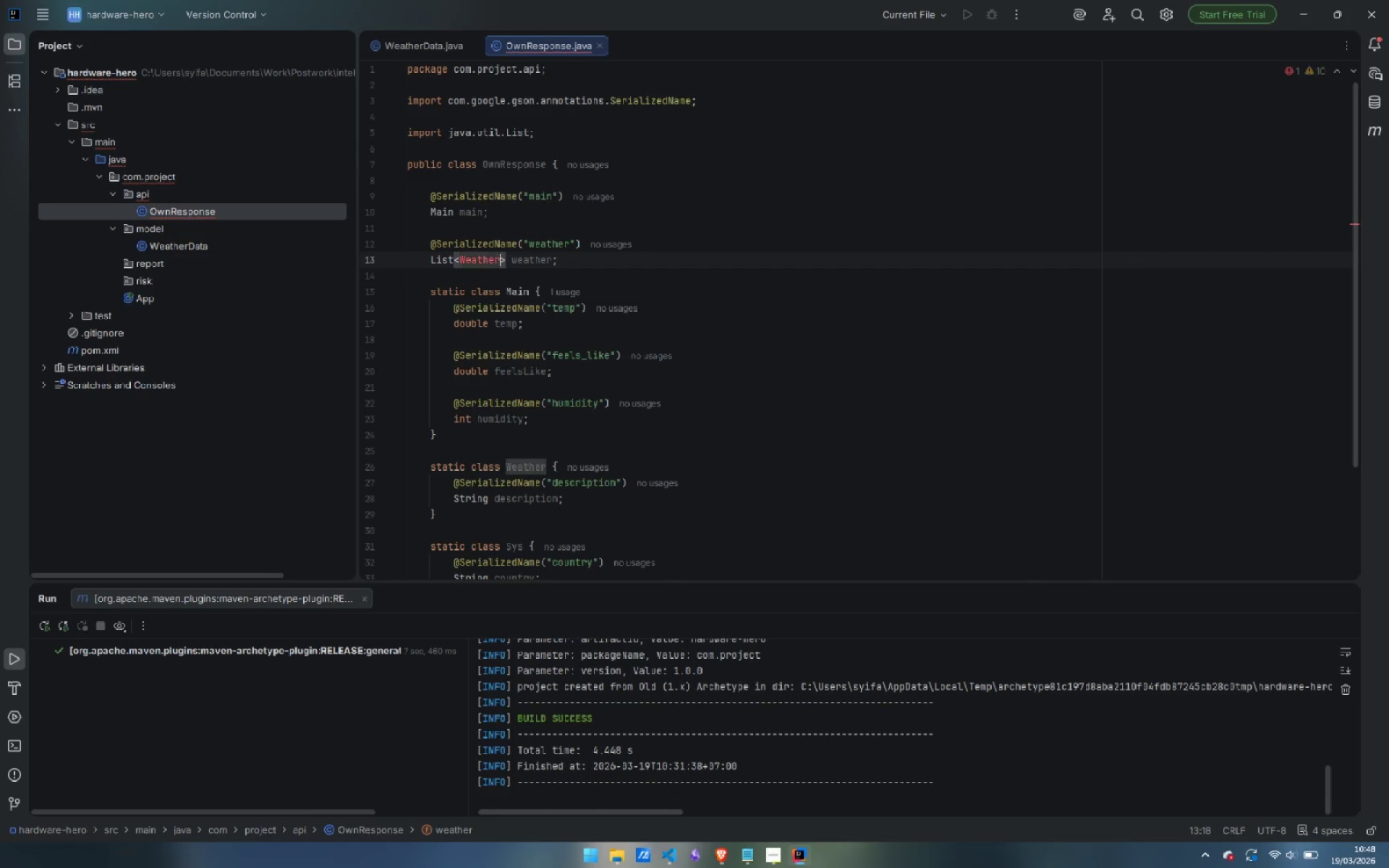 
key(Backspace)
 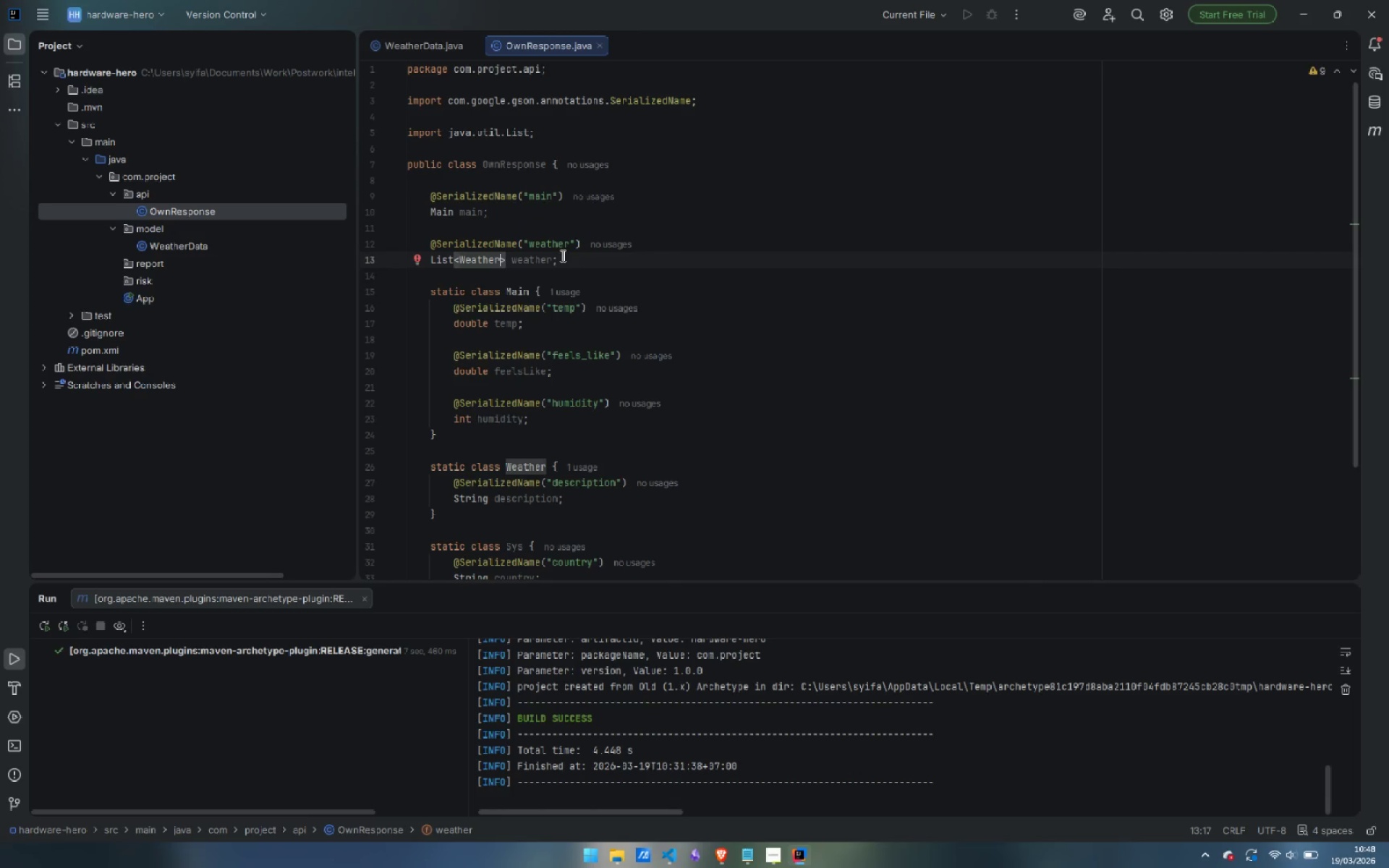 
left_click([582, 260])
 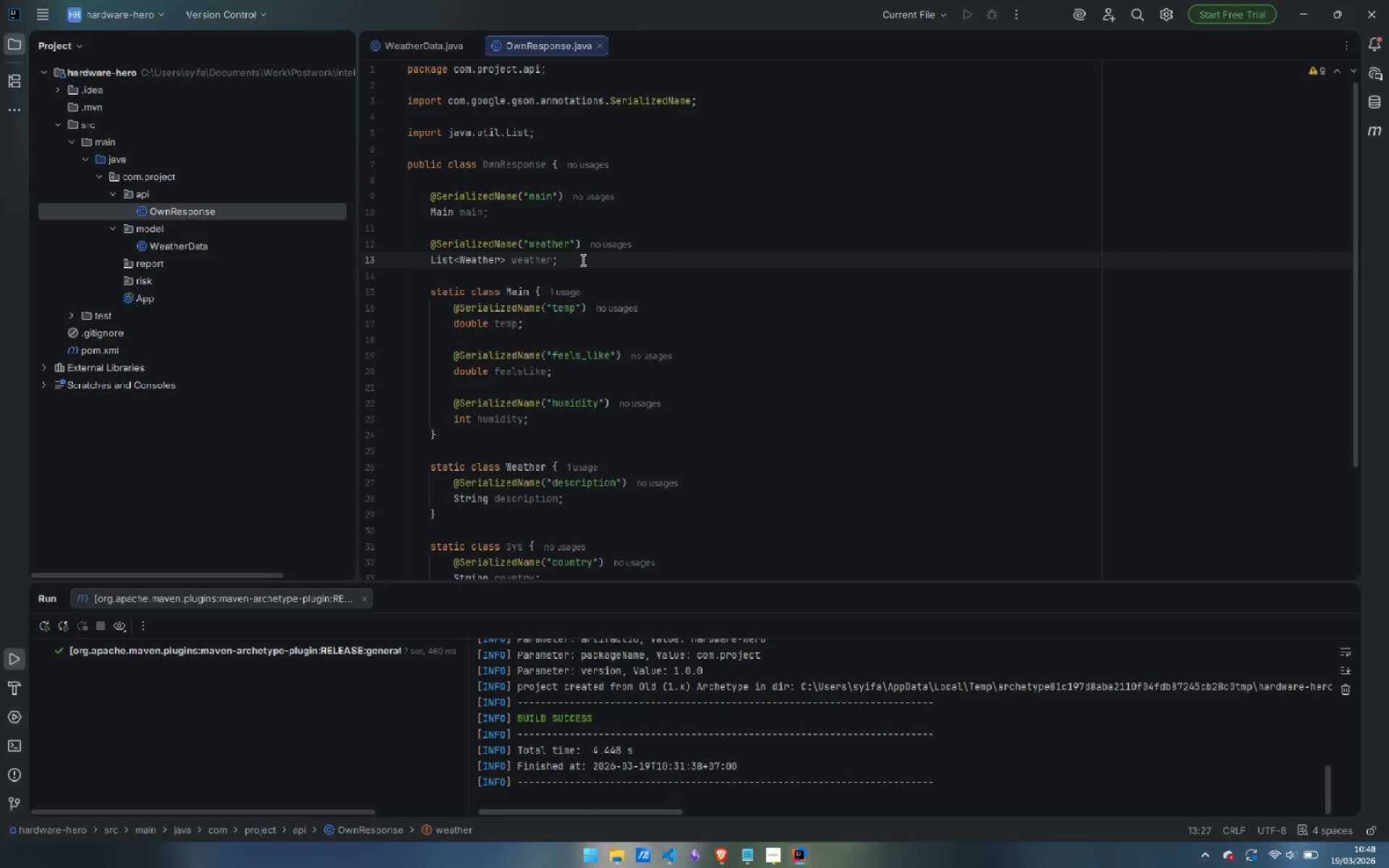 
key(Enter)
 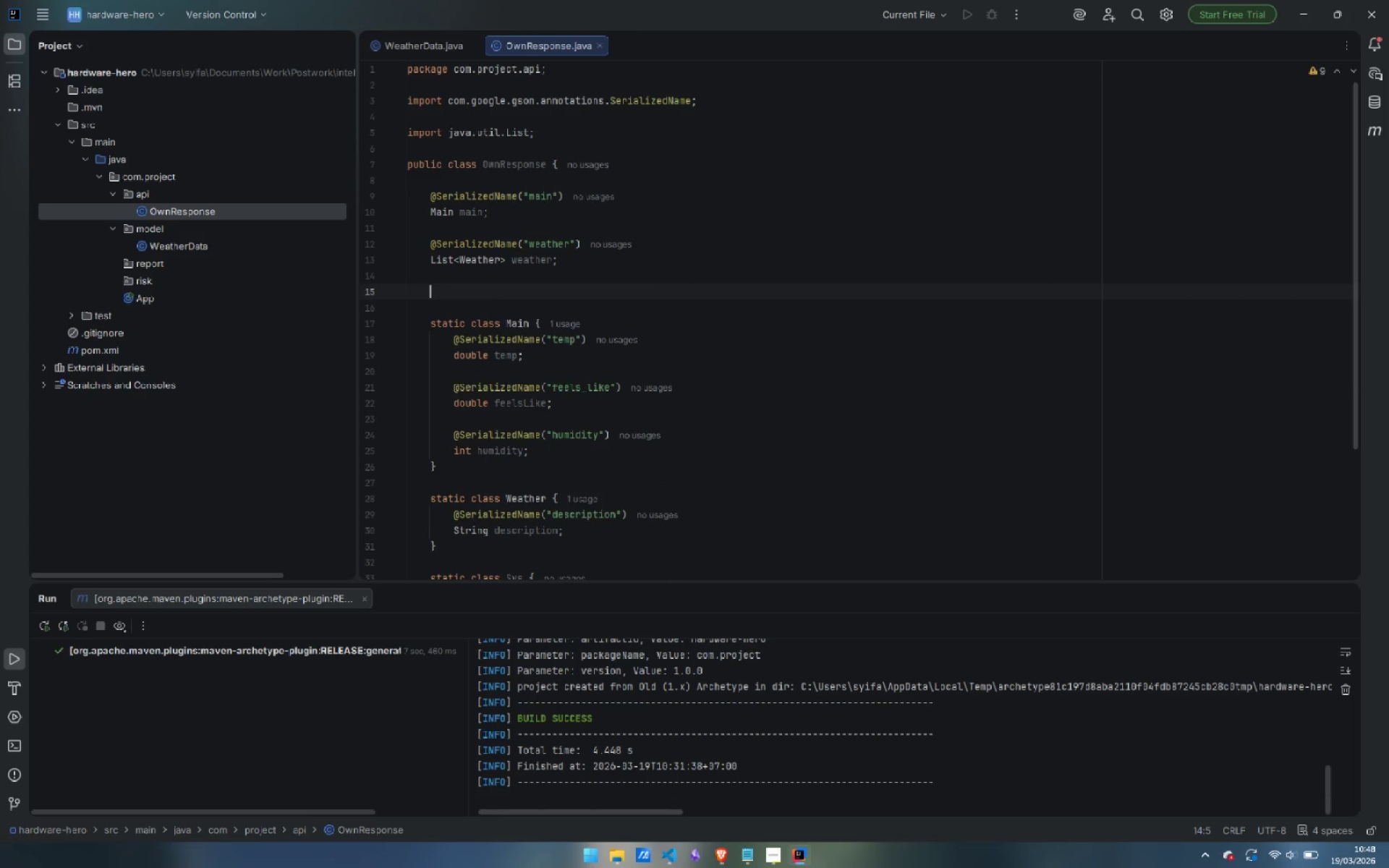 
key(Enter)
 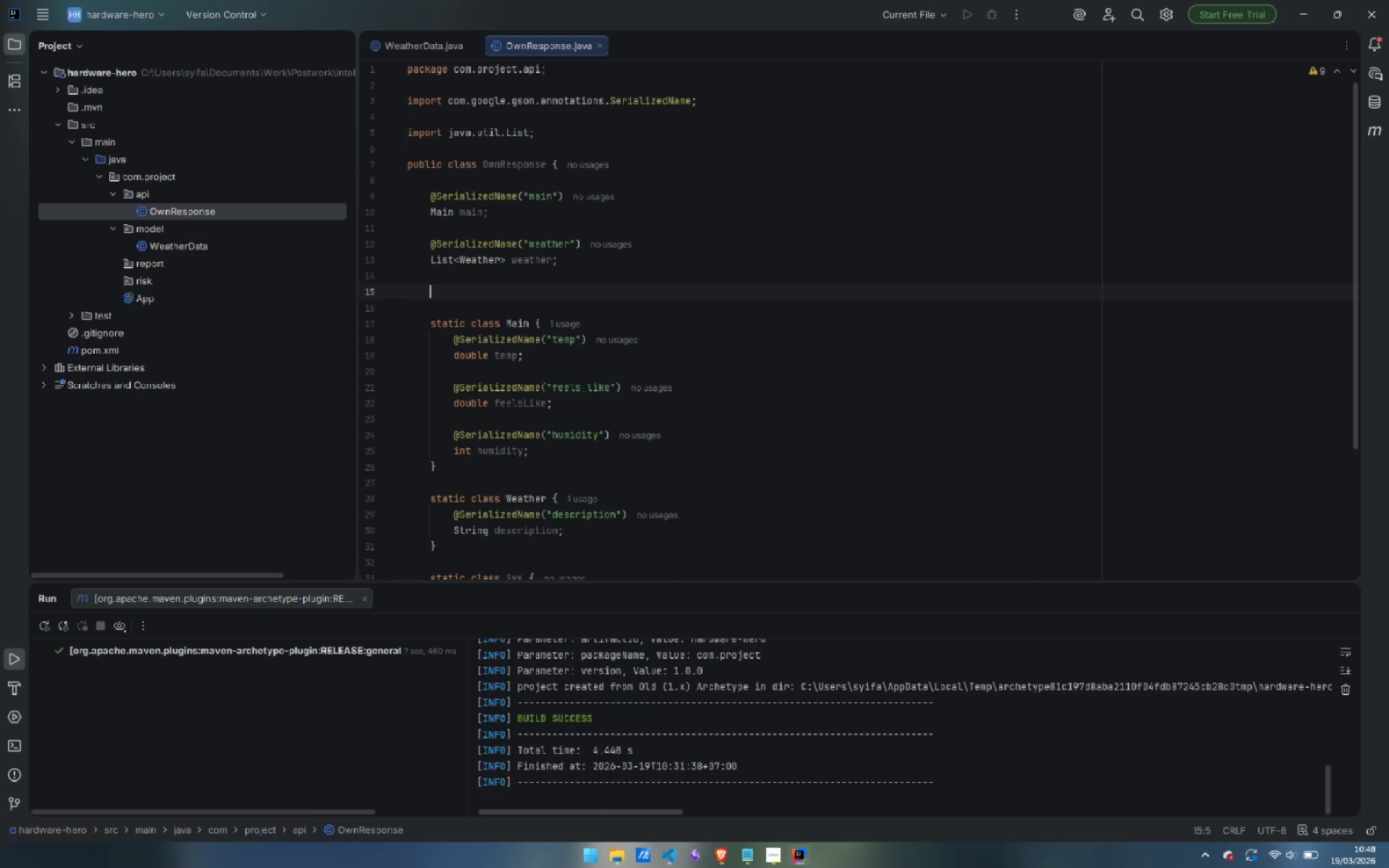 
wait(6.91)
 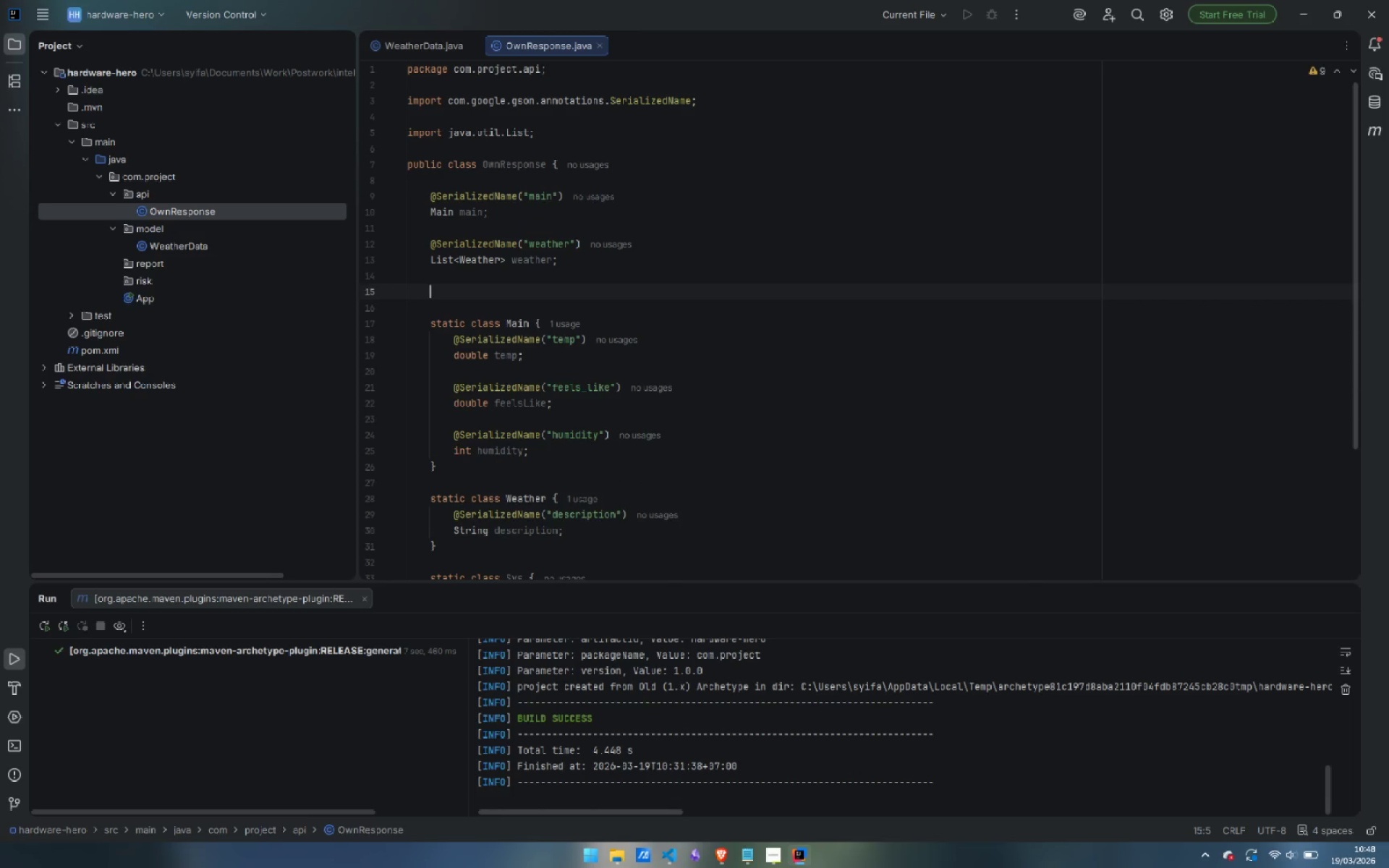 
type(@Seri)
 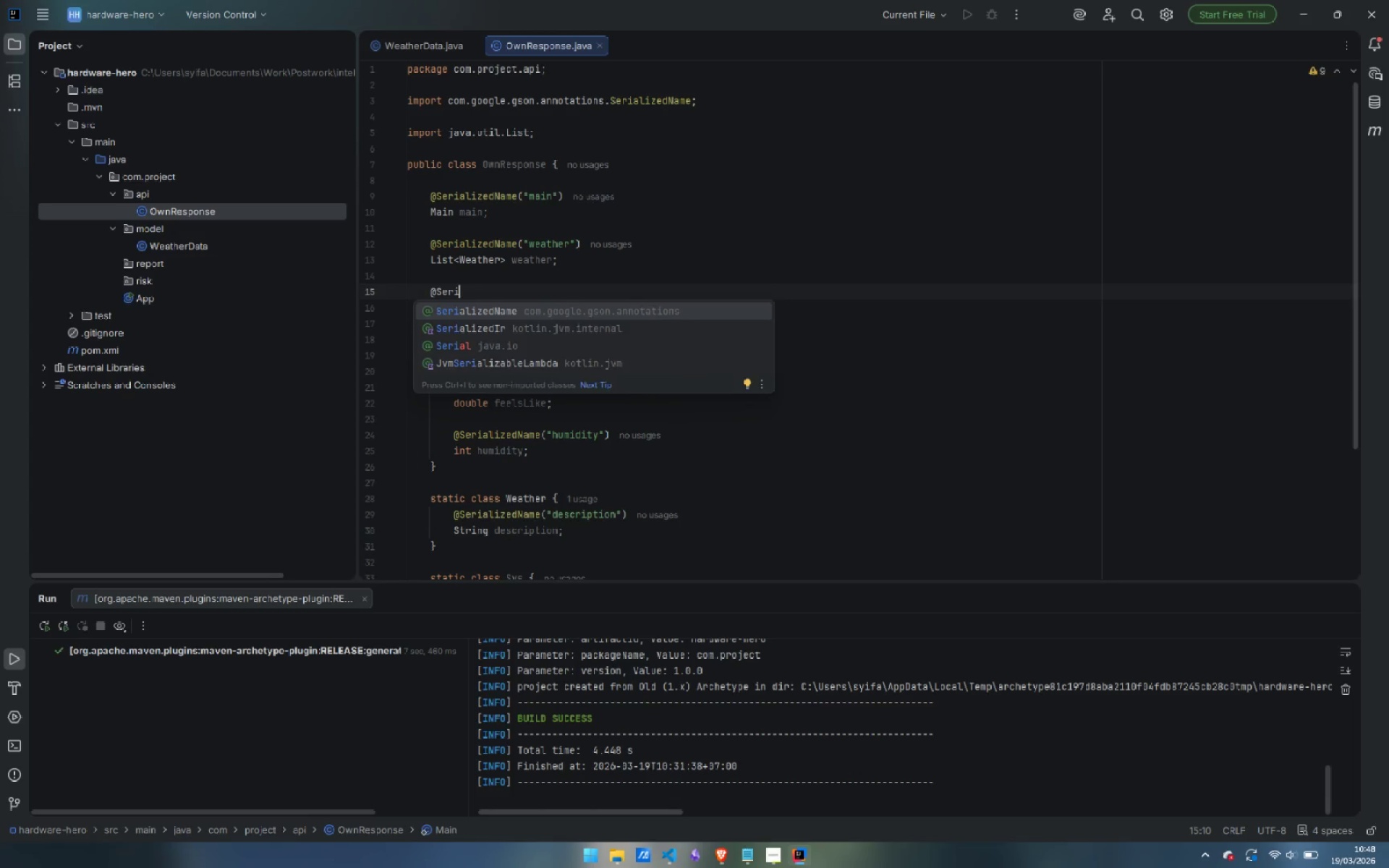 
key(Enter)
 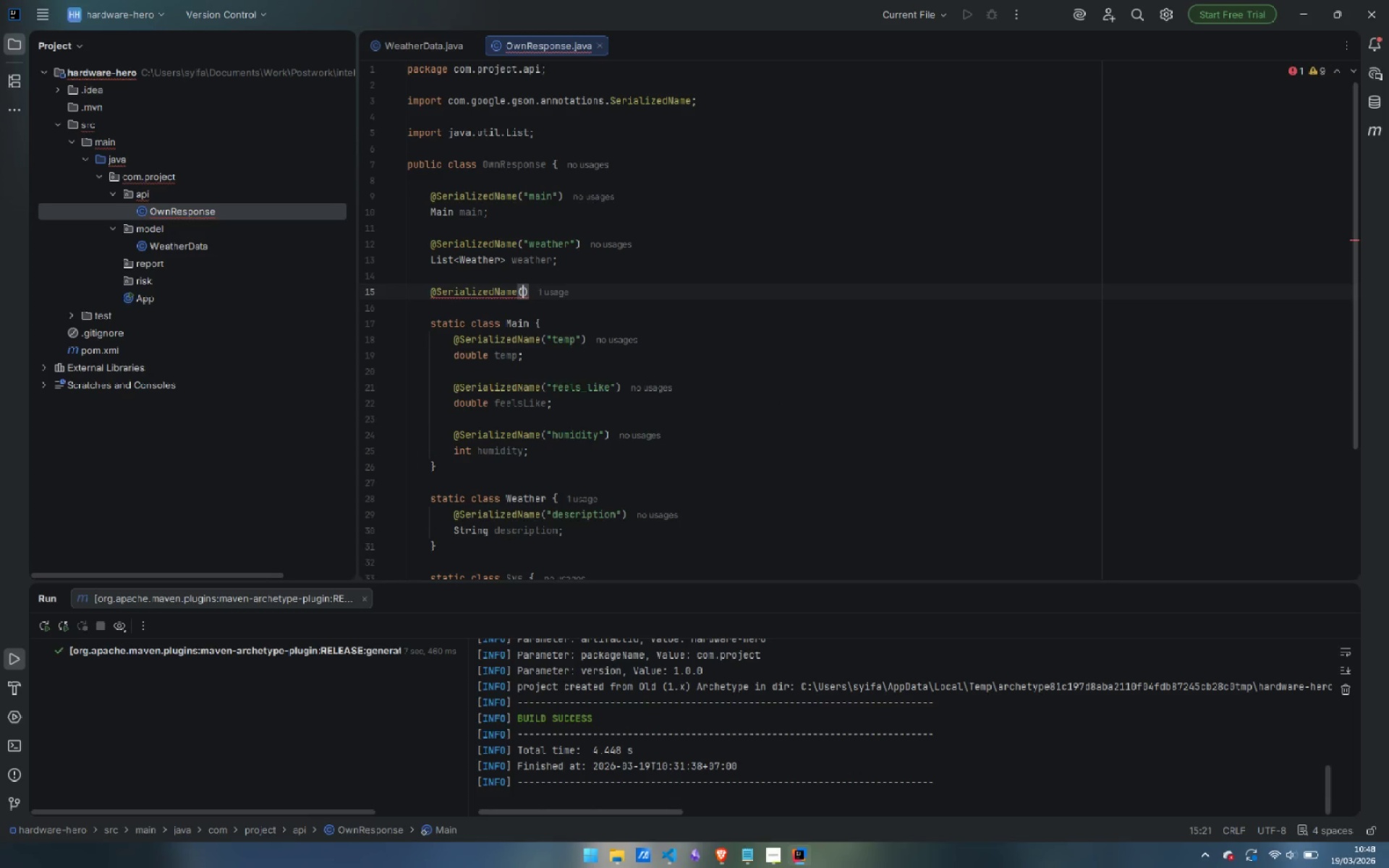 
type("name)
 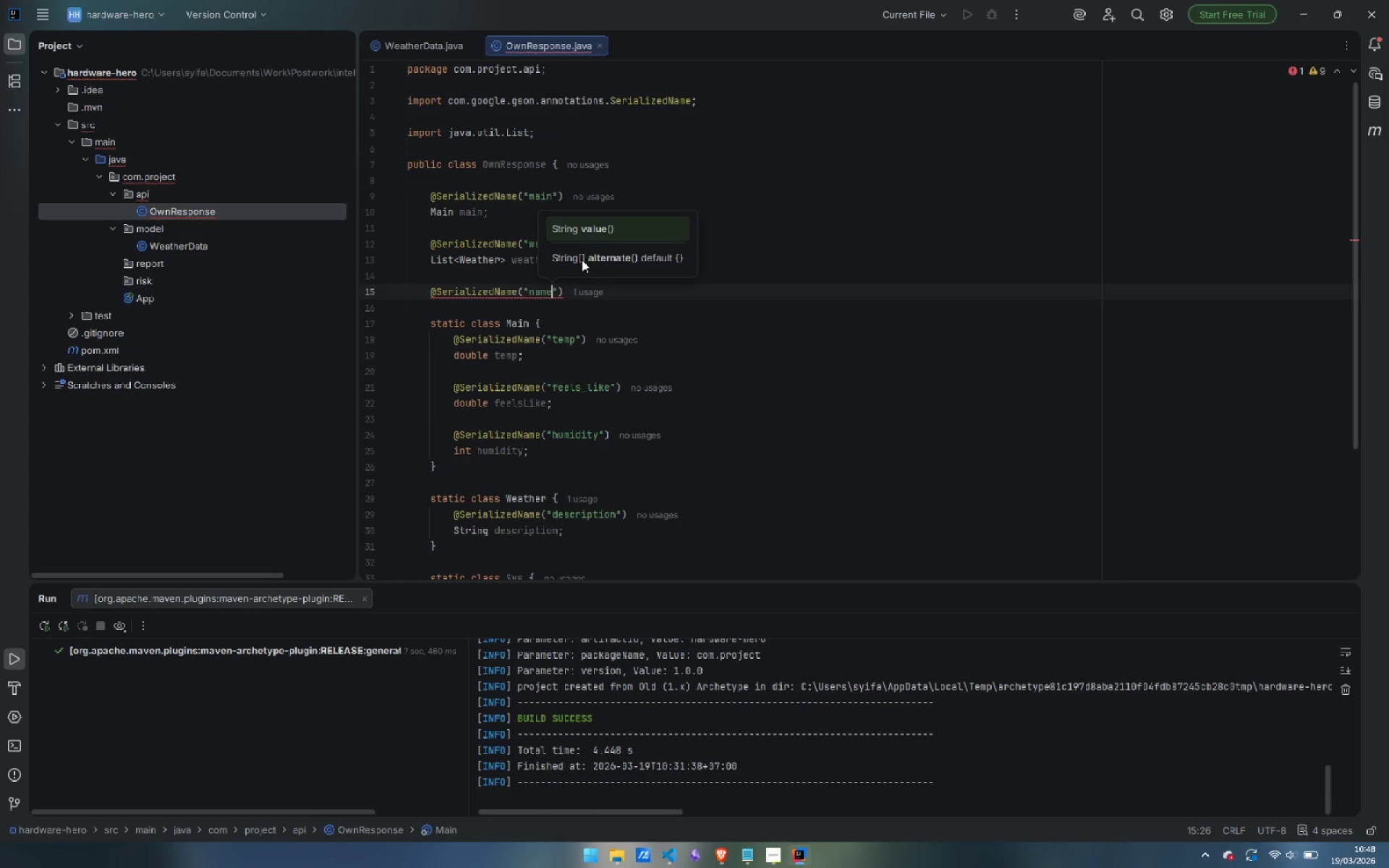 
key(ArrowRight)
 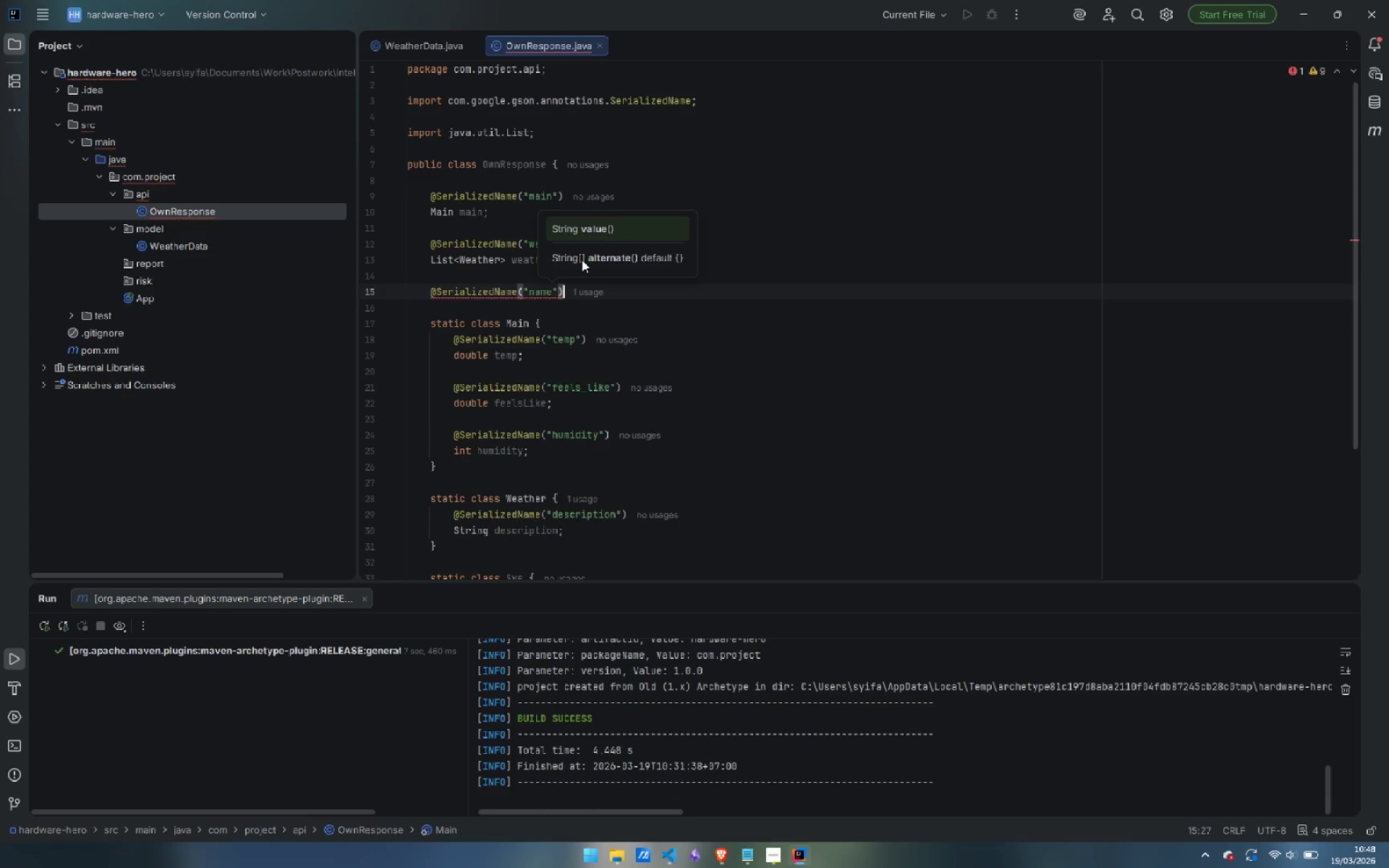 
key(ArrowRight)
 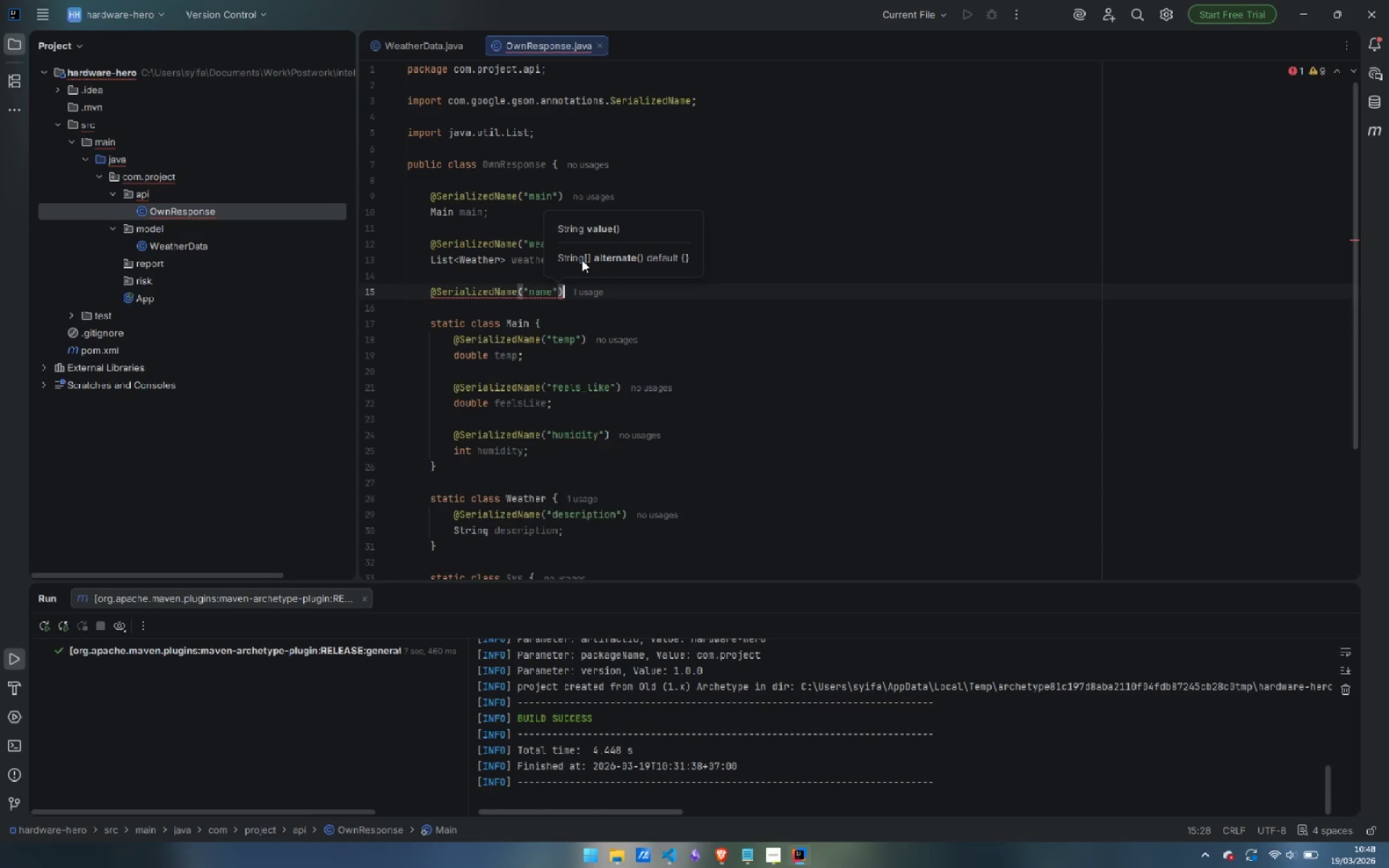 
key(Enter)
 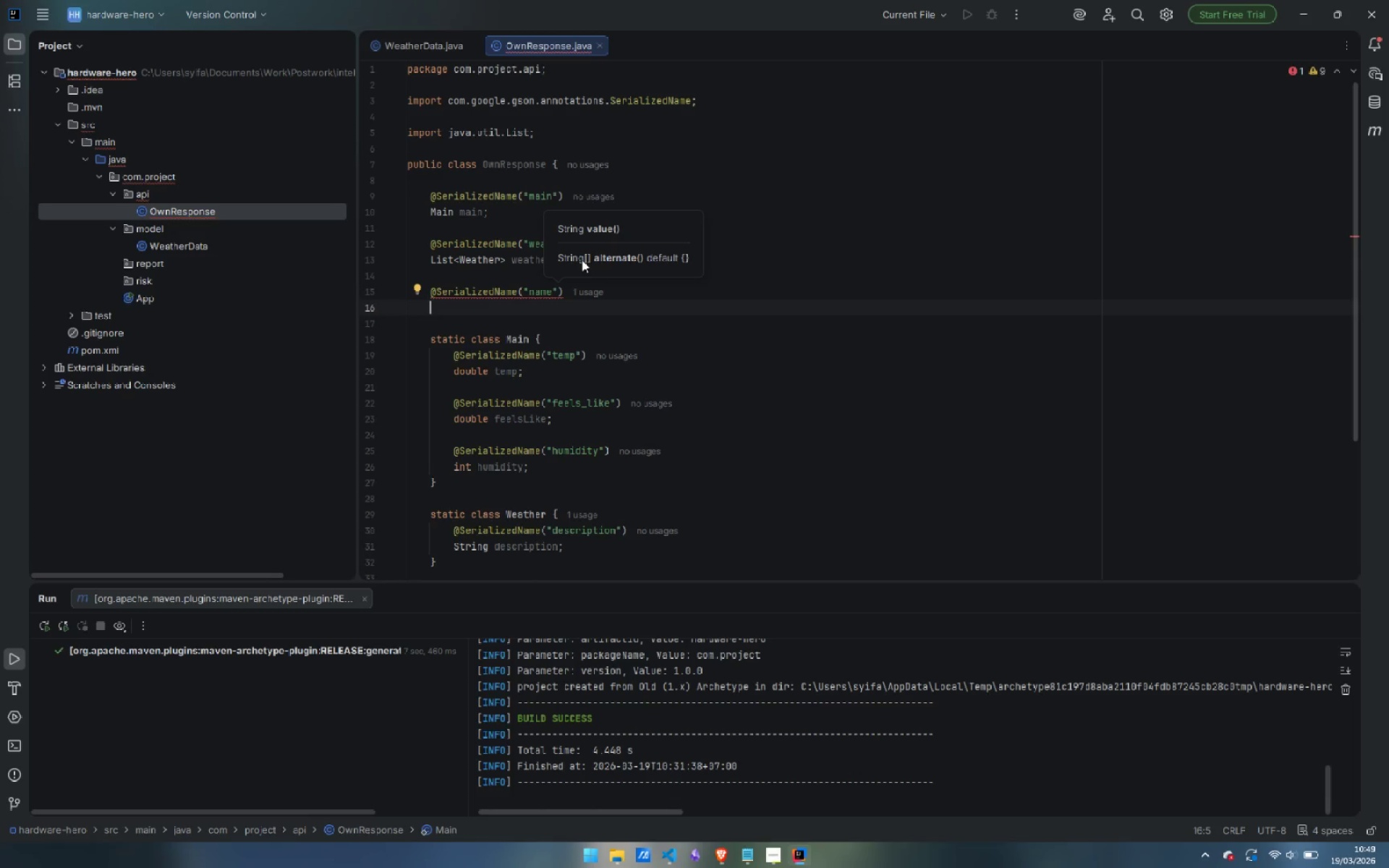 
type(String name;)
 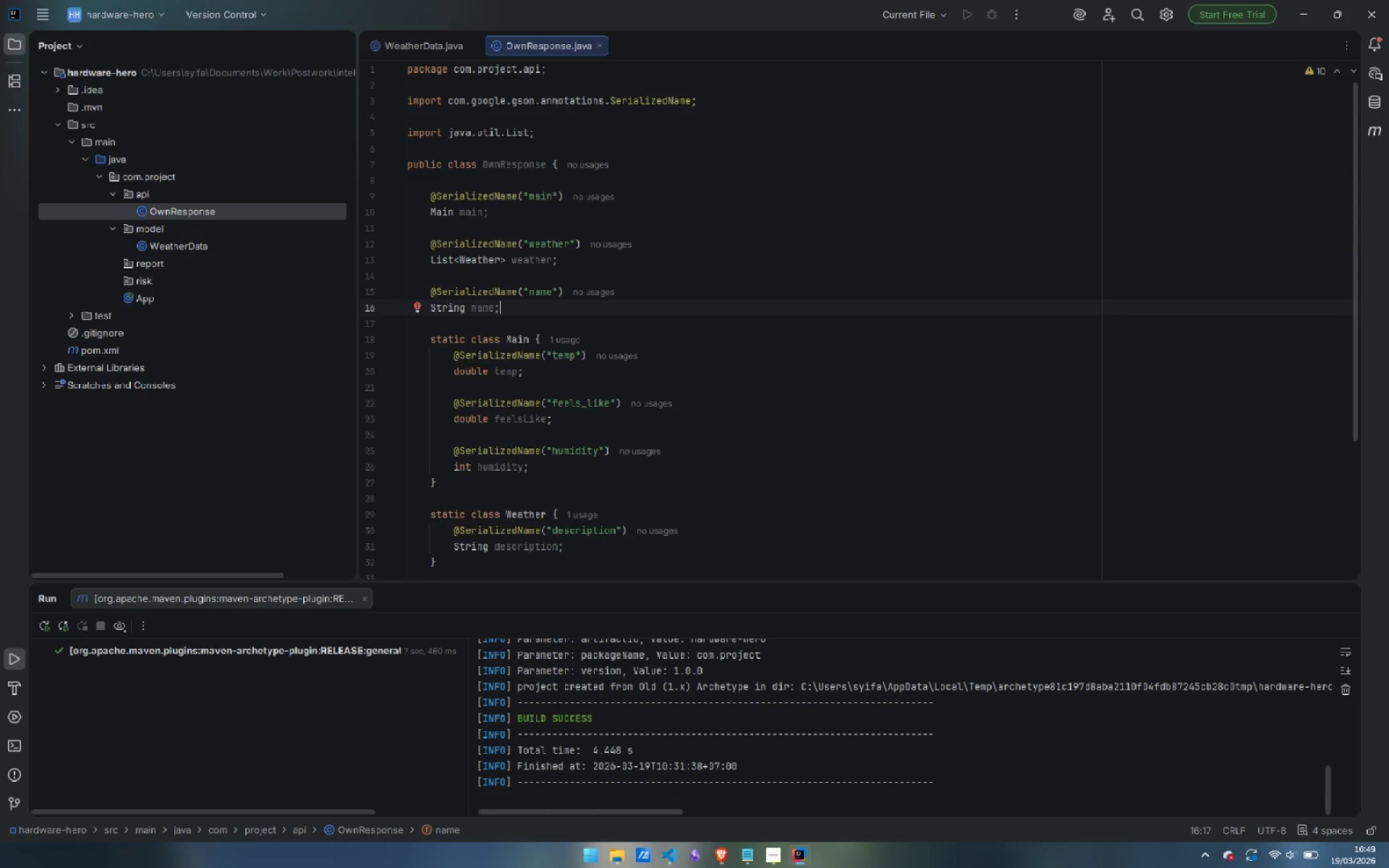 
key(Enter)
 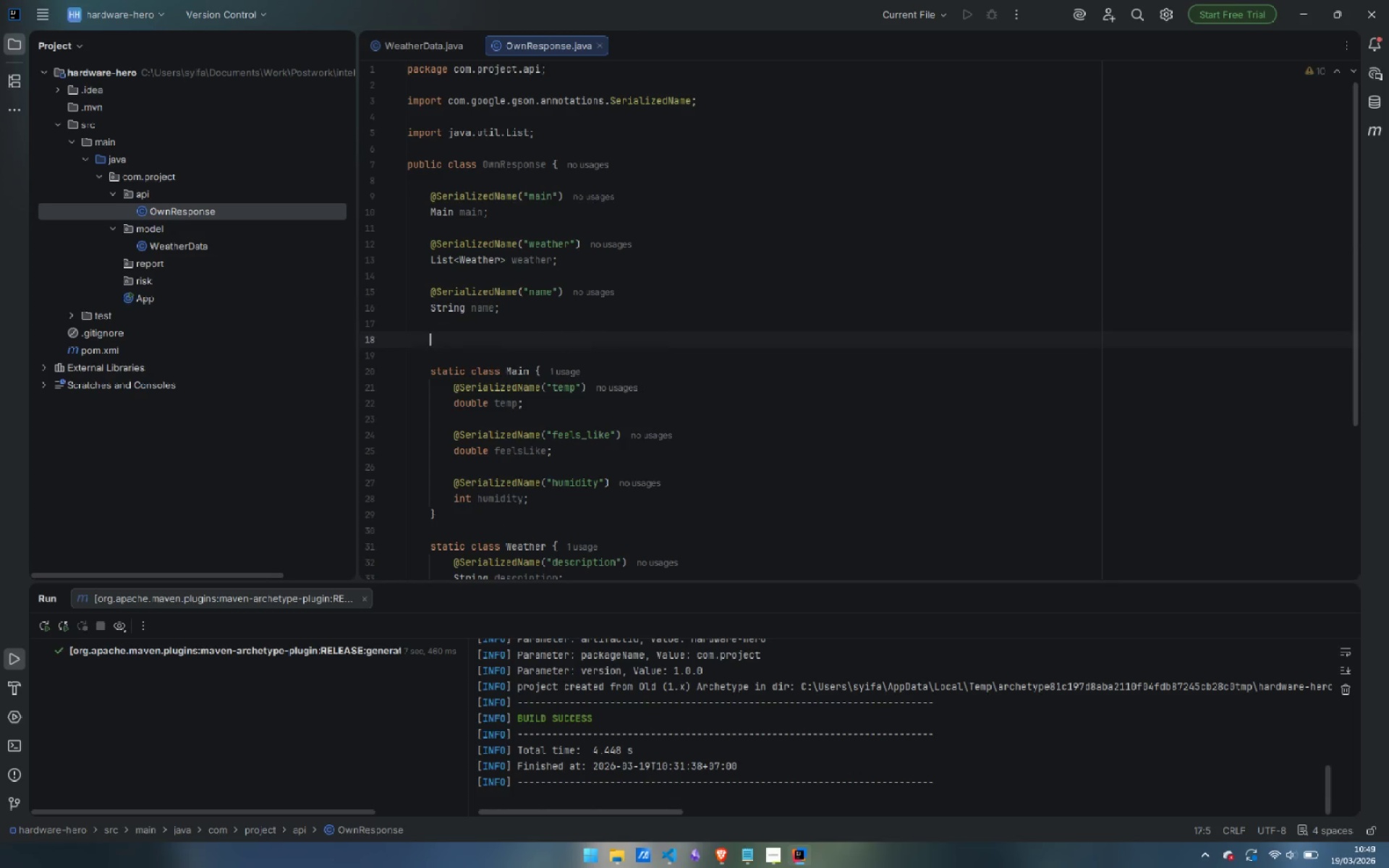 
key(Enter)
 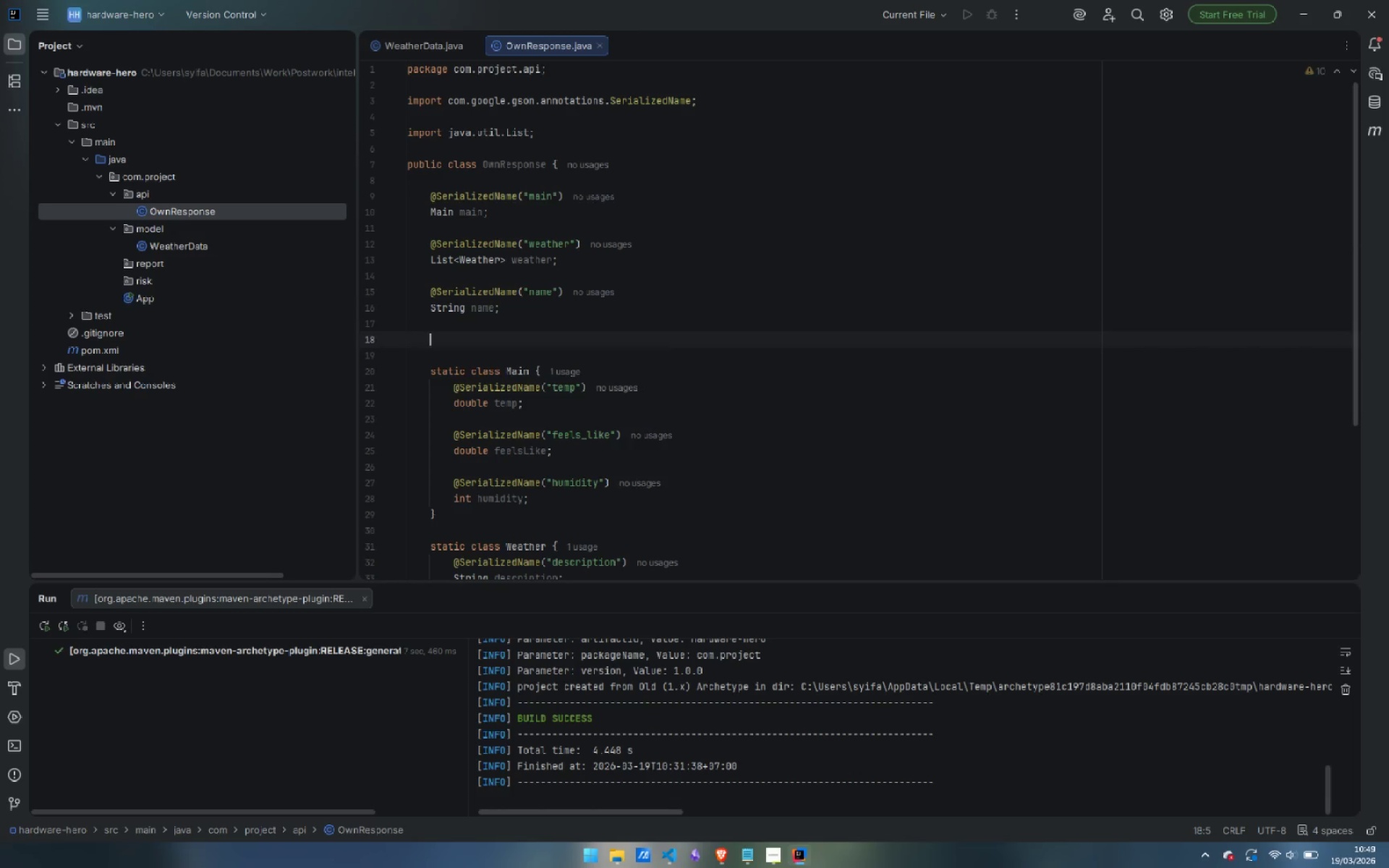 
type(@Seria)
 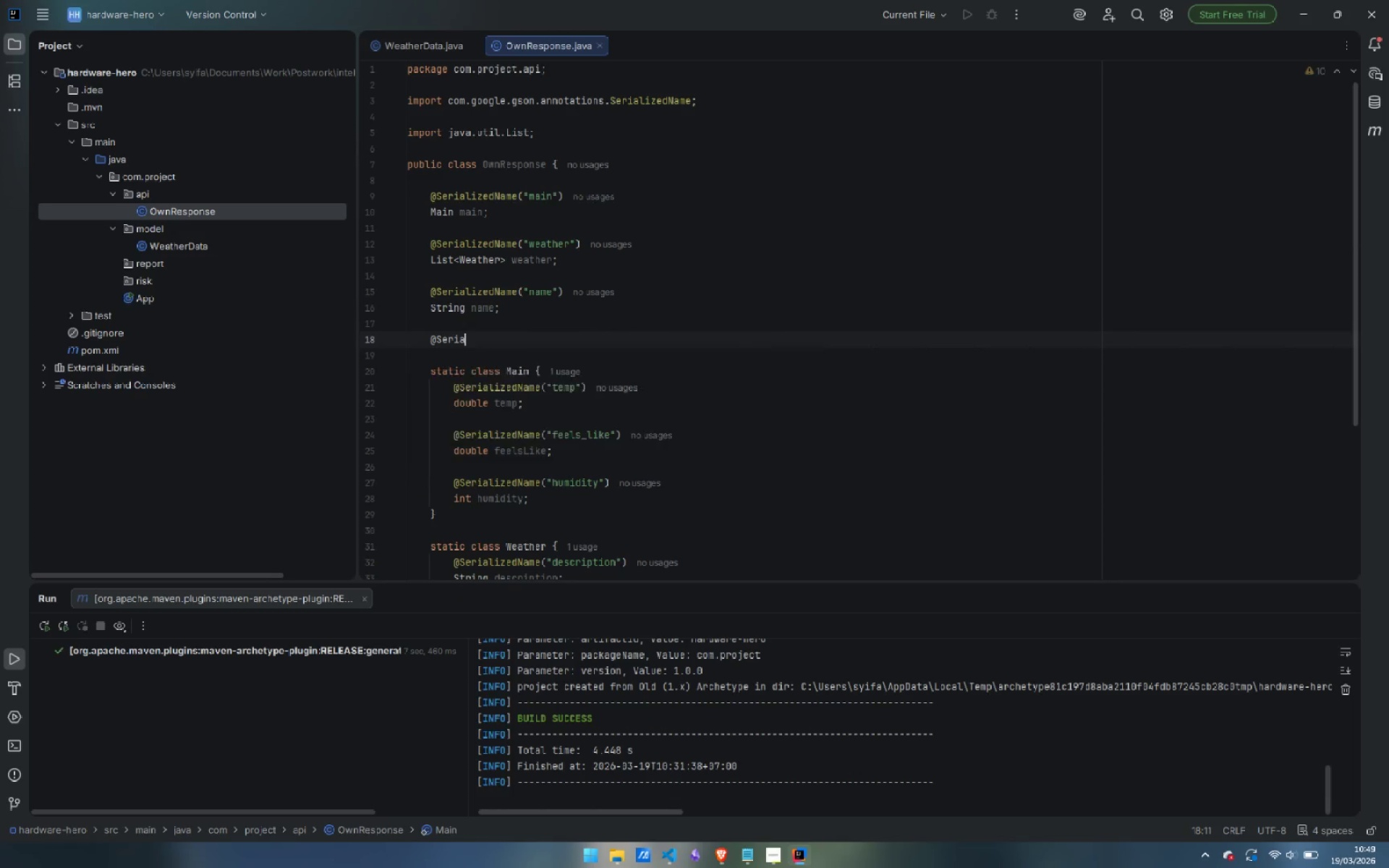 
key(Enter)
 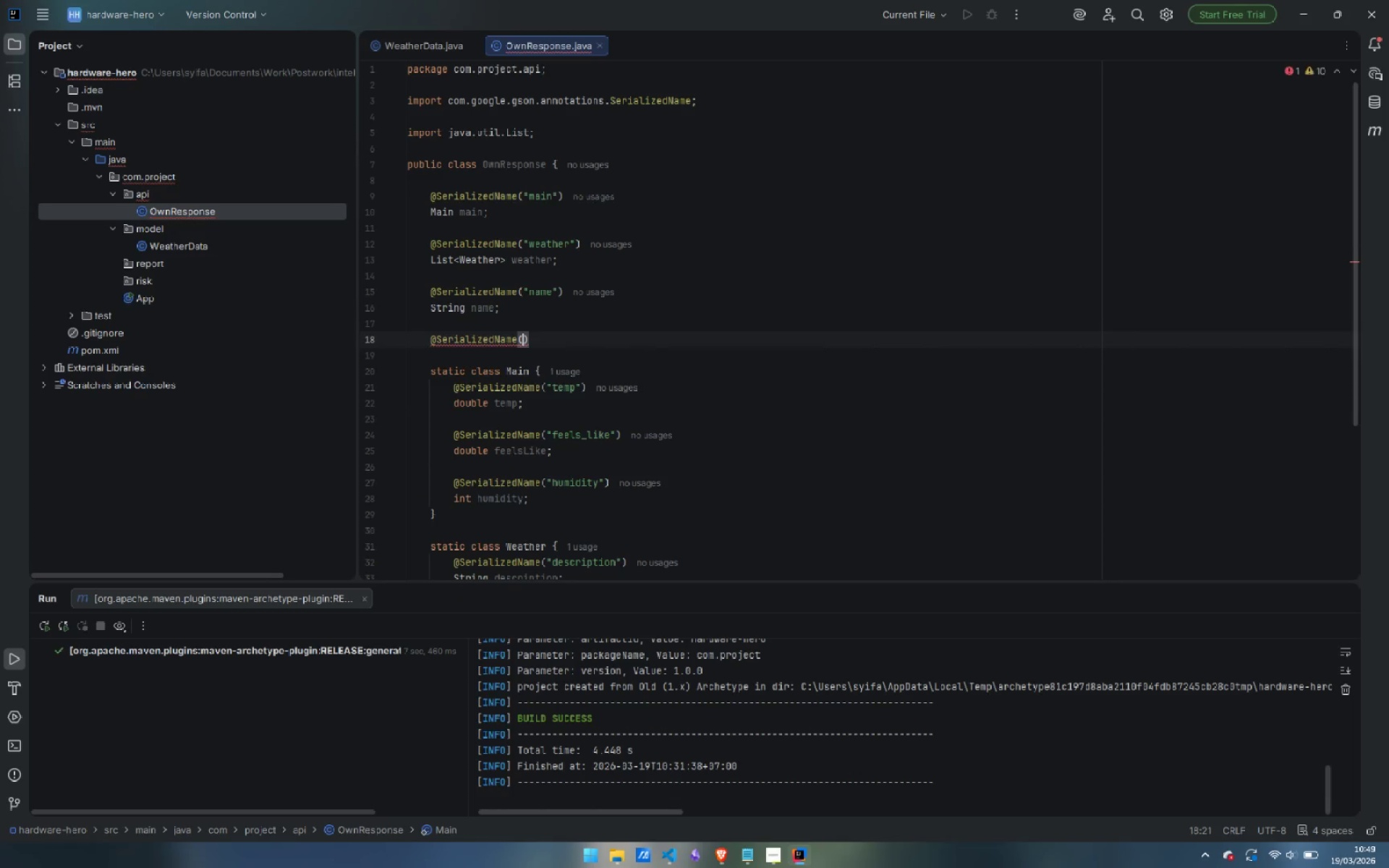 
type("a)
key(Backspace)
type(sys)
 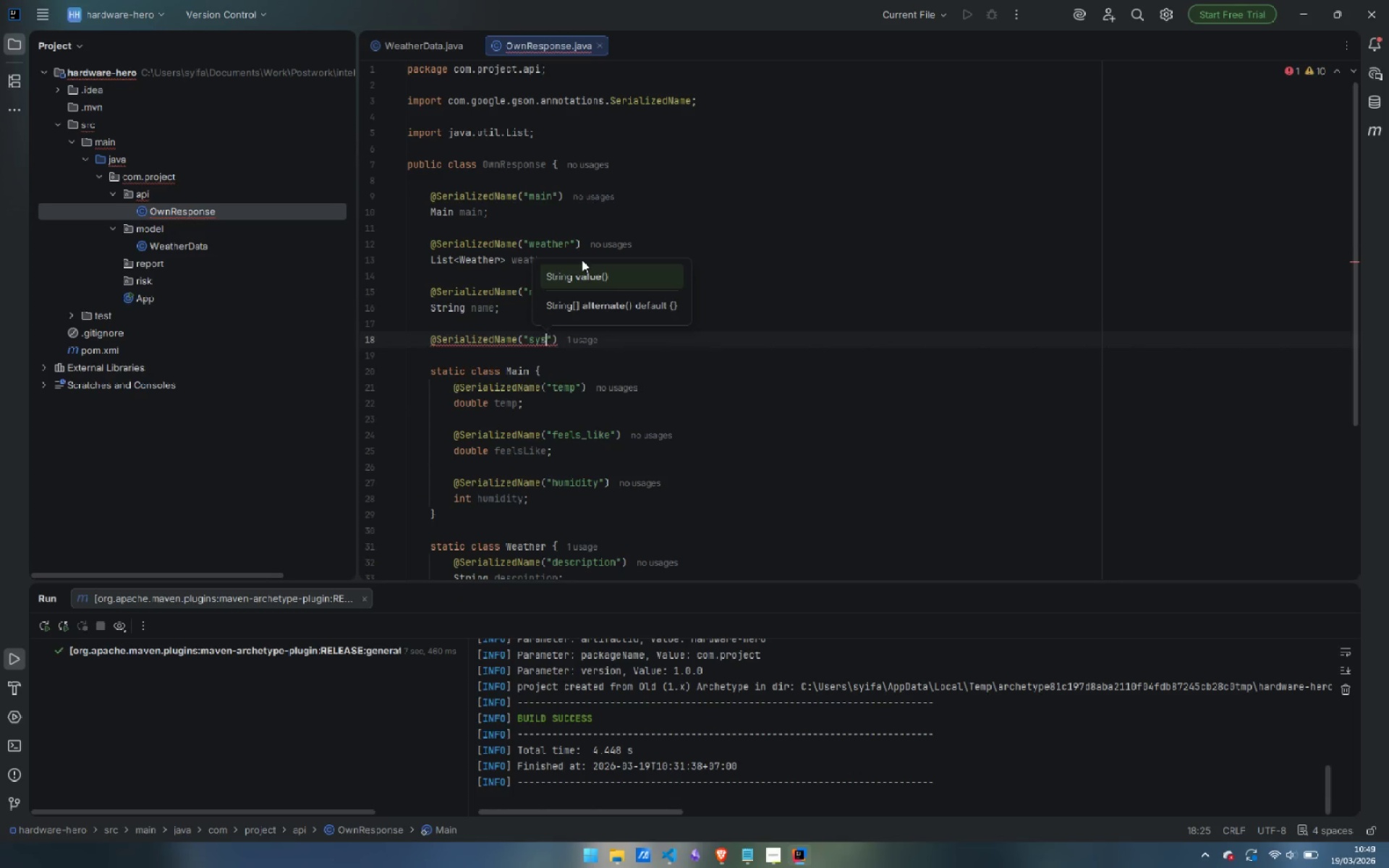 
key(ArrowRight)
 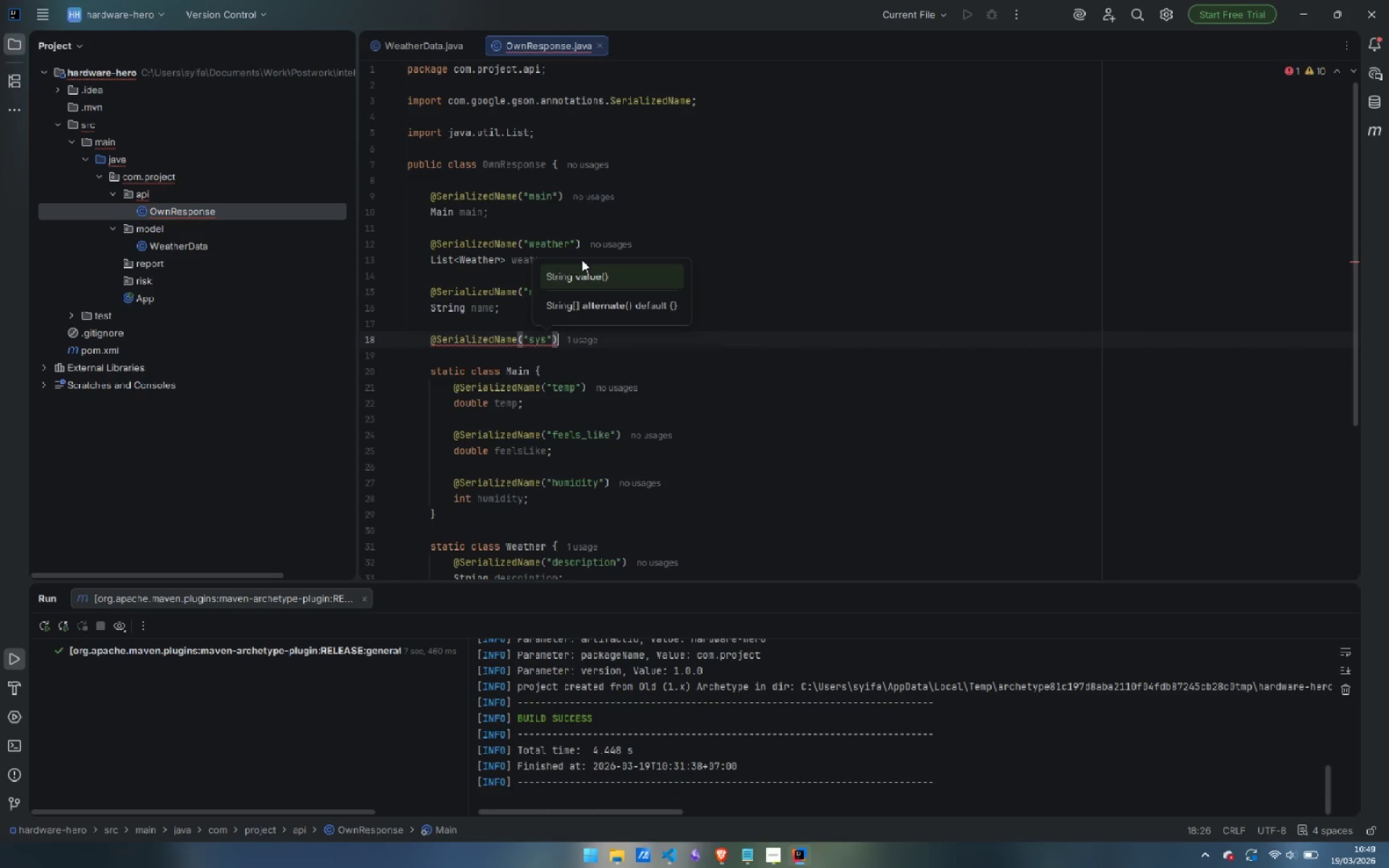 
key(ArrowRight)
 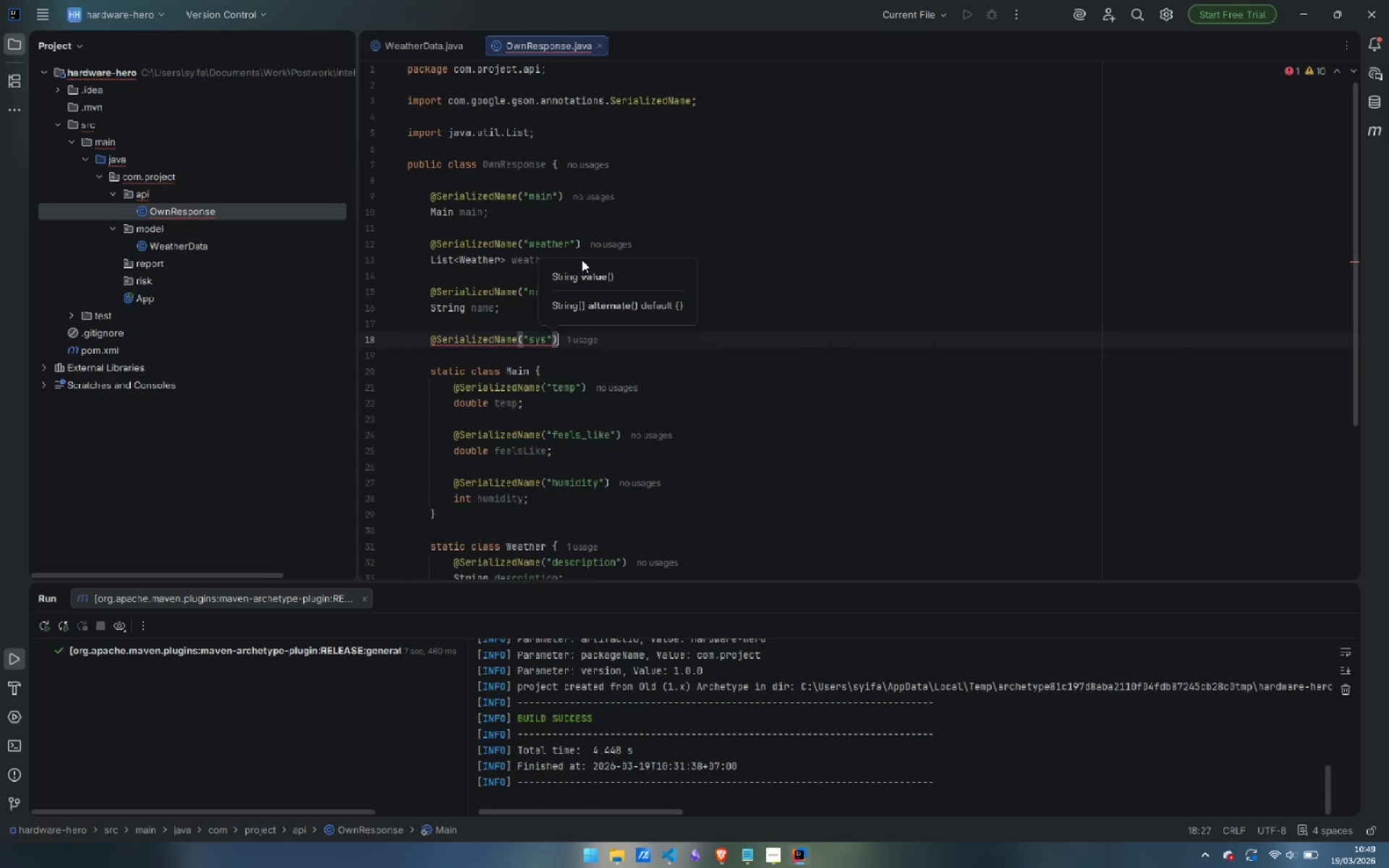 
key(Enter)
 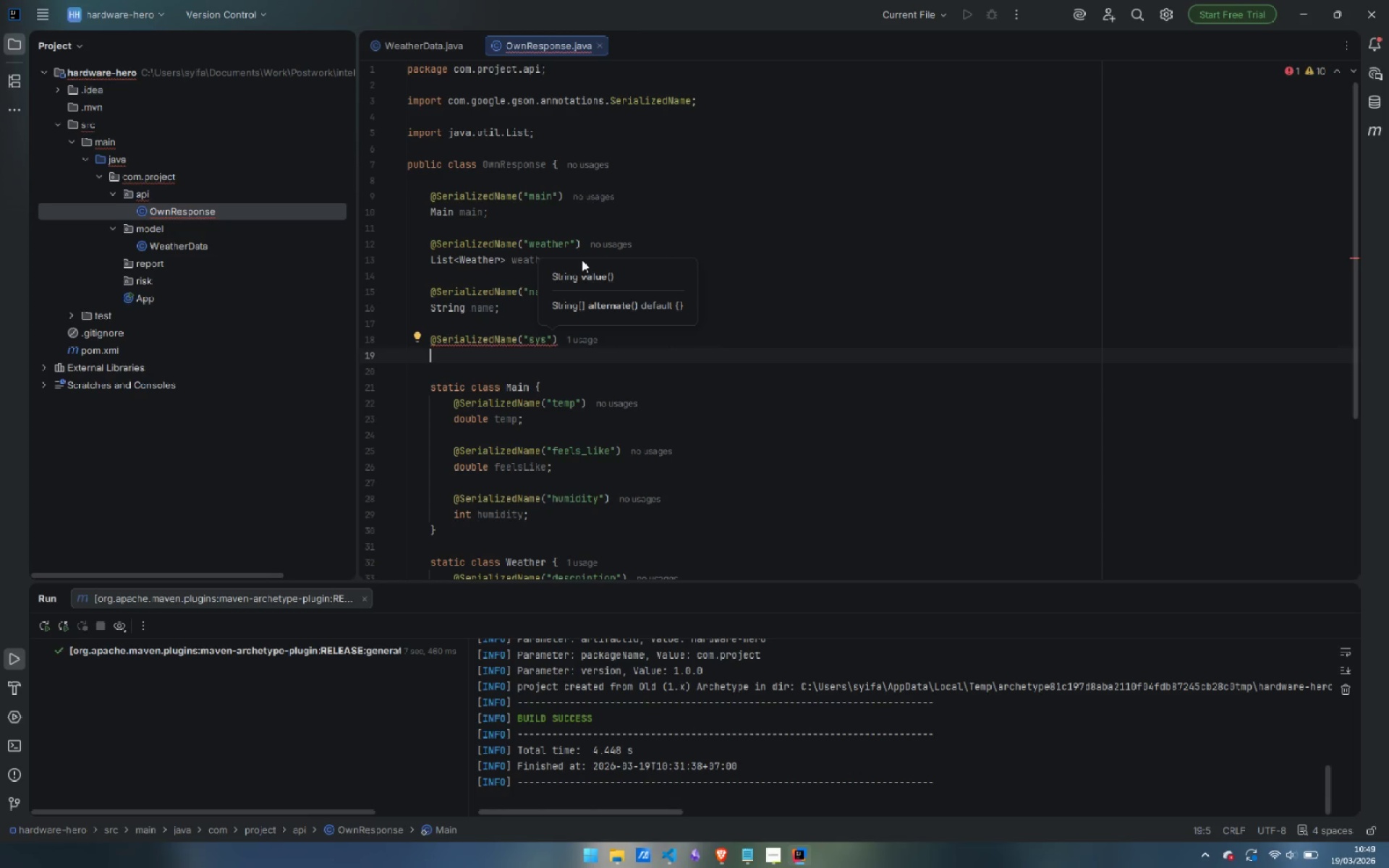 
type(Sys sys;)
 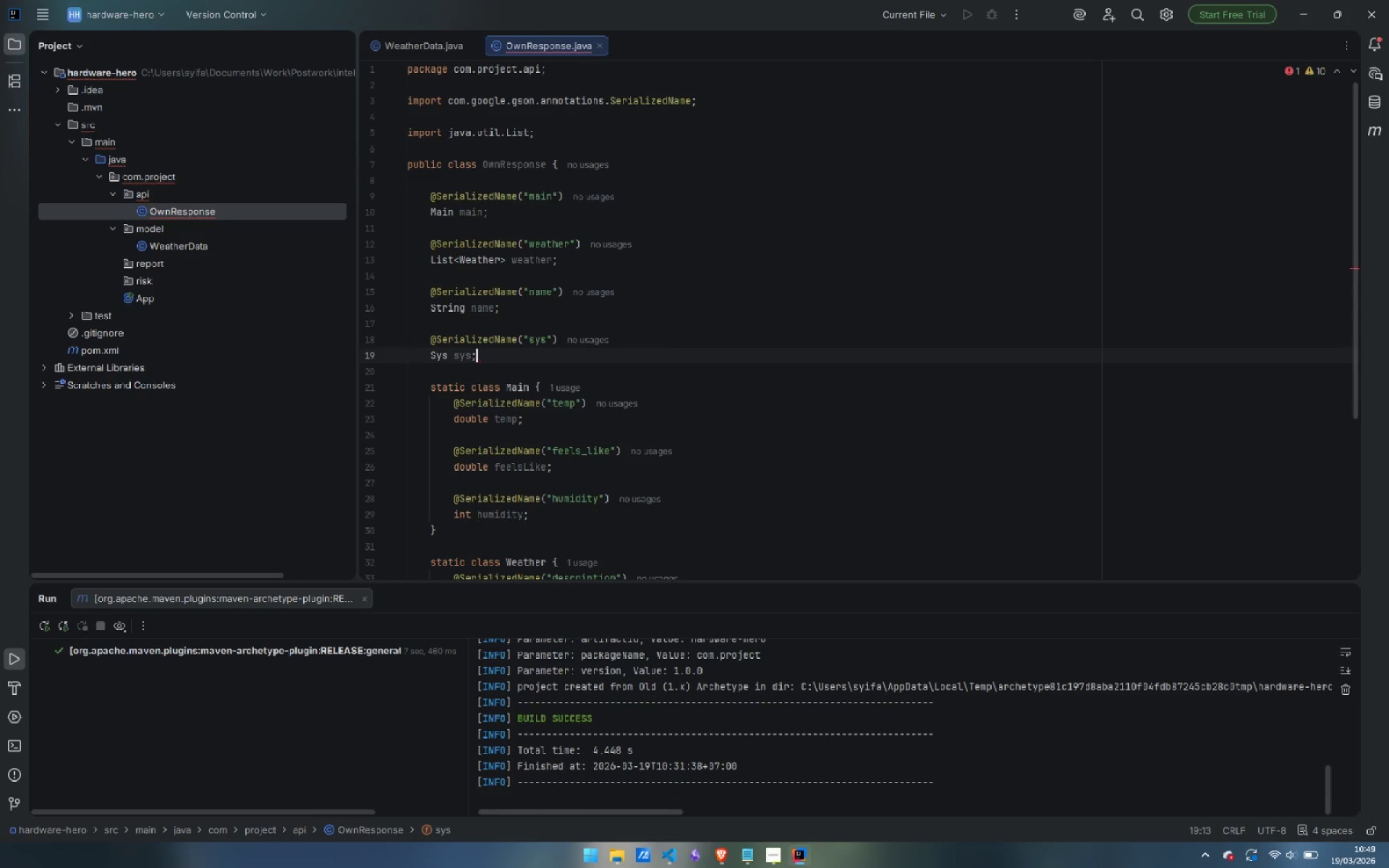 
key(Enter)
 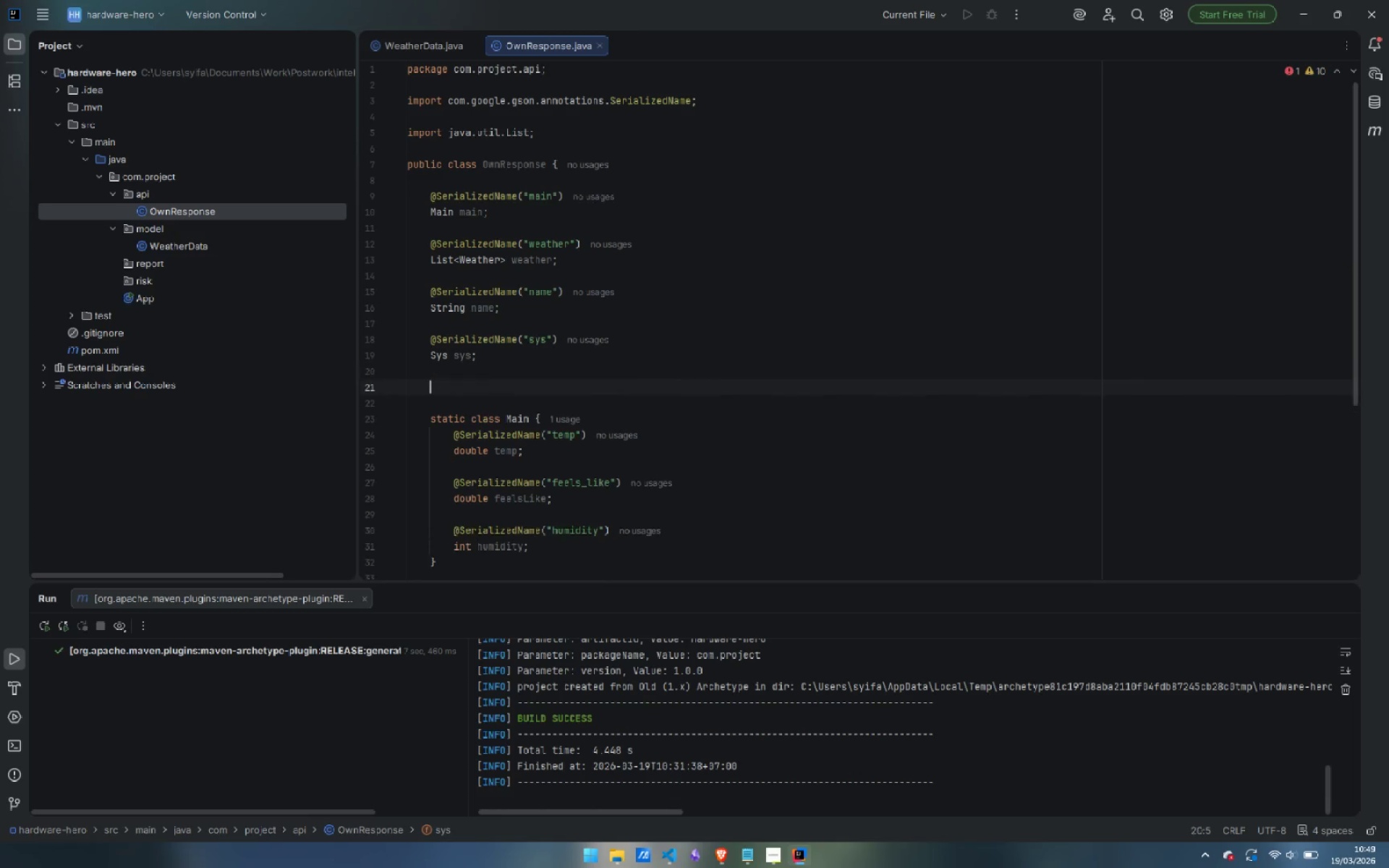 
key(Enter)
 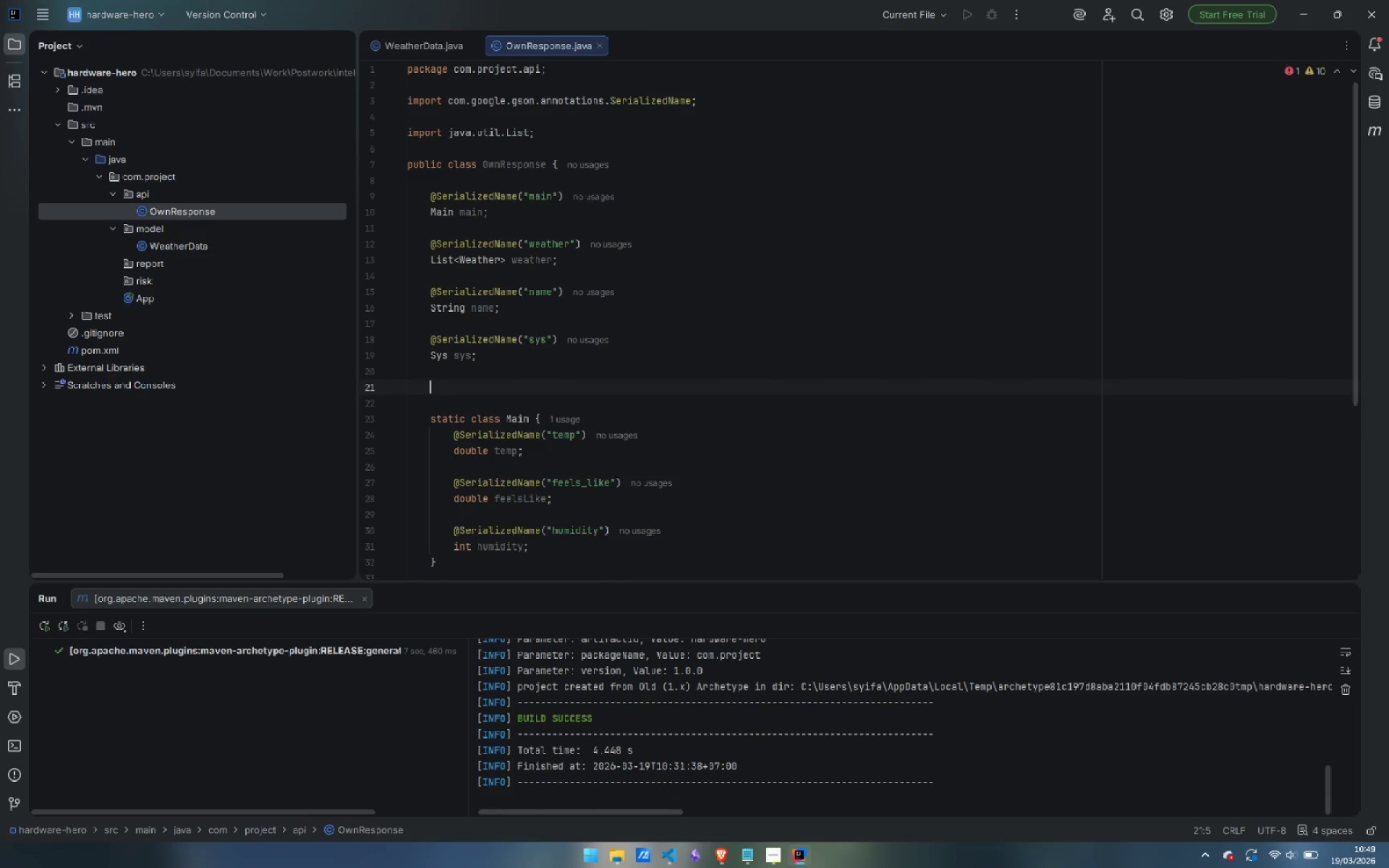 
type(@Seri)
 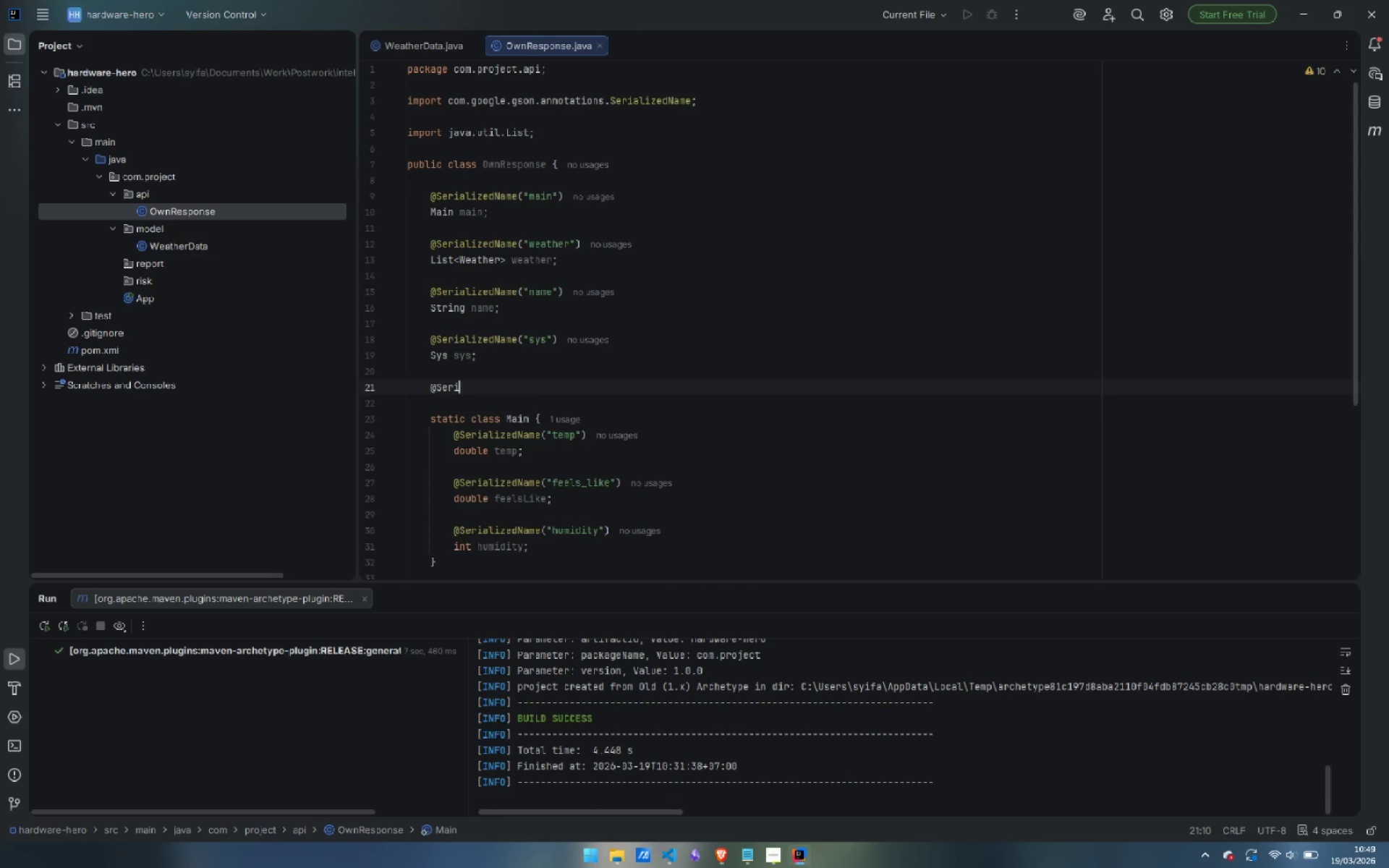 
key(Enter)
 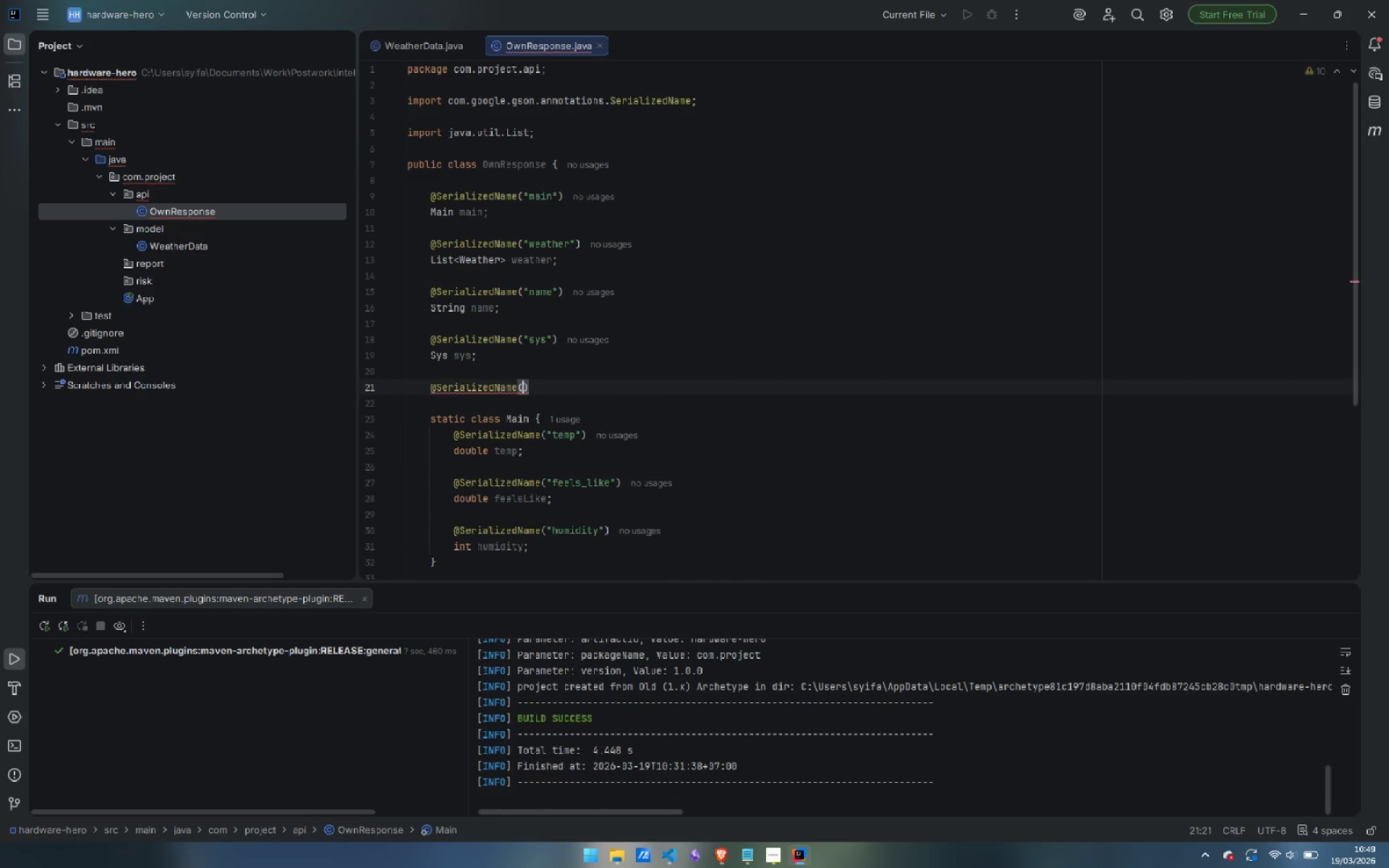 
type("cod)
 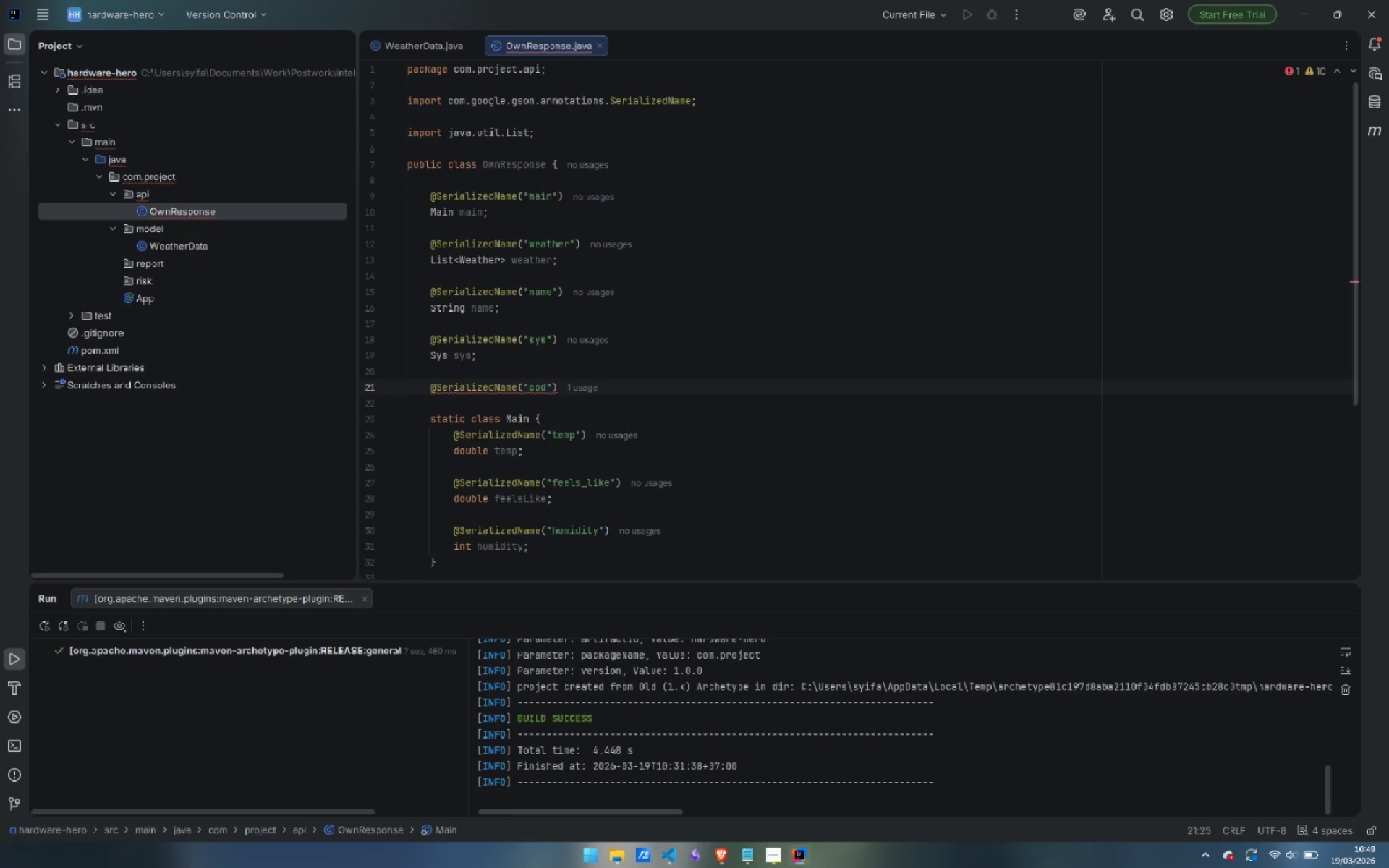 
key(ArrowRight)
 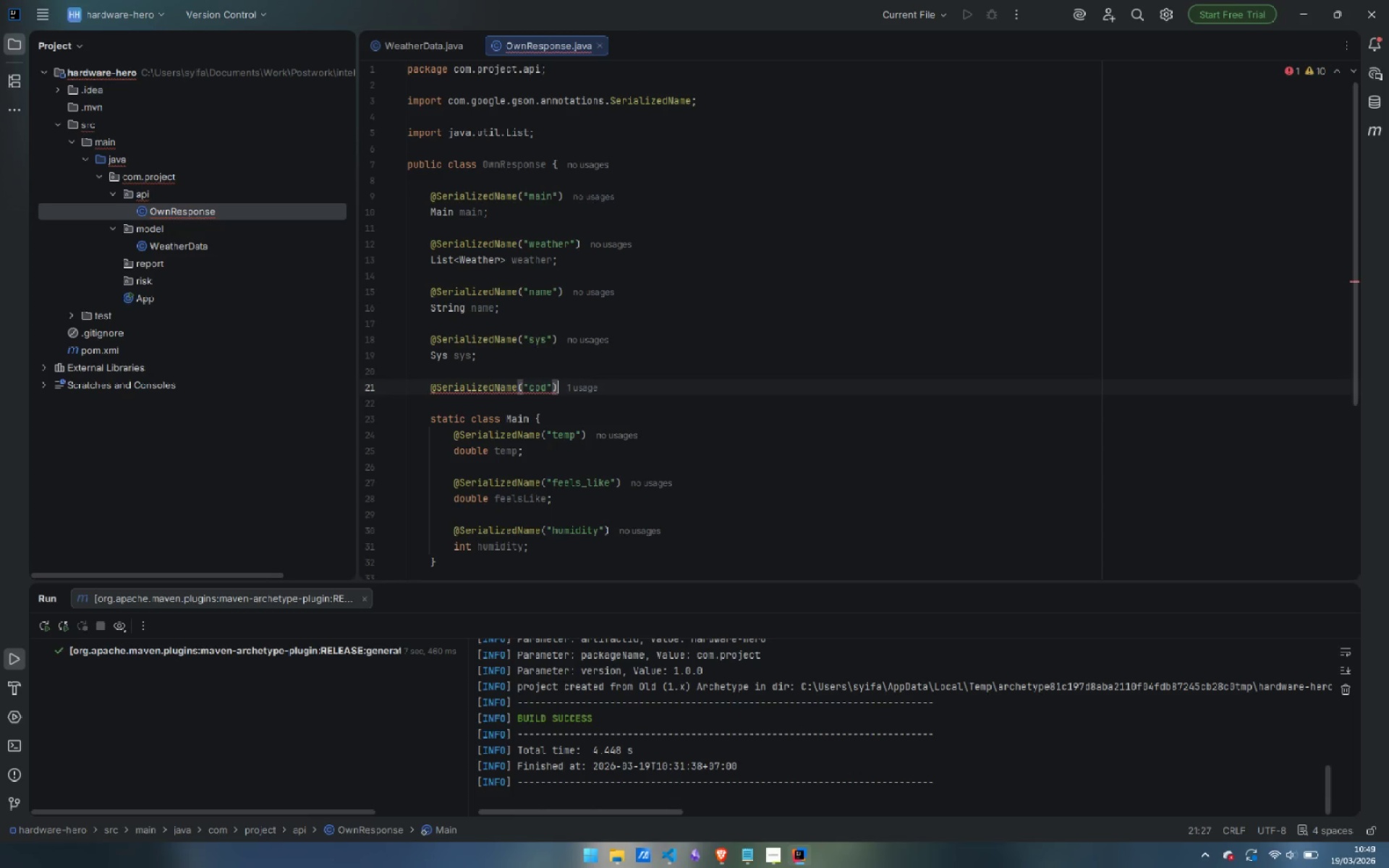 
key(ArrowRight)
 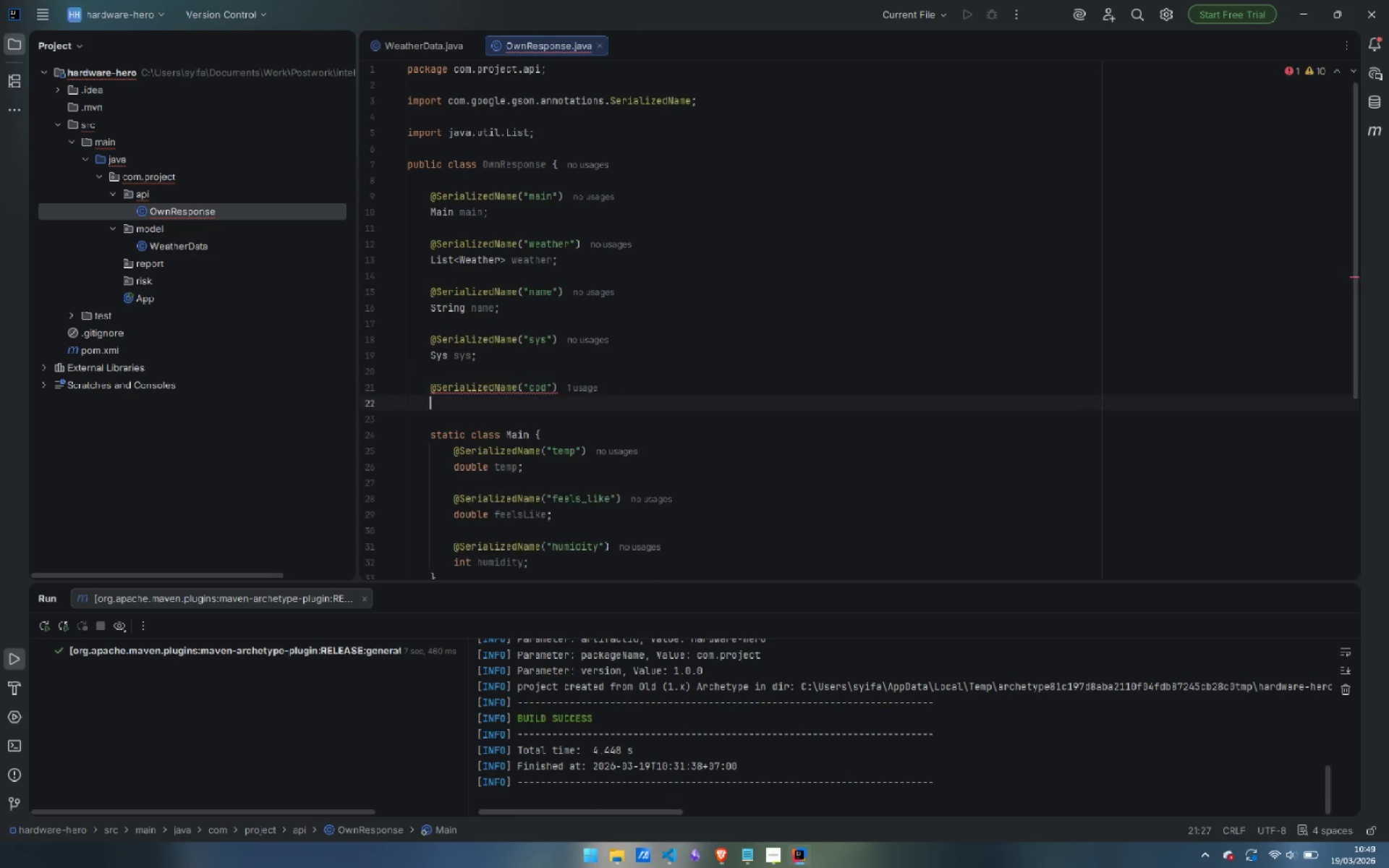 
key(Enter)
 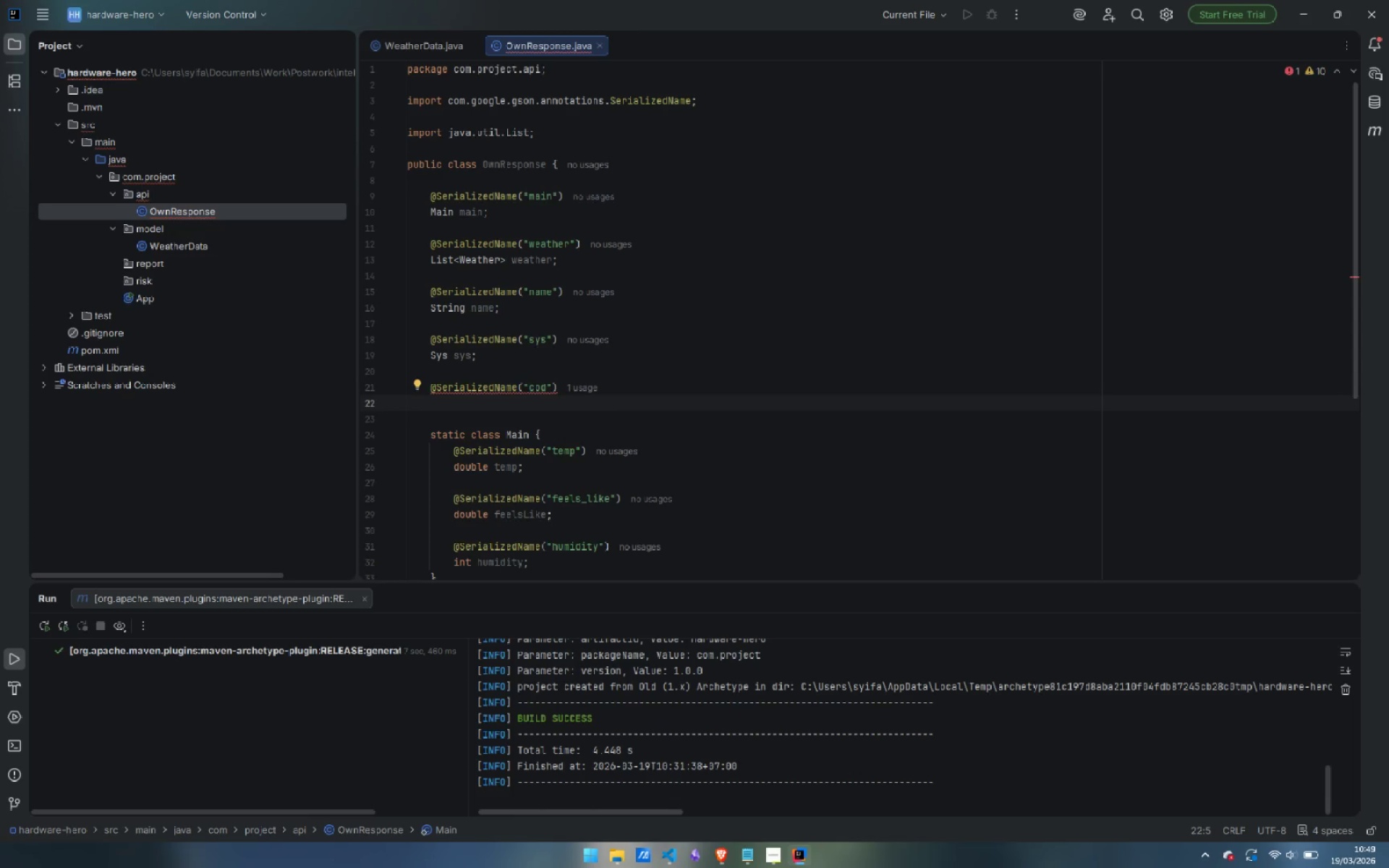 
type(int cod;)
 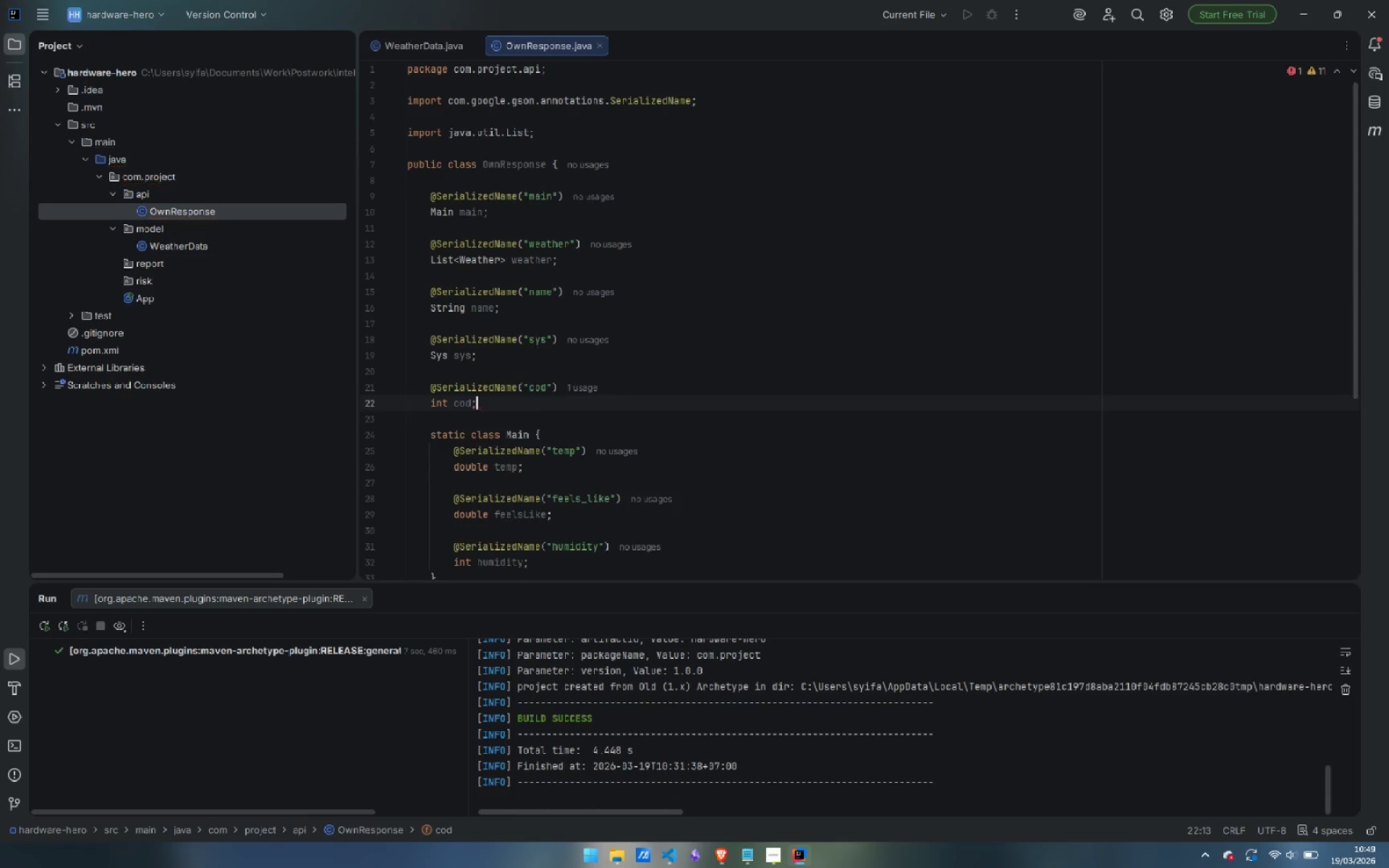 
key(Enter)
 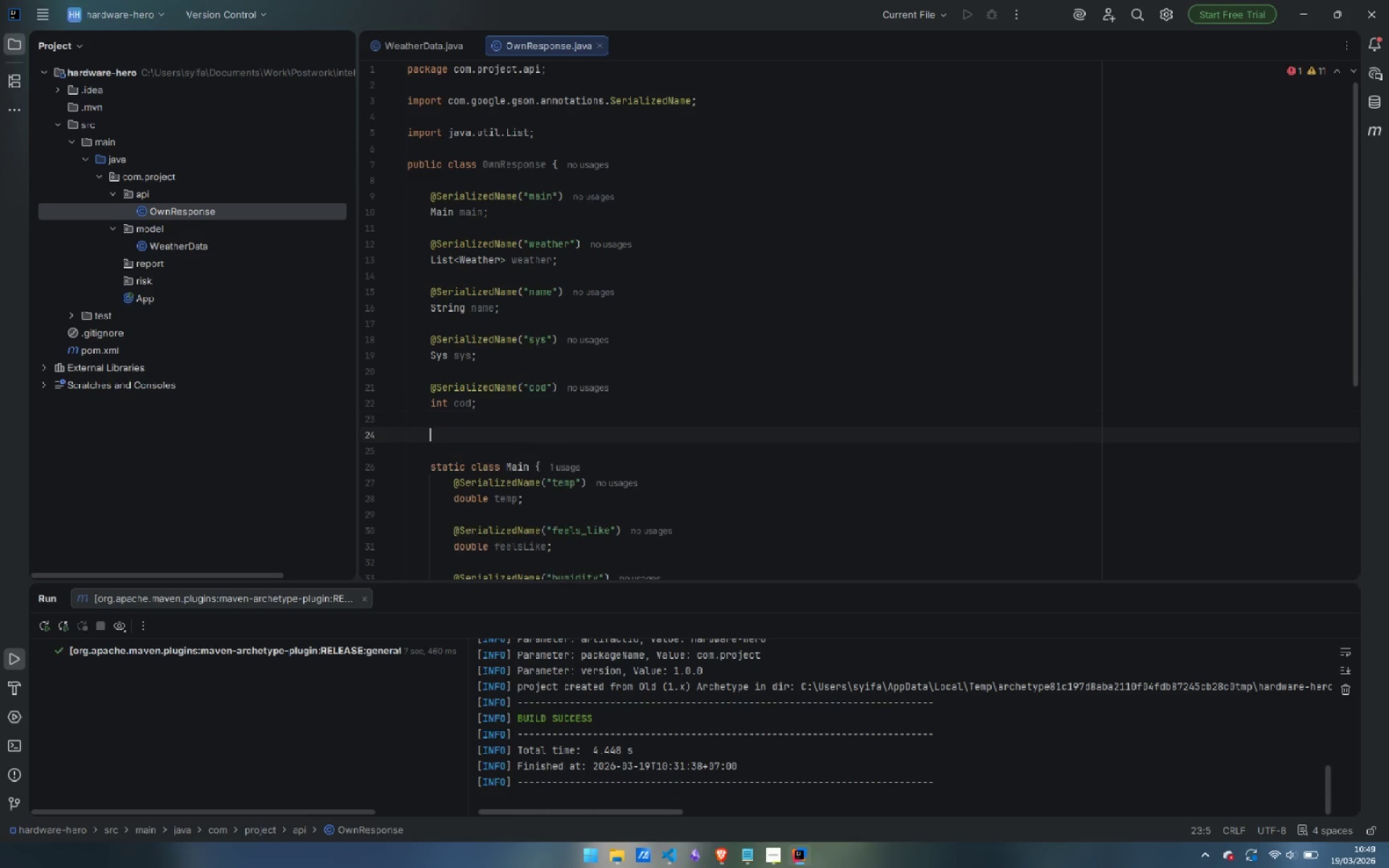 
key(Enter)
 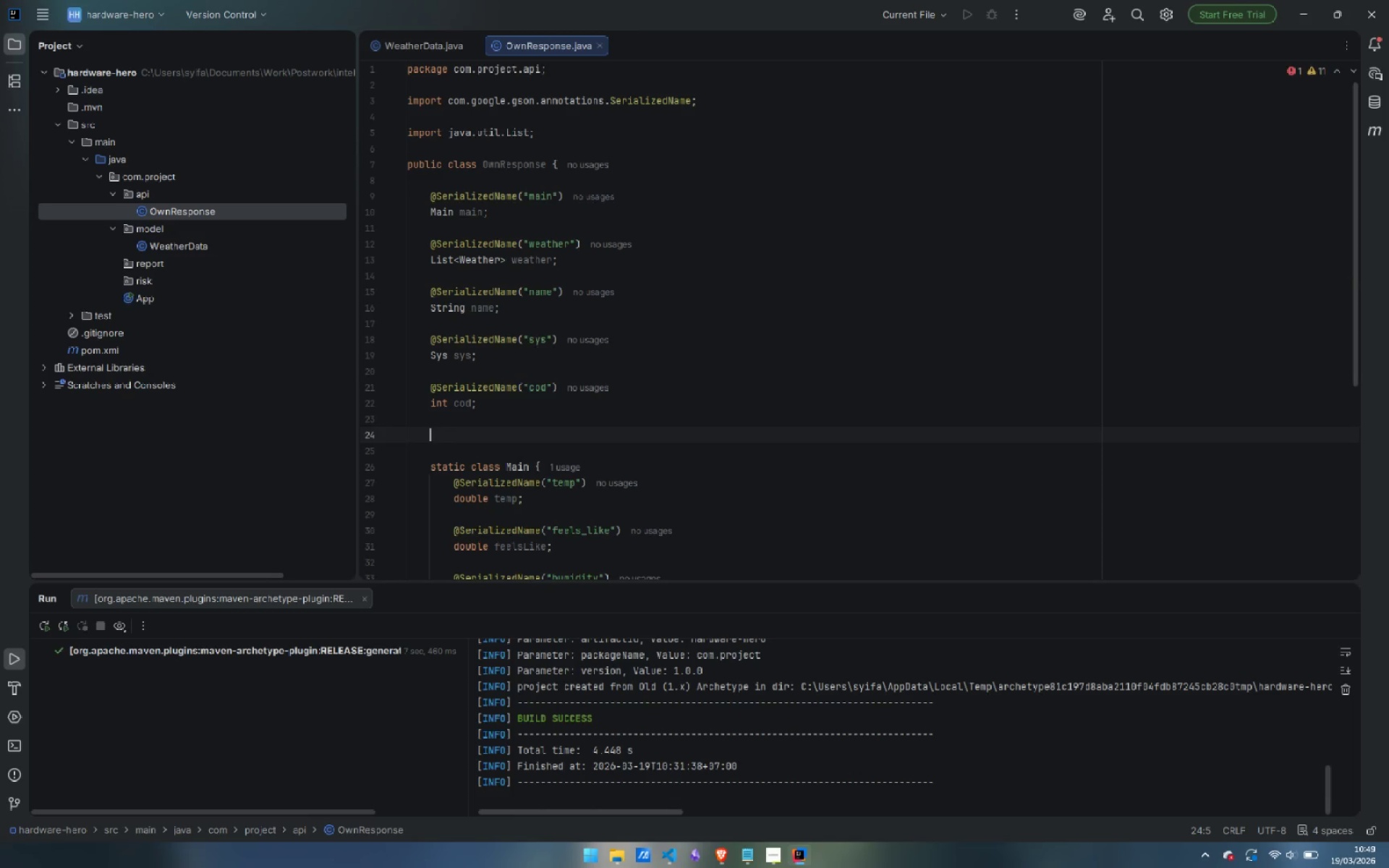 
type(@Ser)
 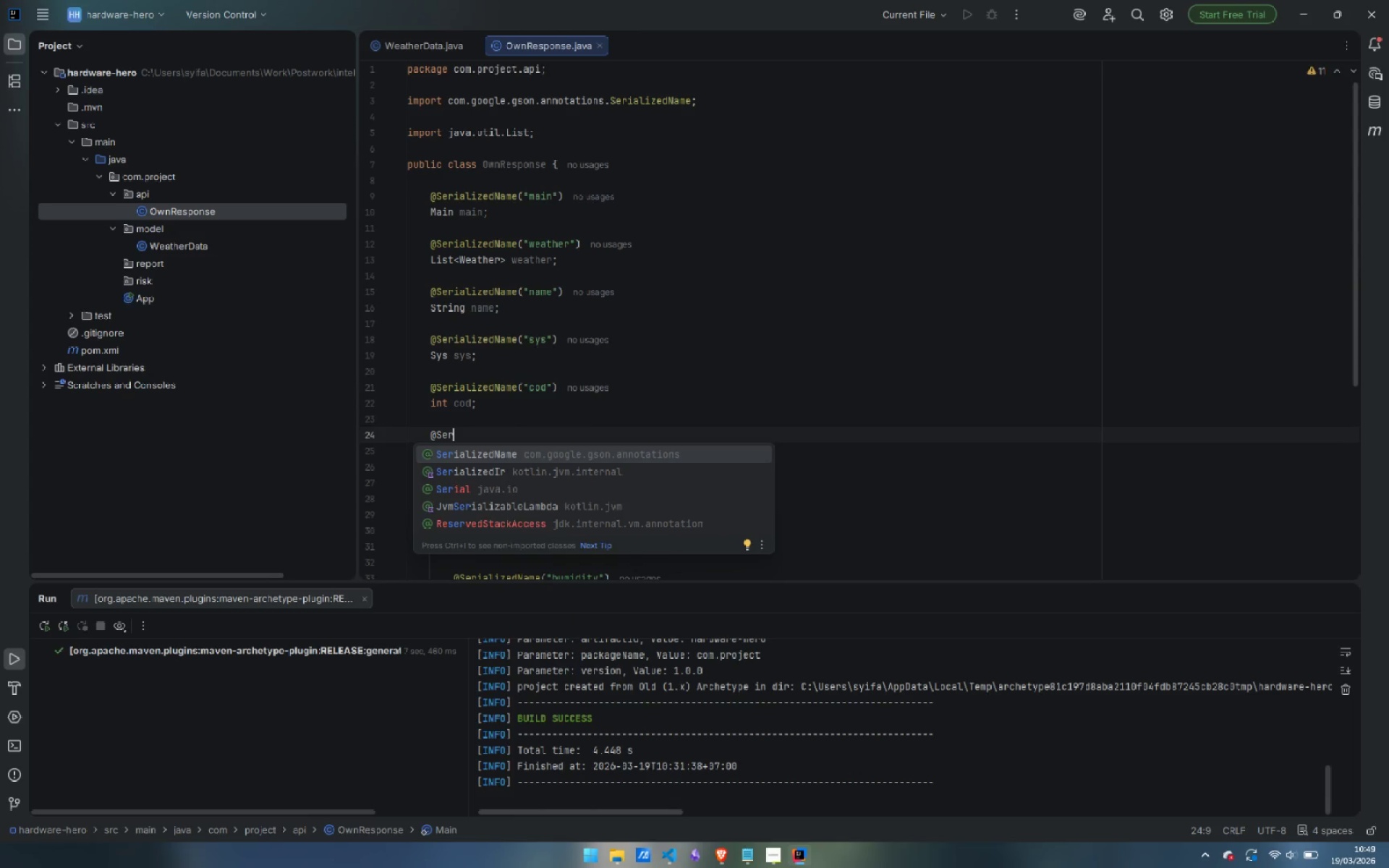 
key(Enter)
 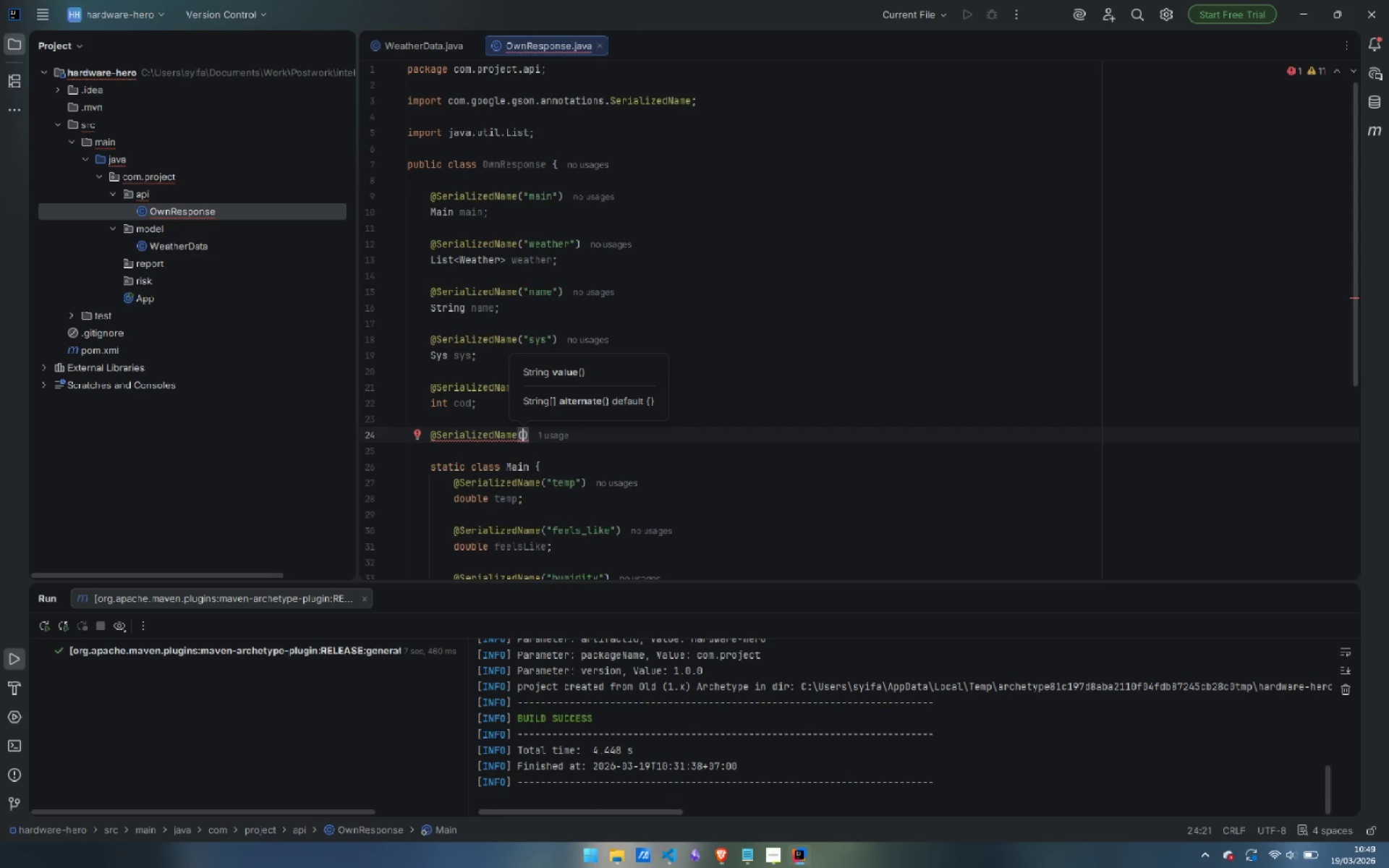 
type("message)
 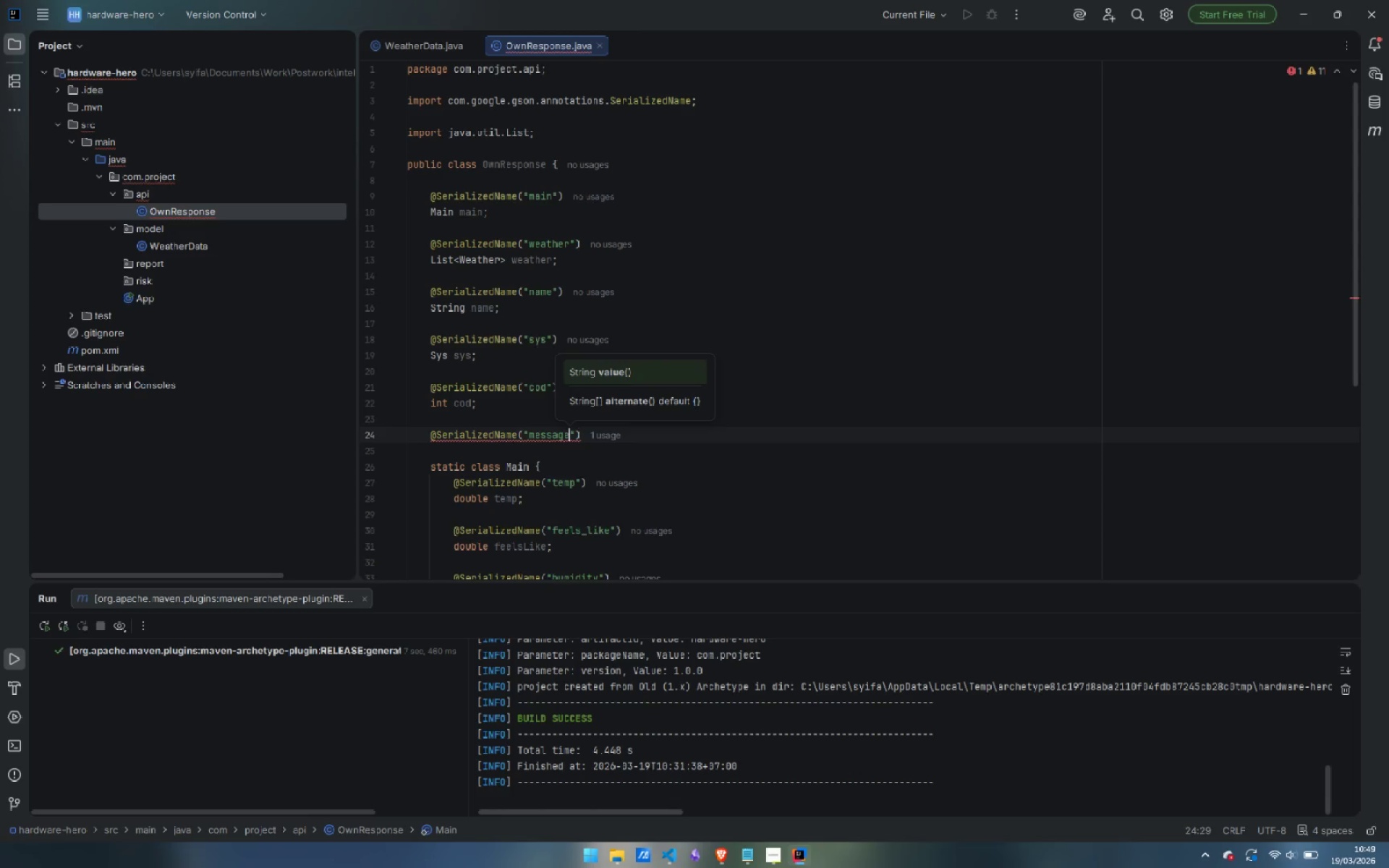 
key(ArrowRight)
 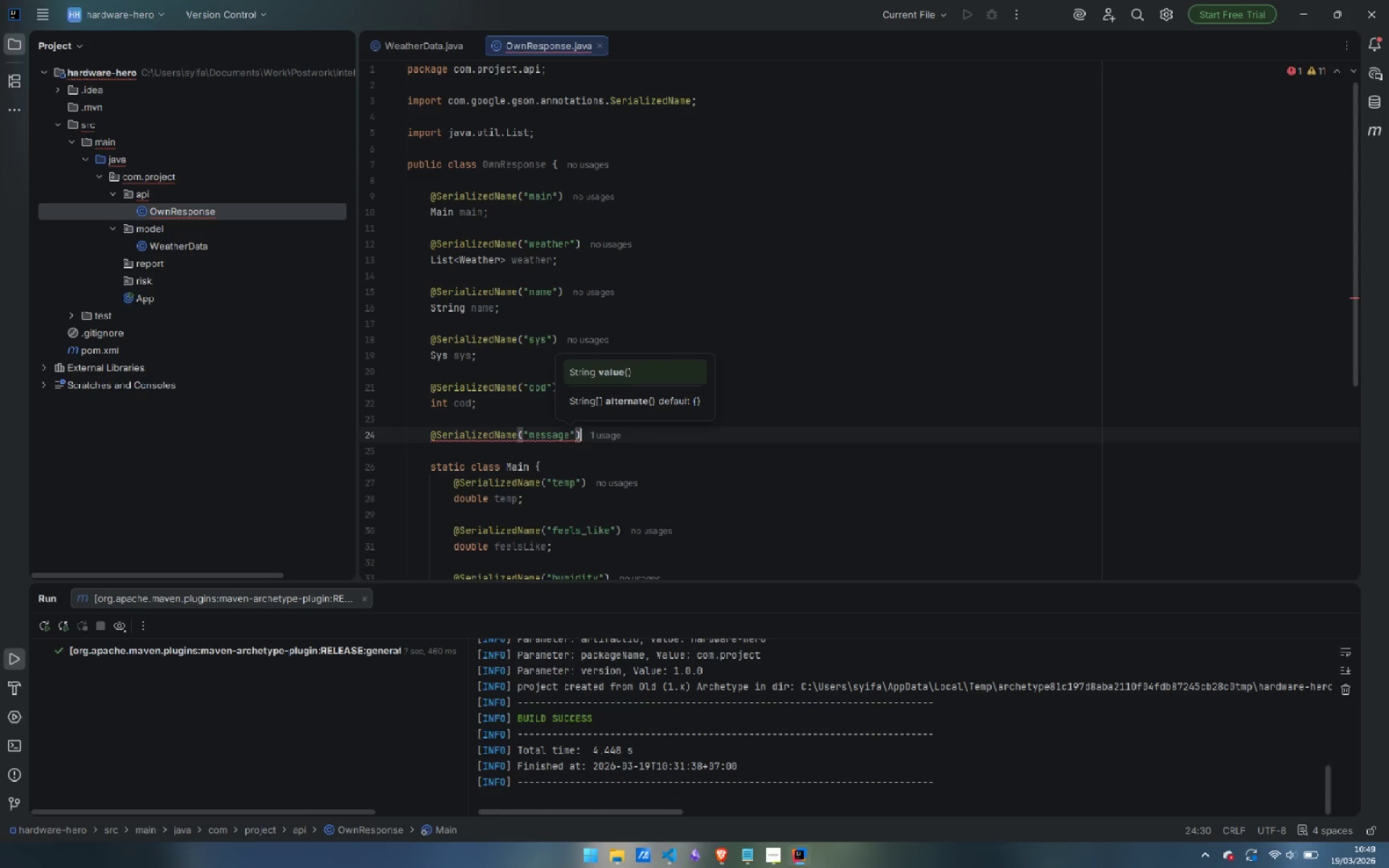 
key(ArrowRight)
 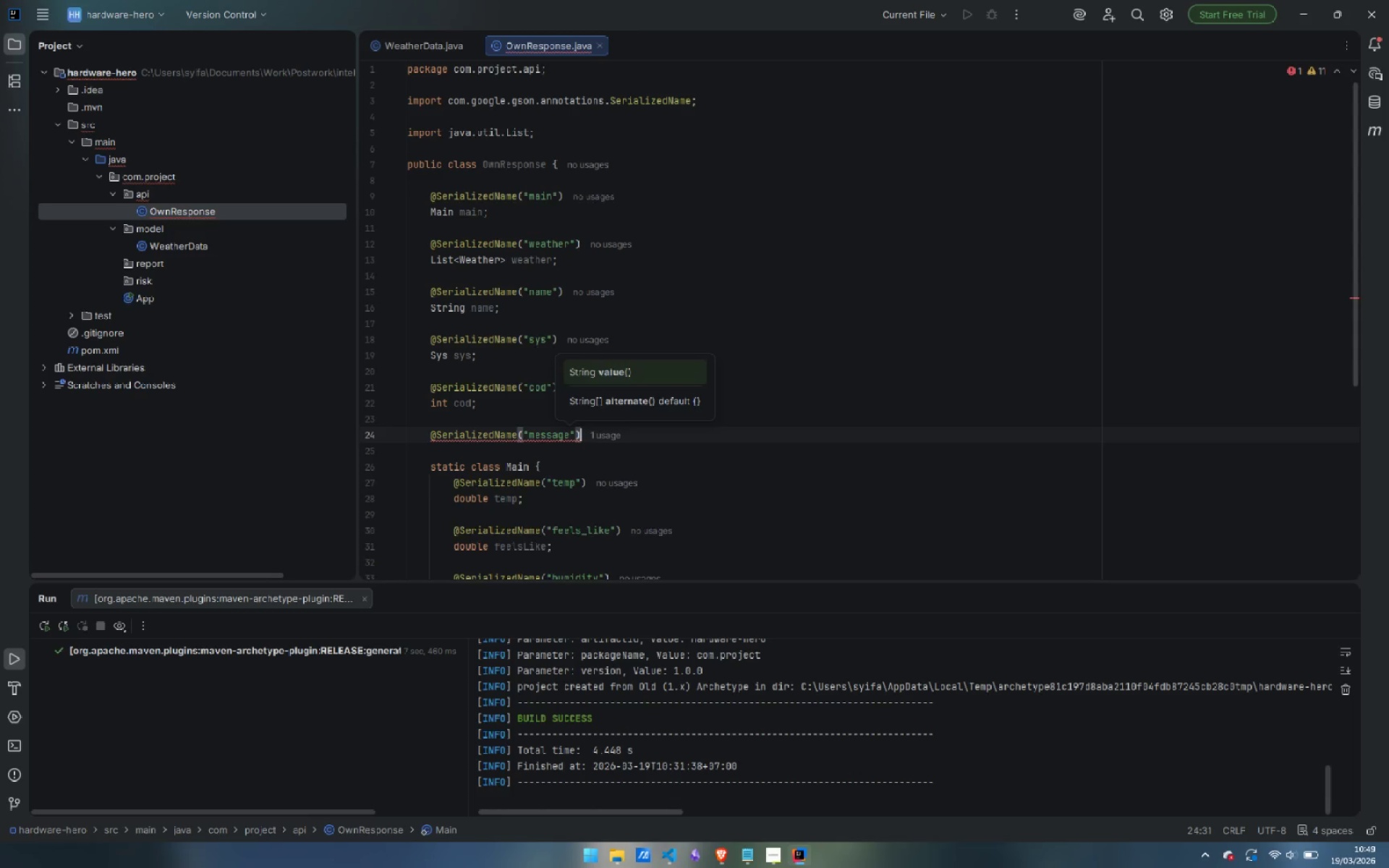 
key(Enter)
 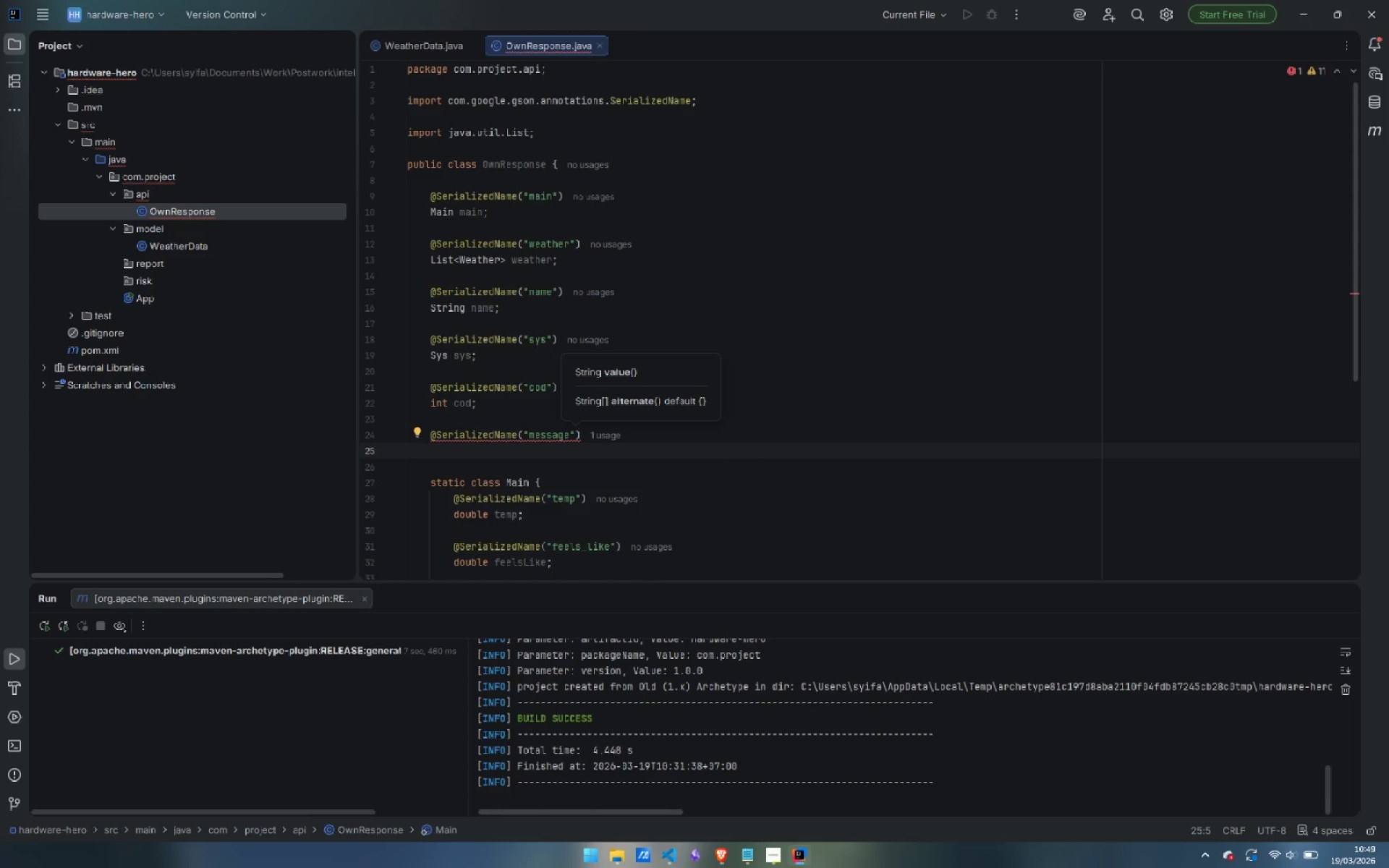 
type(String message;)
 